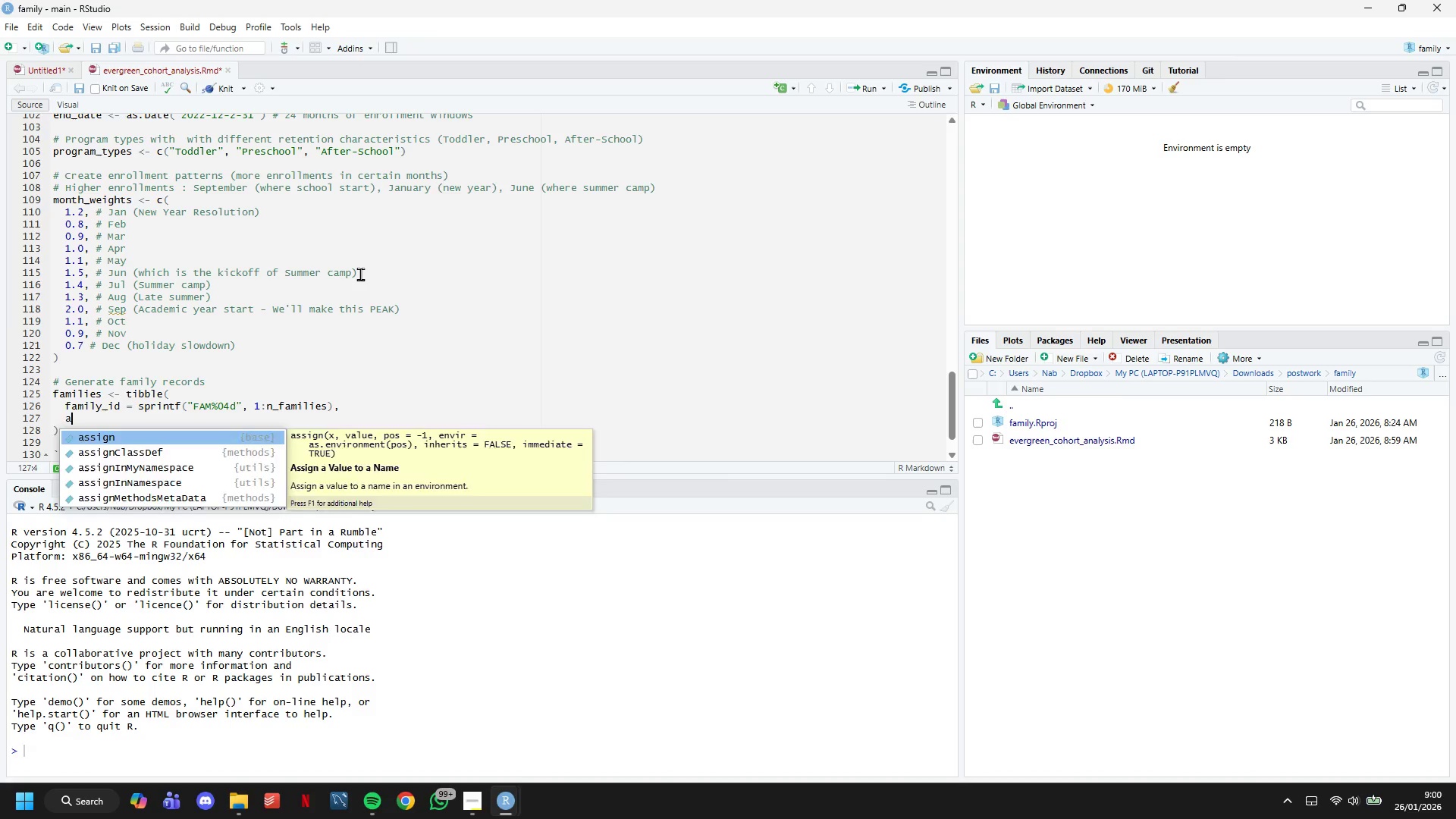 
key(Backspace)
 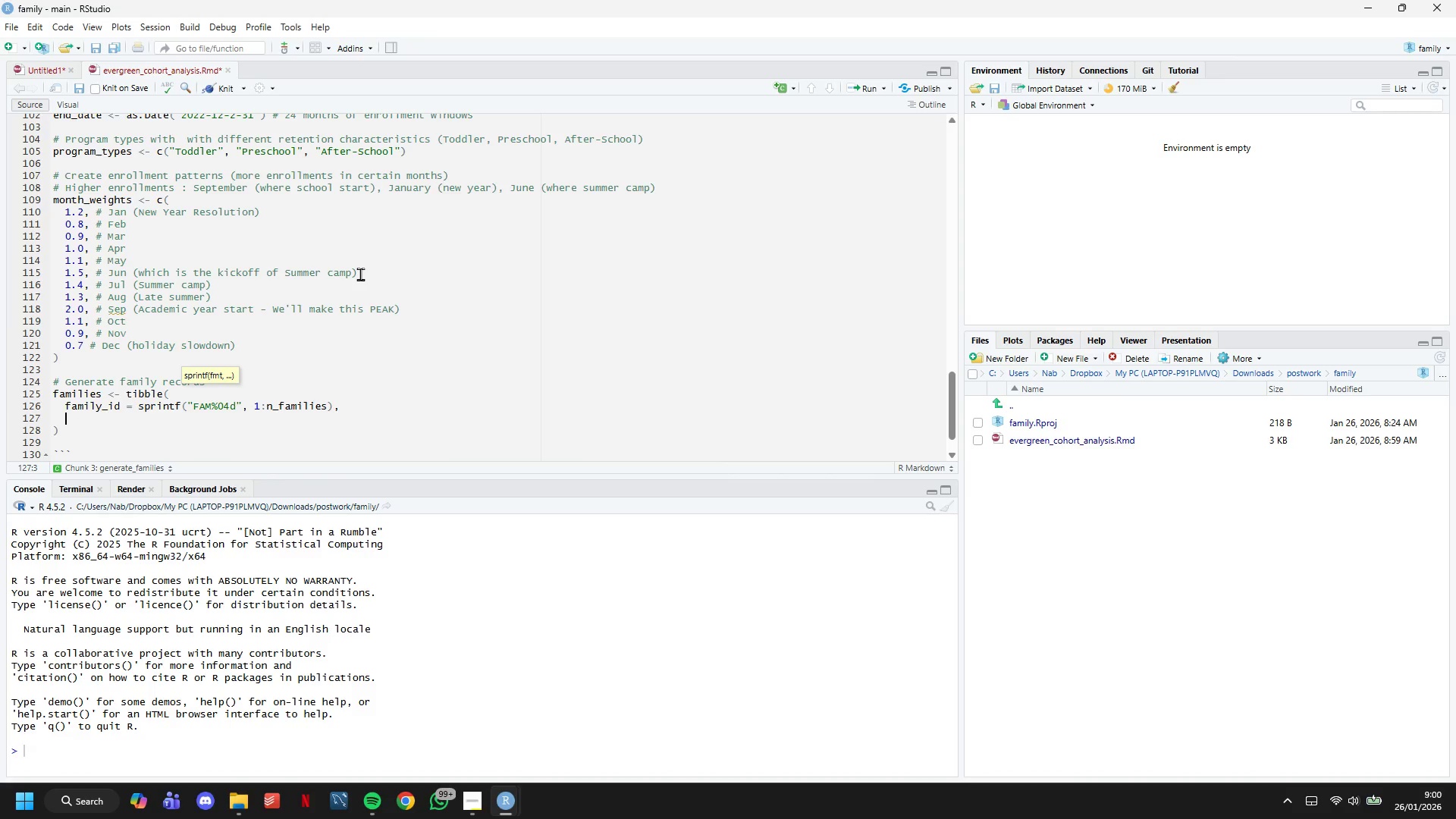 
key(Enter)
 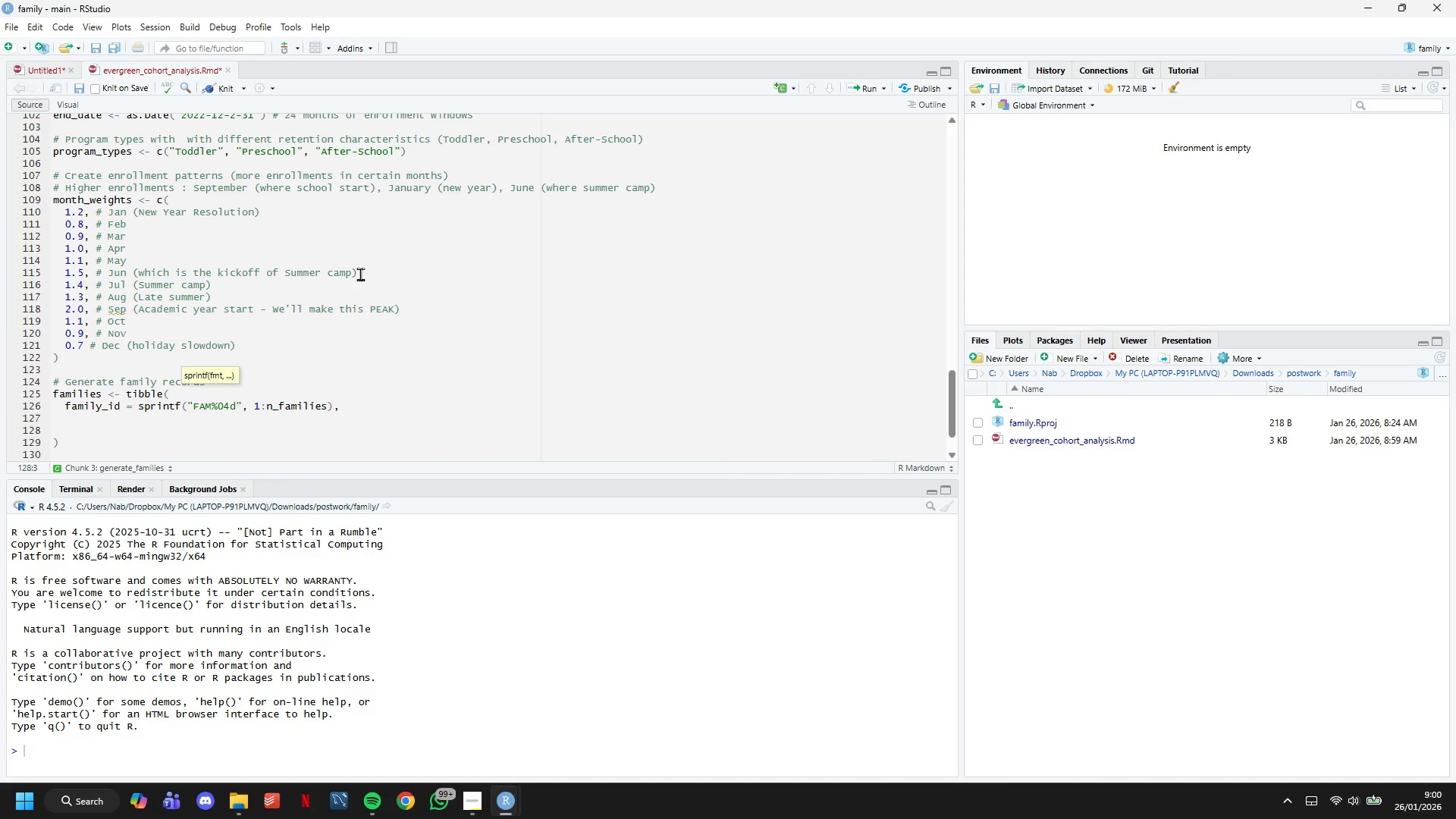 
type(# Assign first enrollment )
 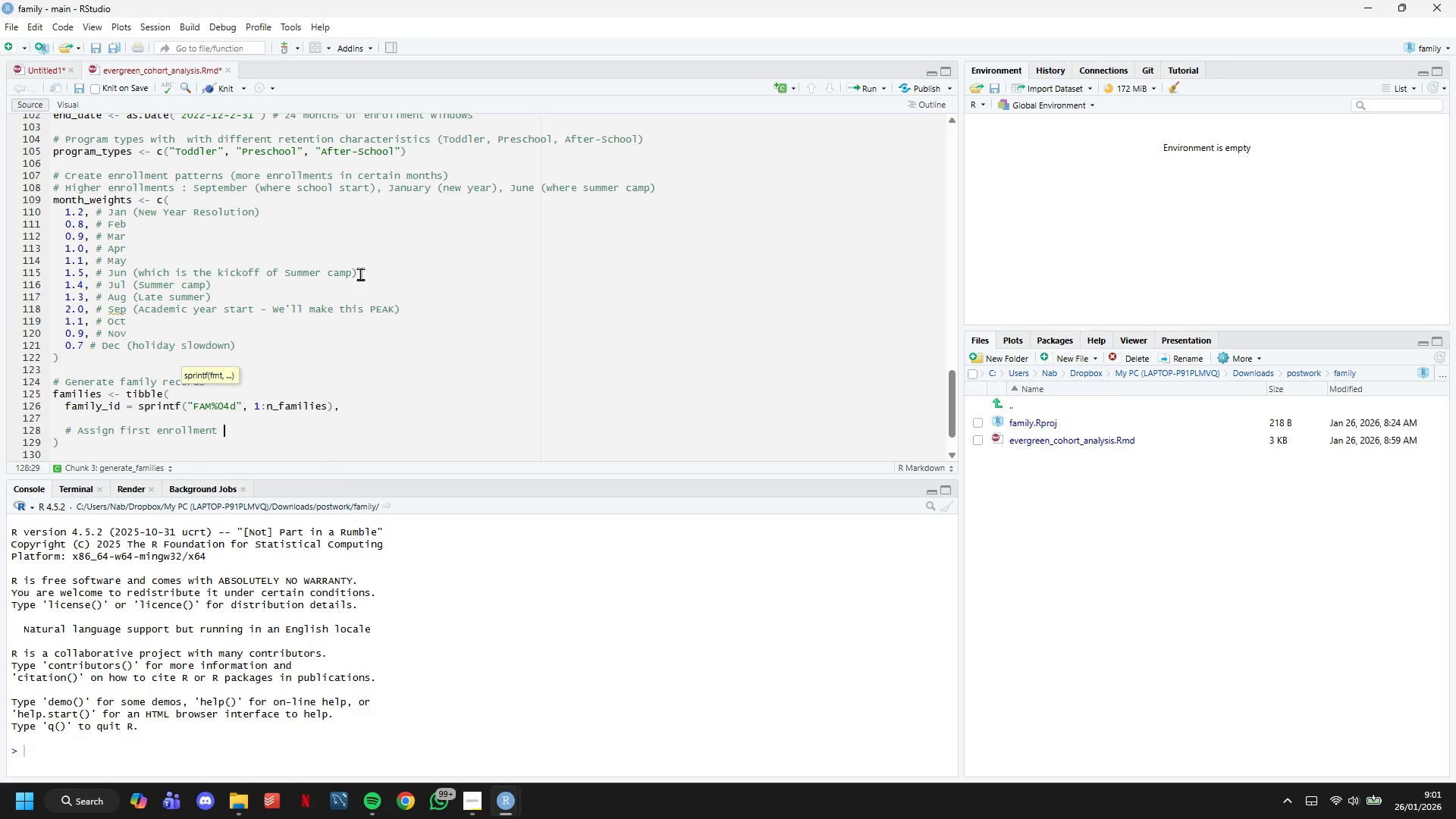 
wait(25.3)
 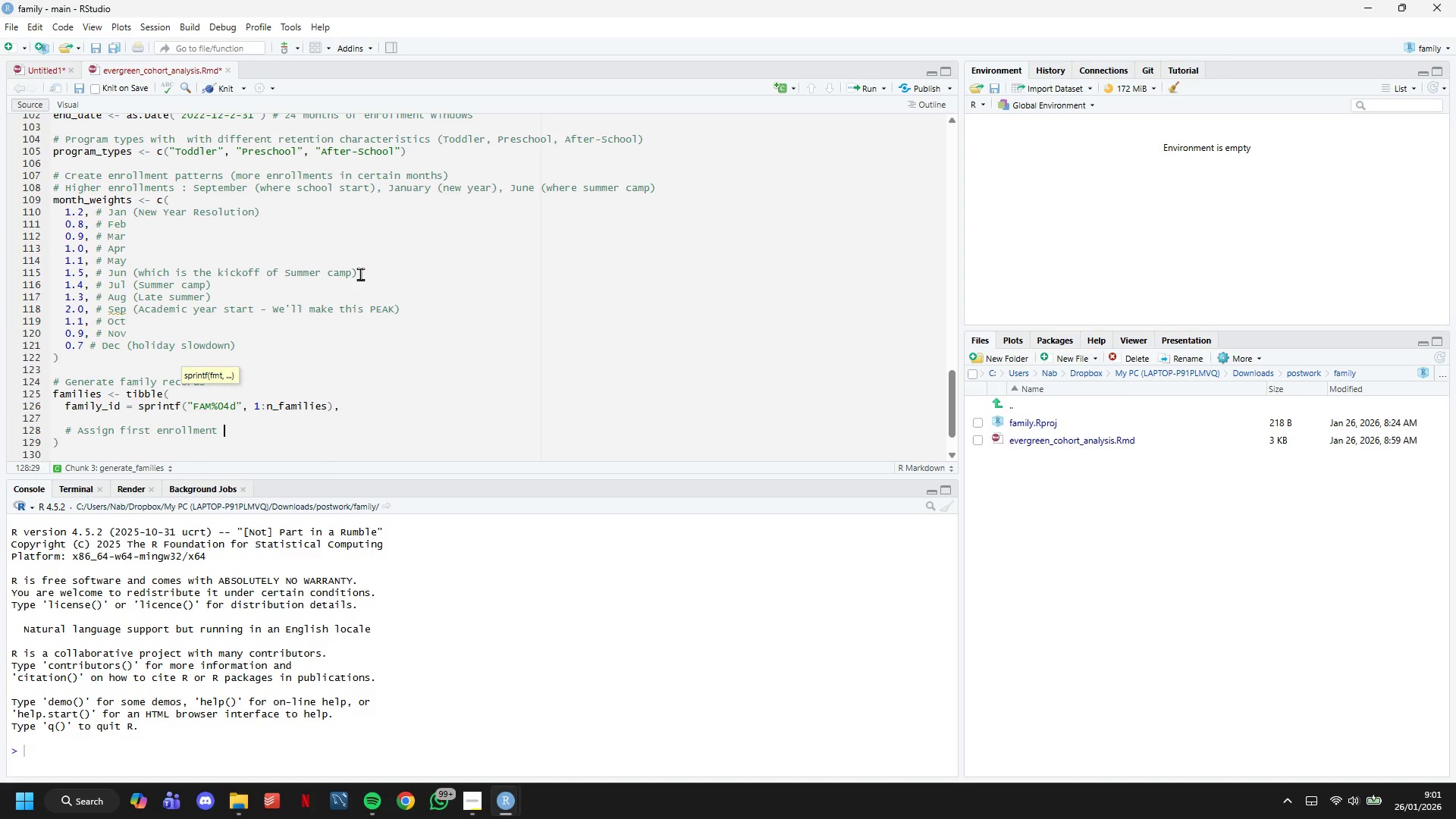 
type(date with seasonal weighting)
 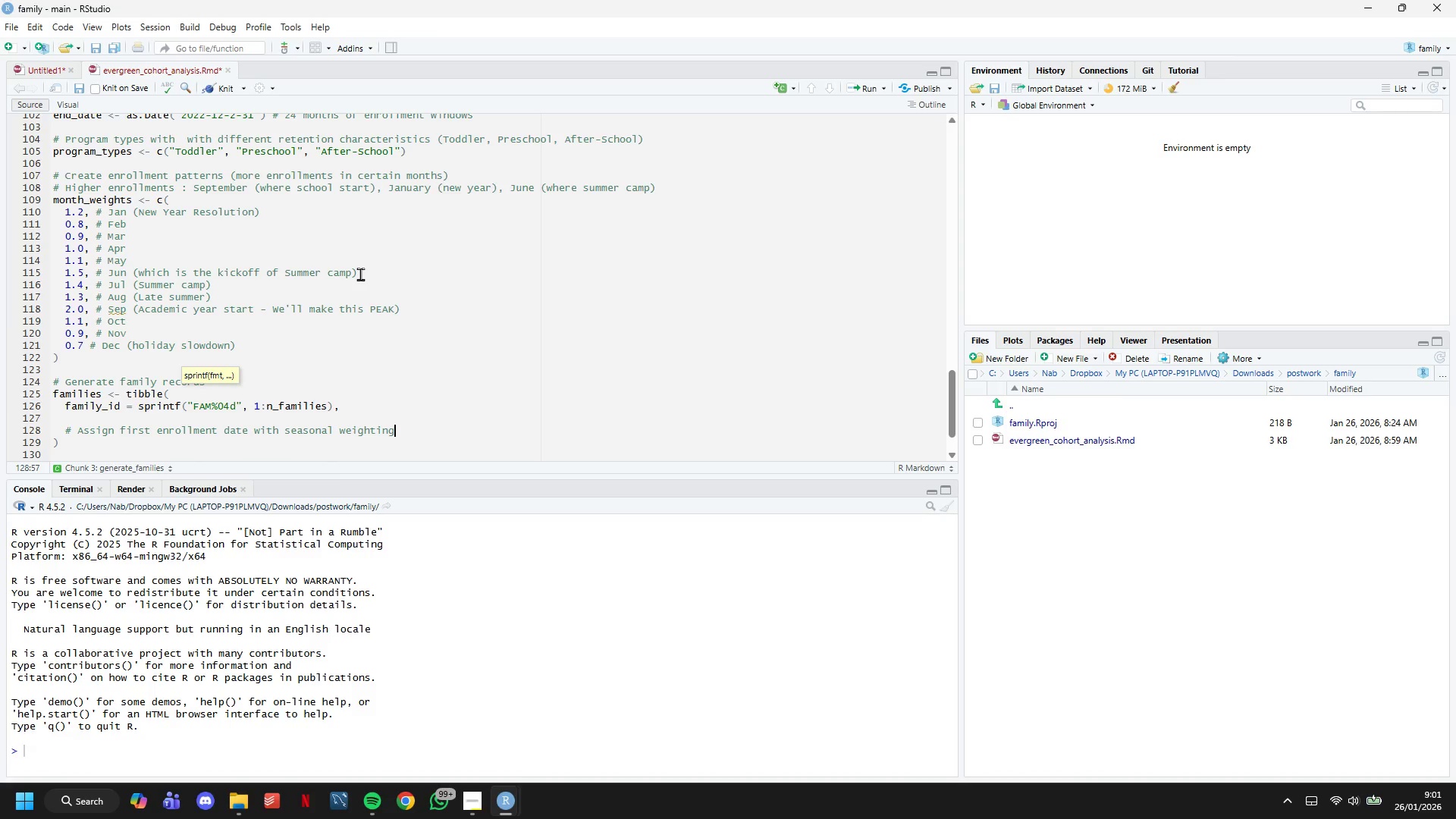 
key(ArrowLeft)
 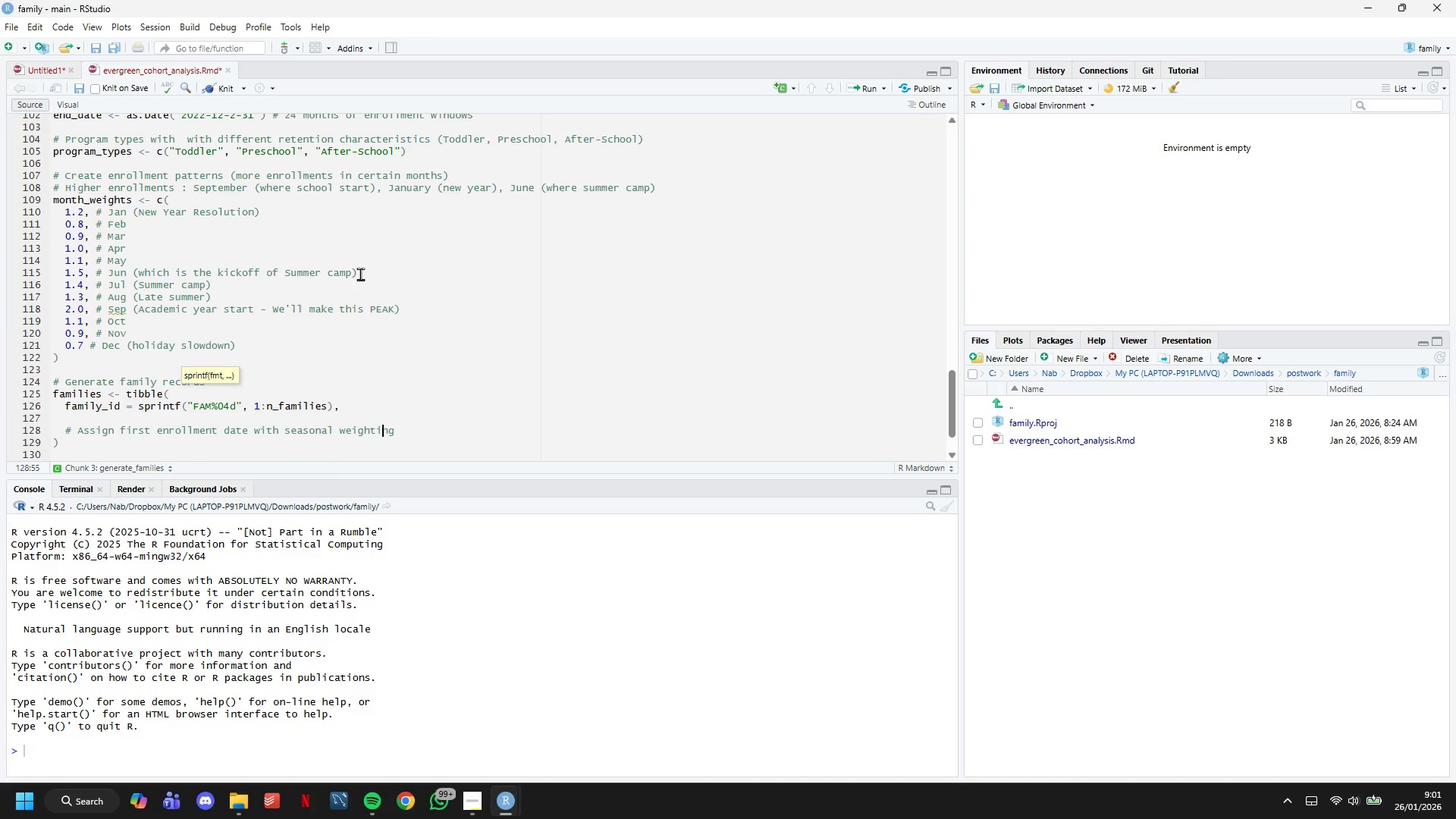 
key(ArrowLeft)
 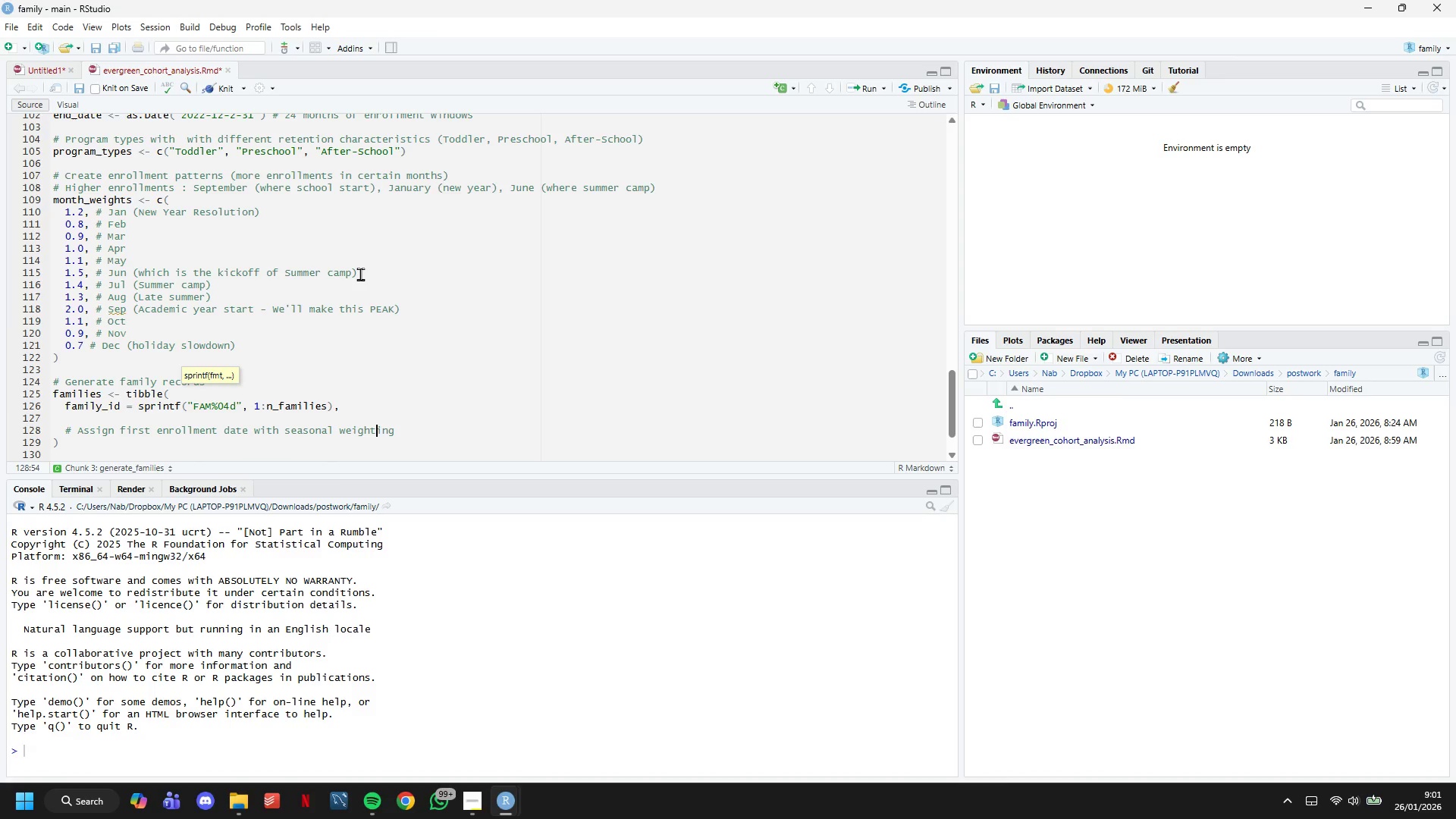 
key(ArrowLeft)
 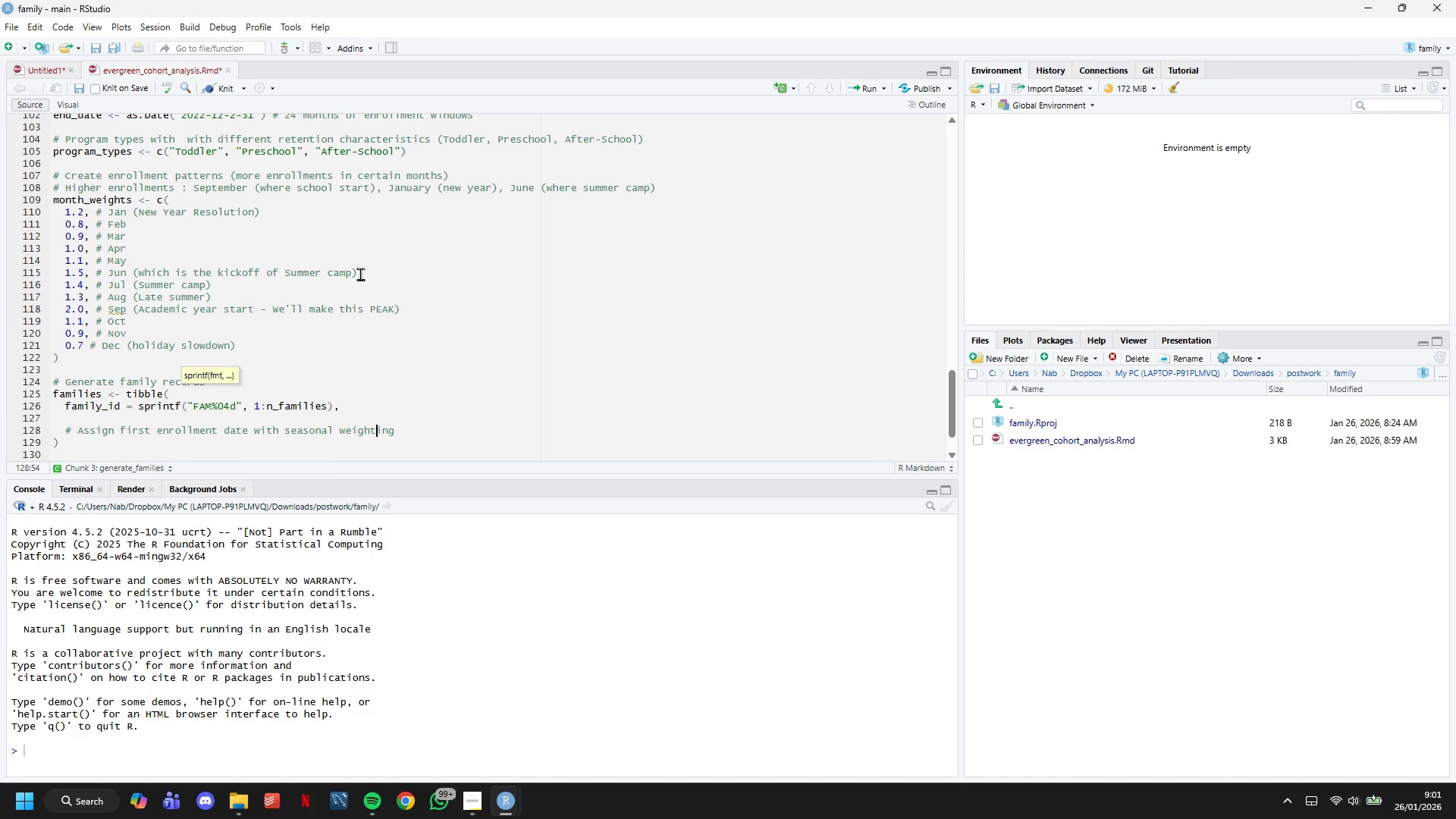 
wait(15.22)
 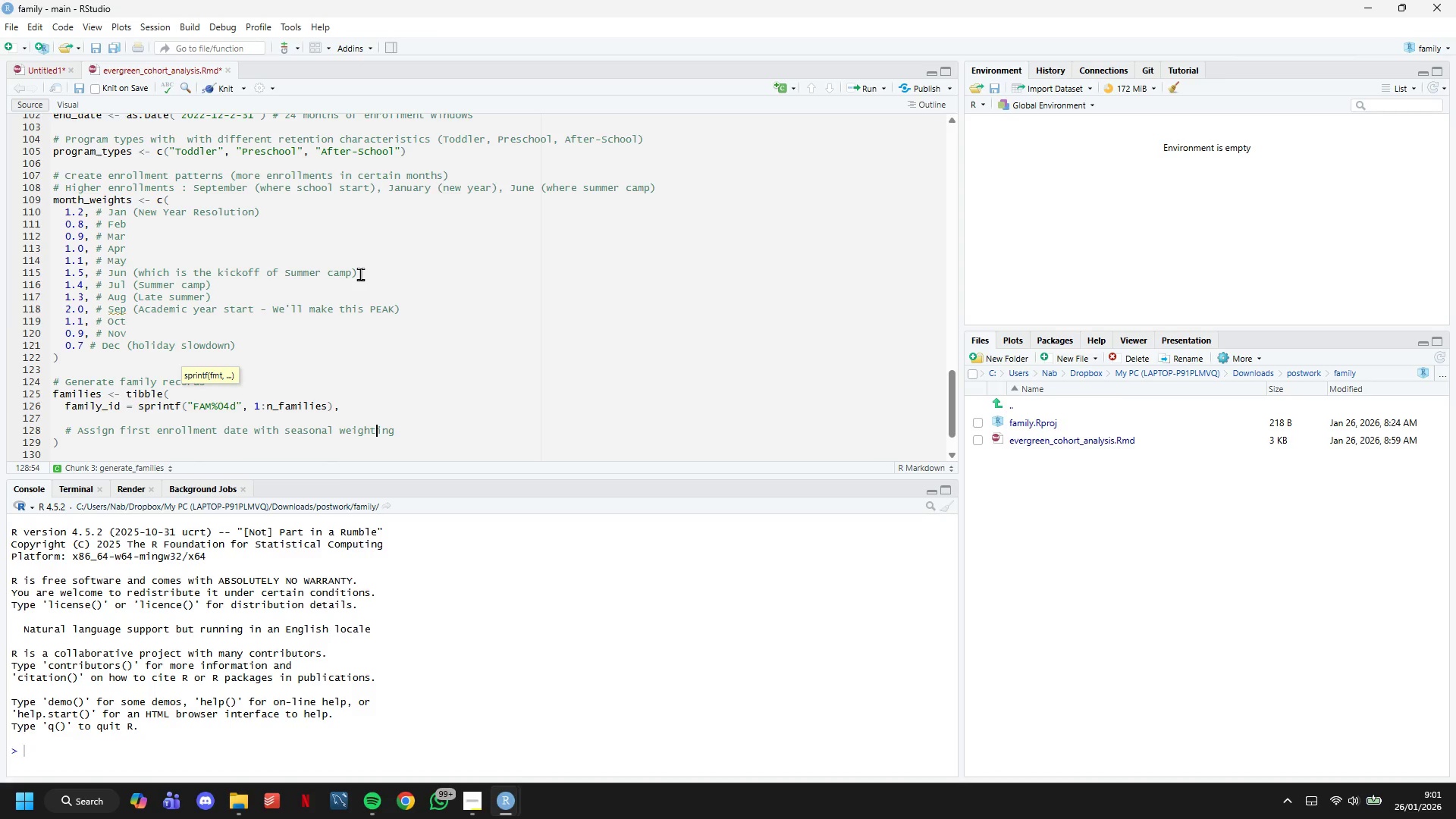 
key(ArrowRight)
 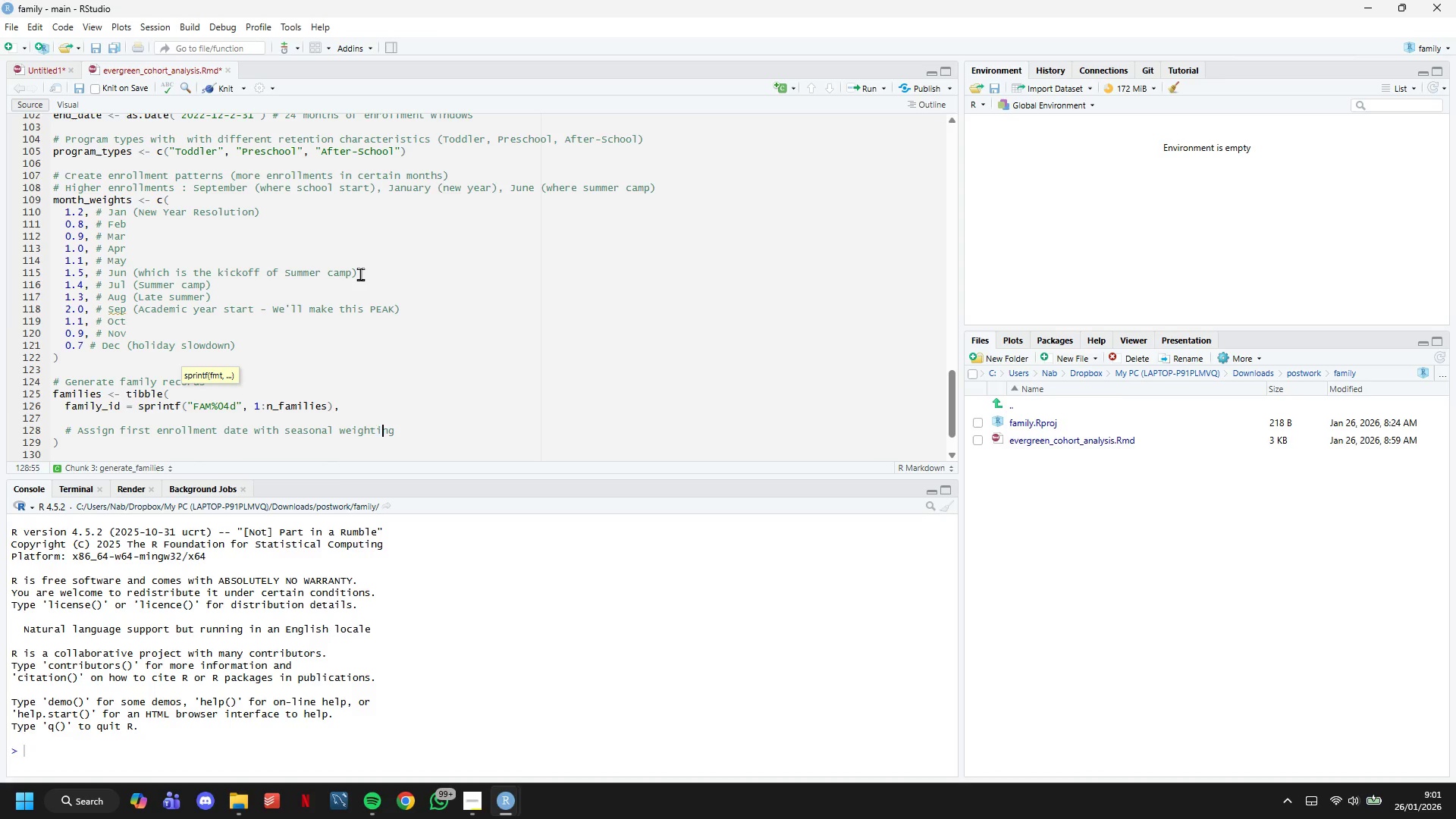 
key(ArrowRight)
 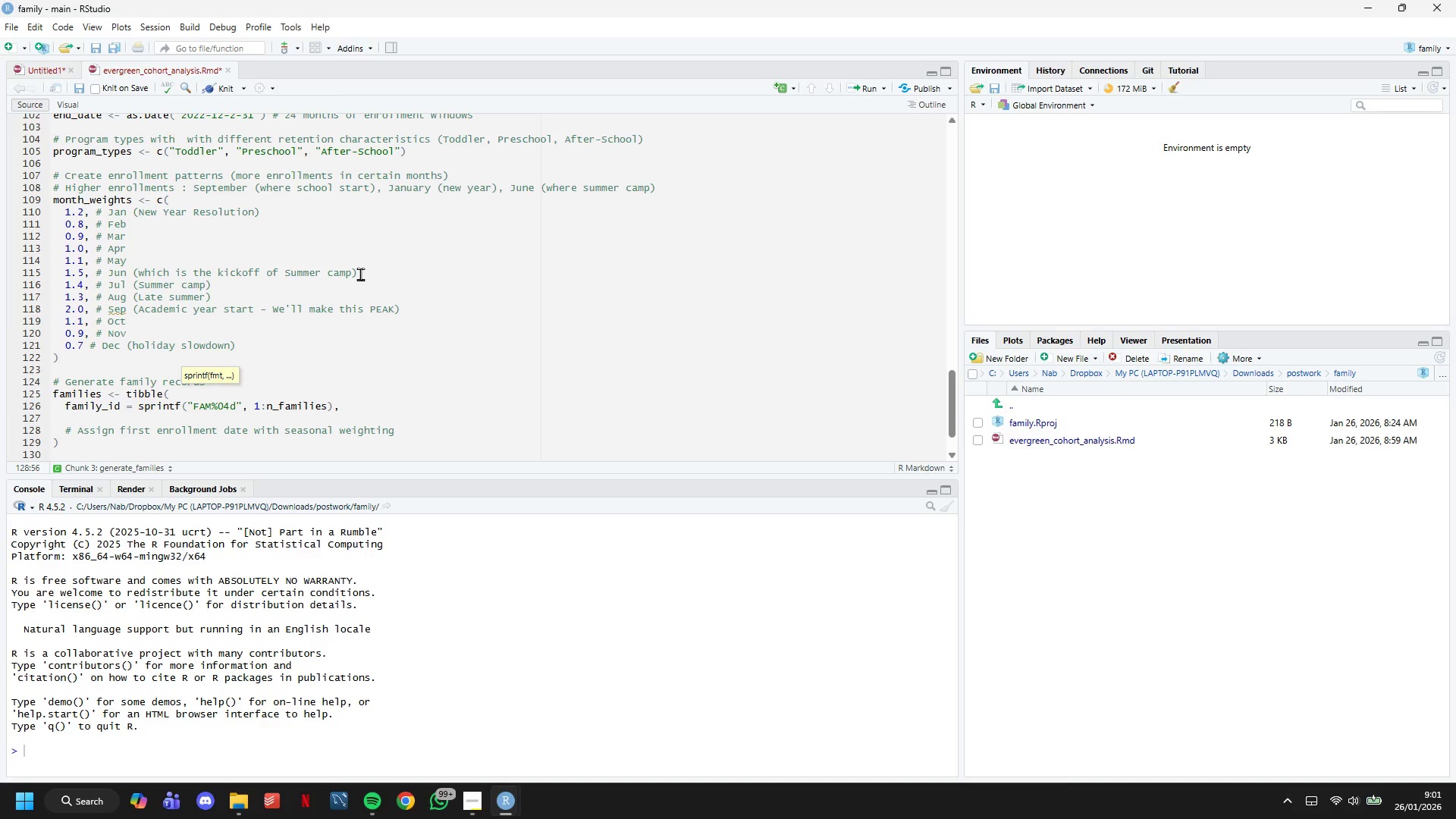 
key(ArrowRight)
 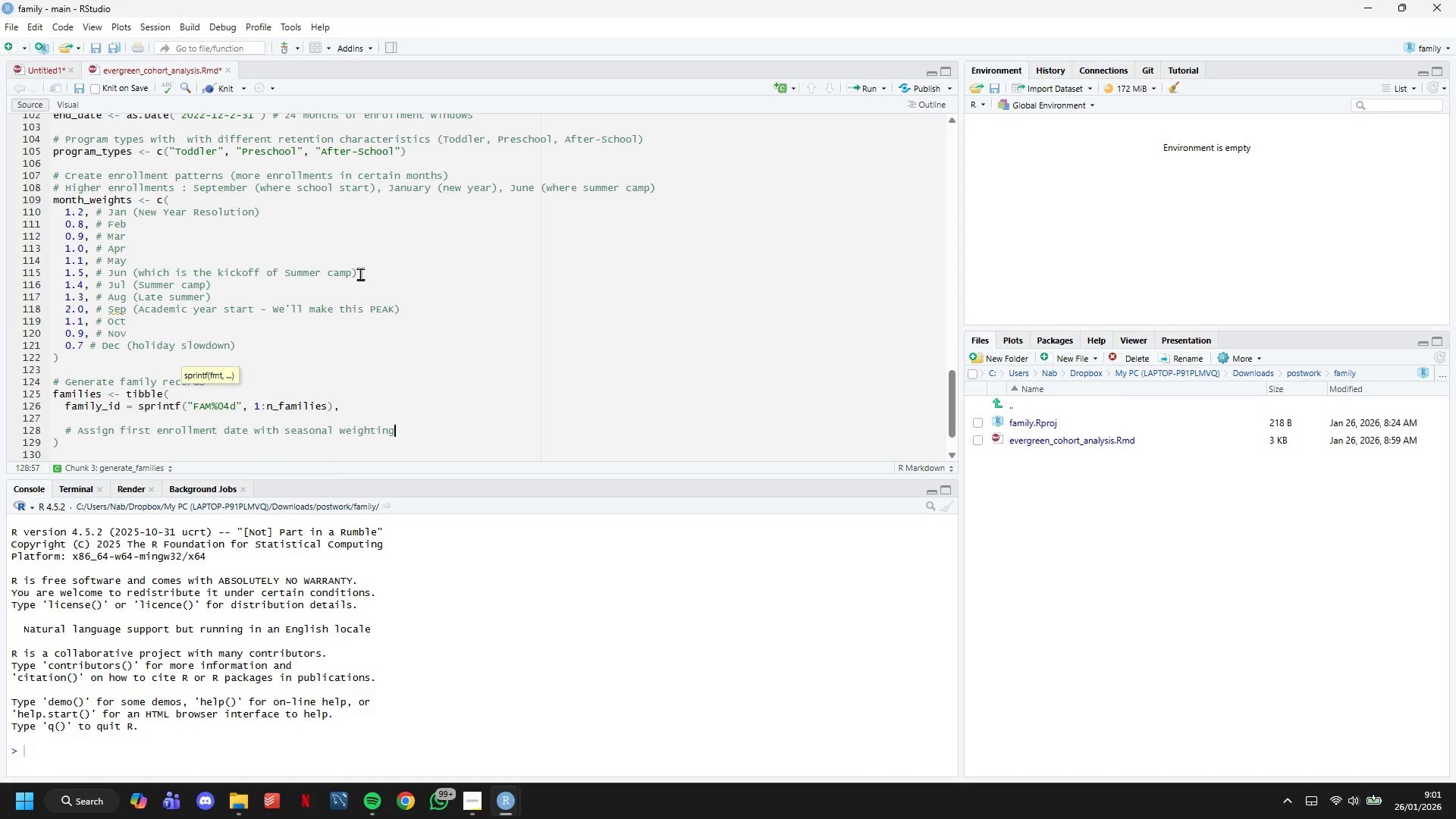 
key(Backslash)
 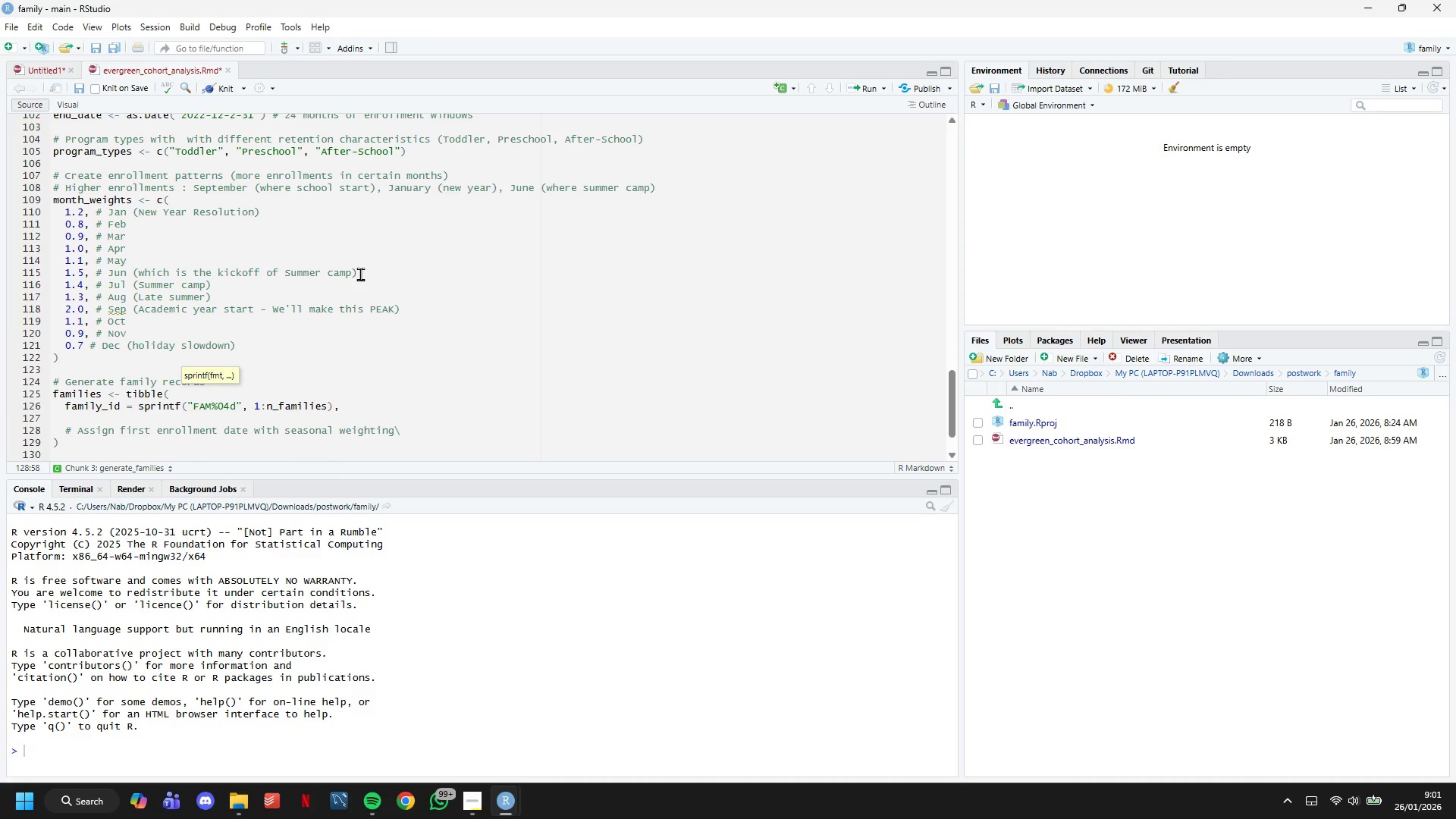 
key(Backspace)
 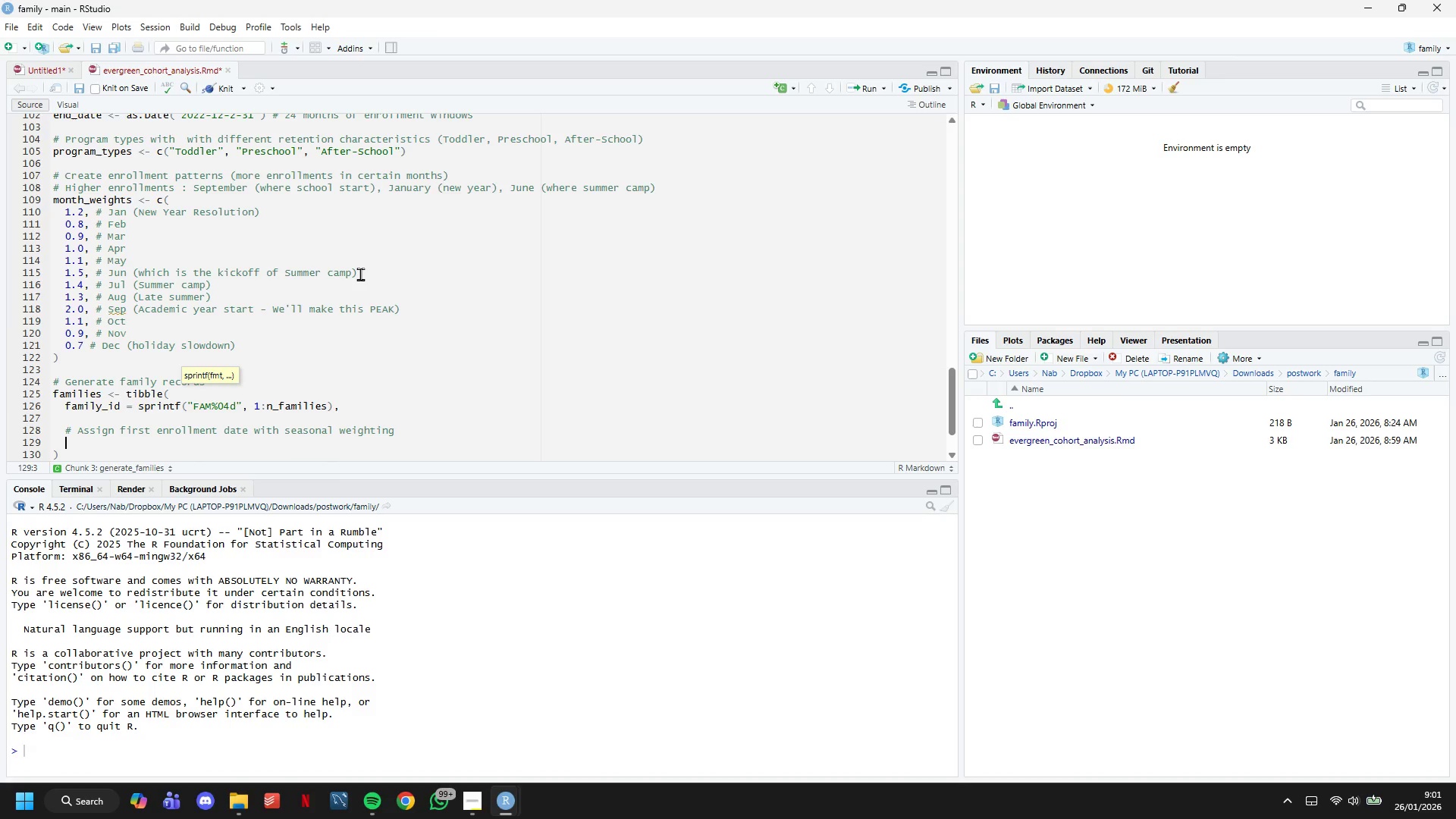 
key(Enter)
 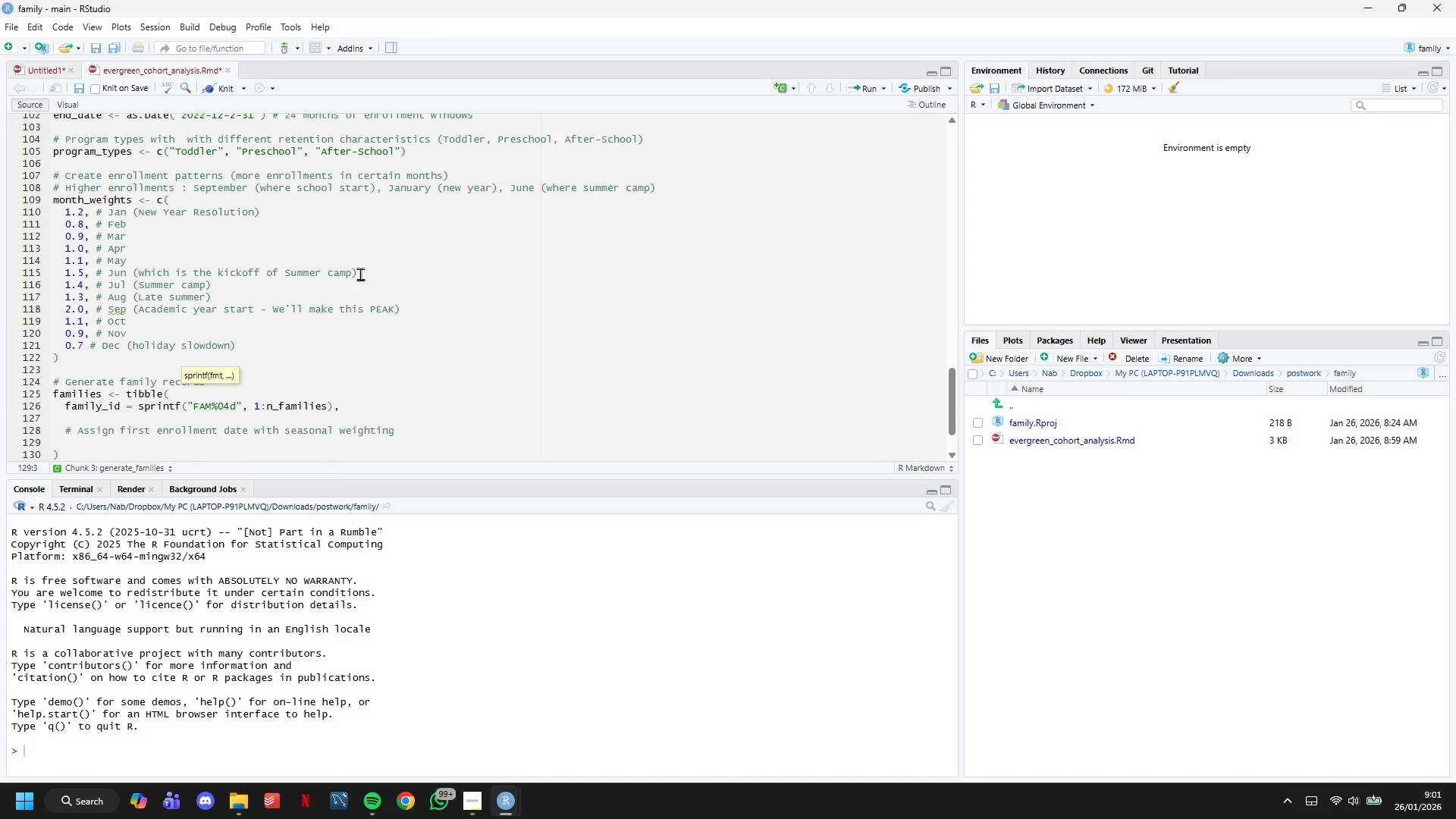 
key(ArrowLeft)
 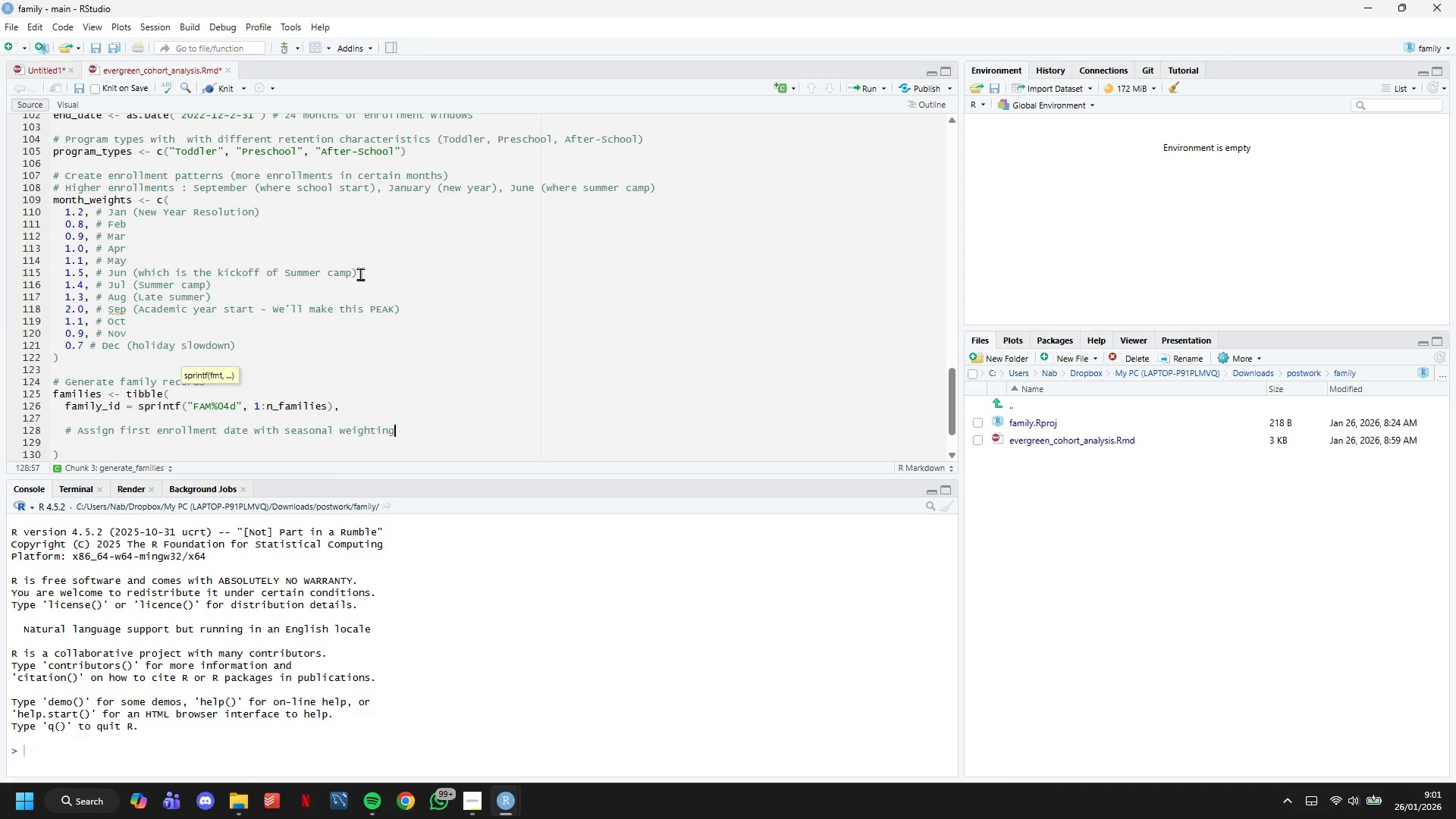 
key(ArrowLeft)
 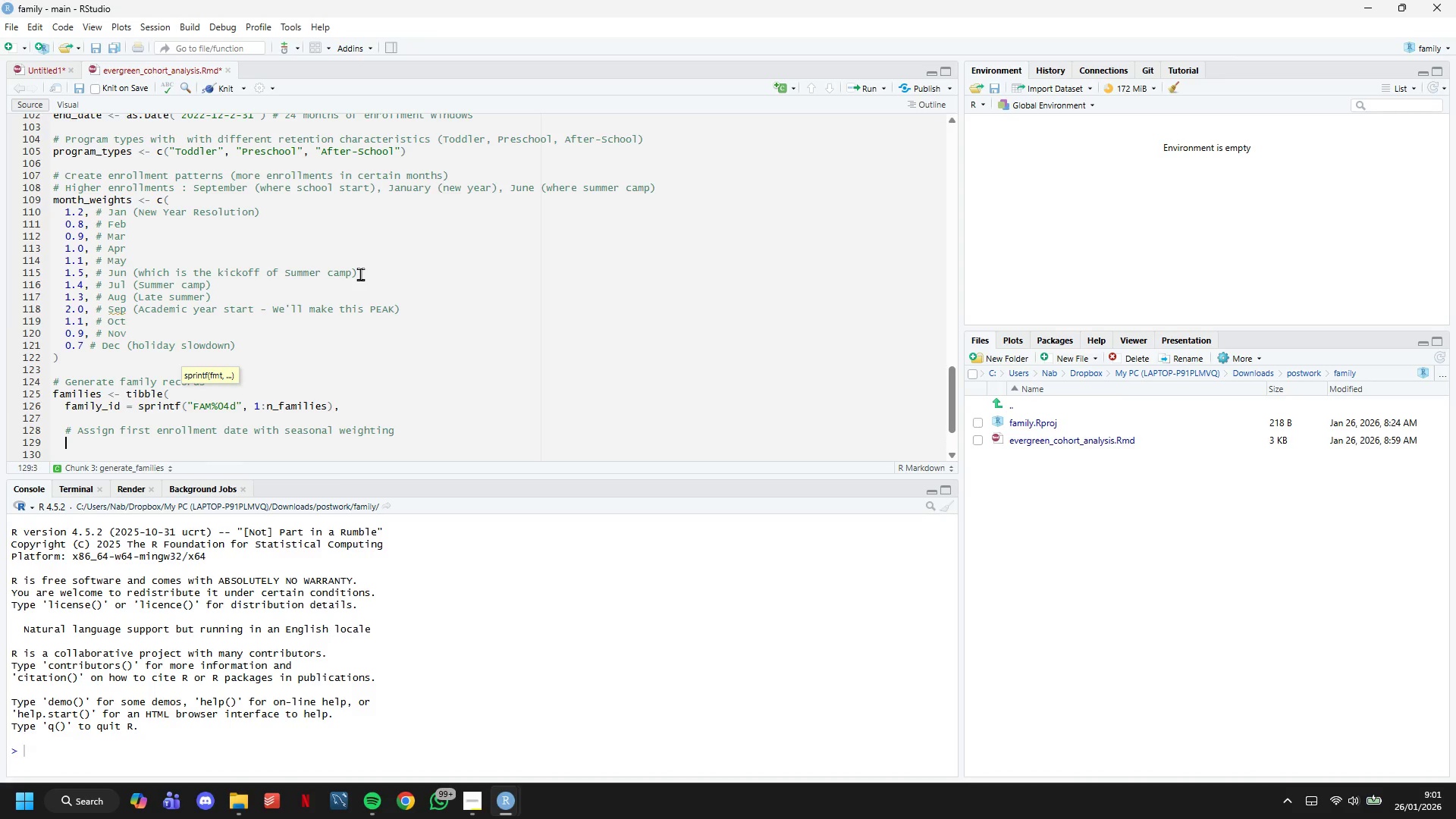 
key(Enter)
 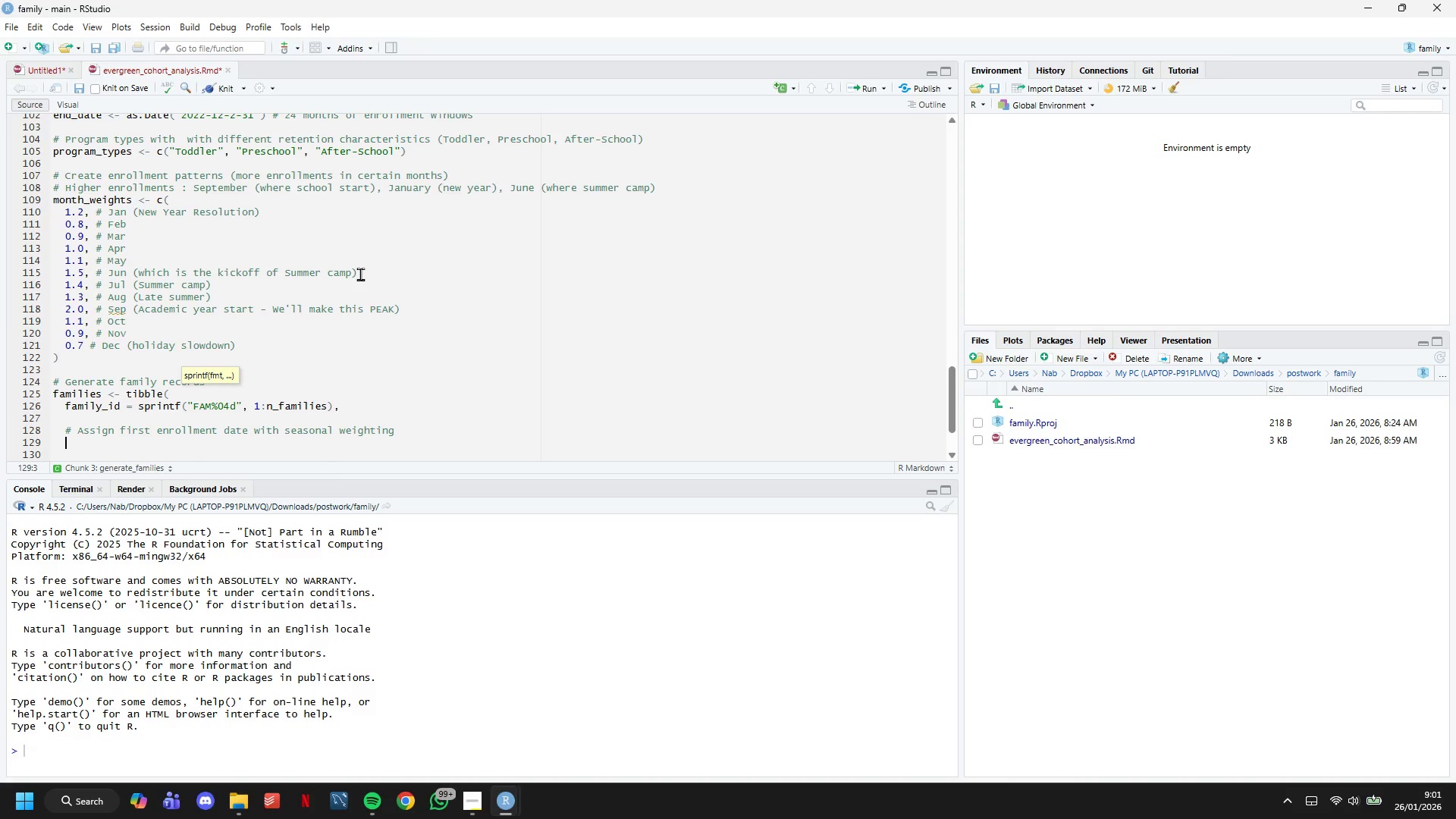 
type(enrollment_month )
 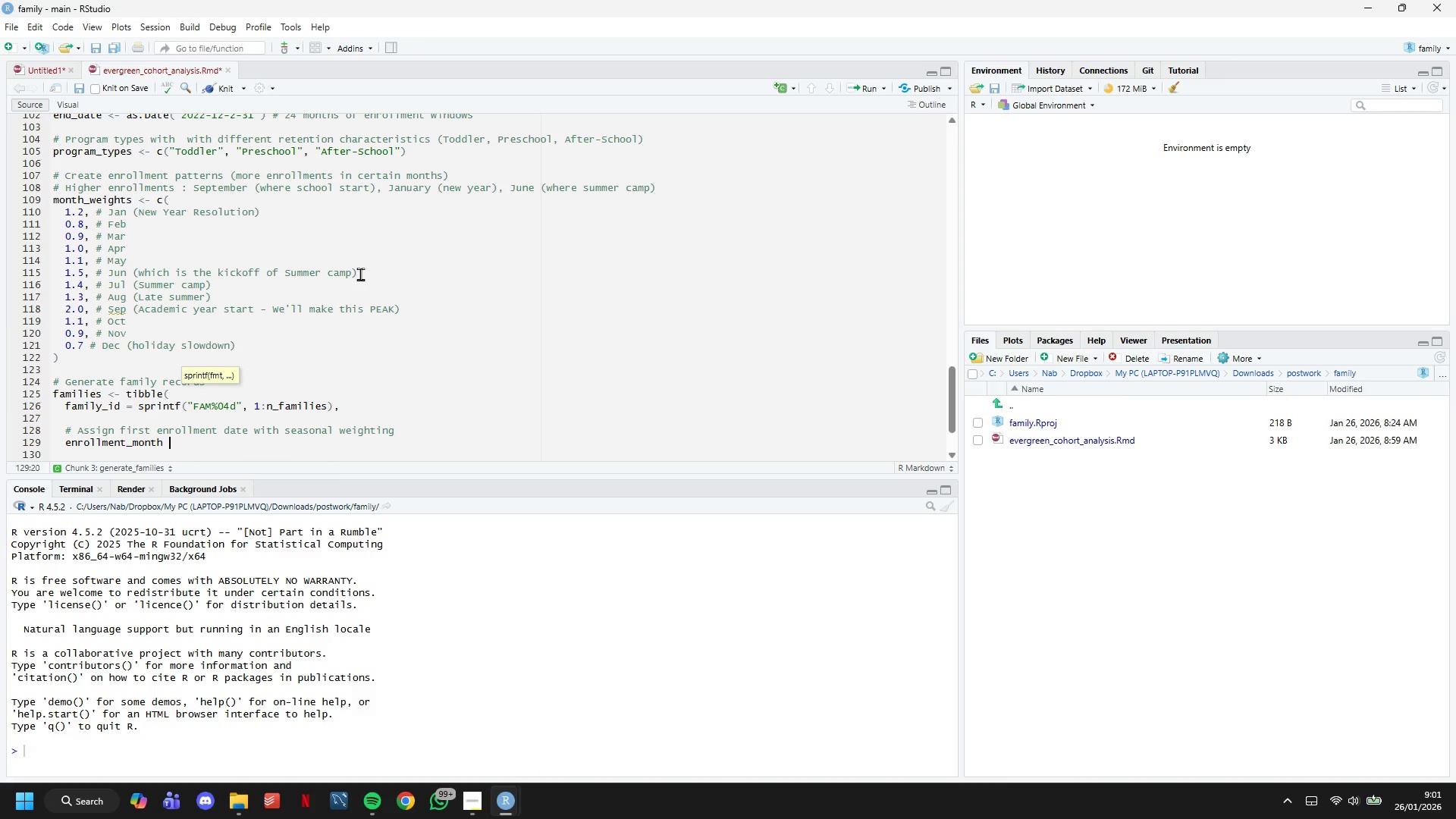 
wait(5.89)
 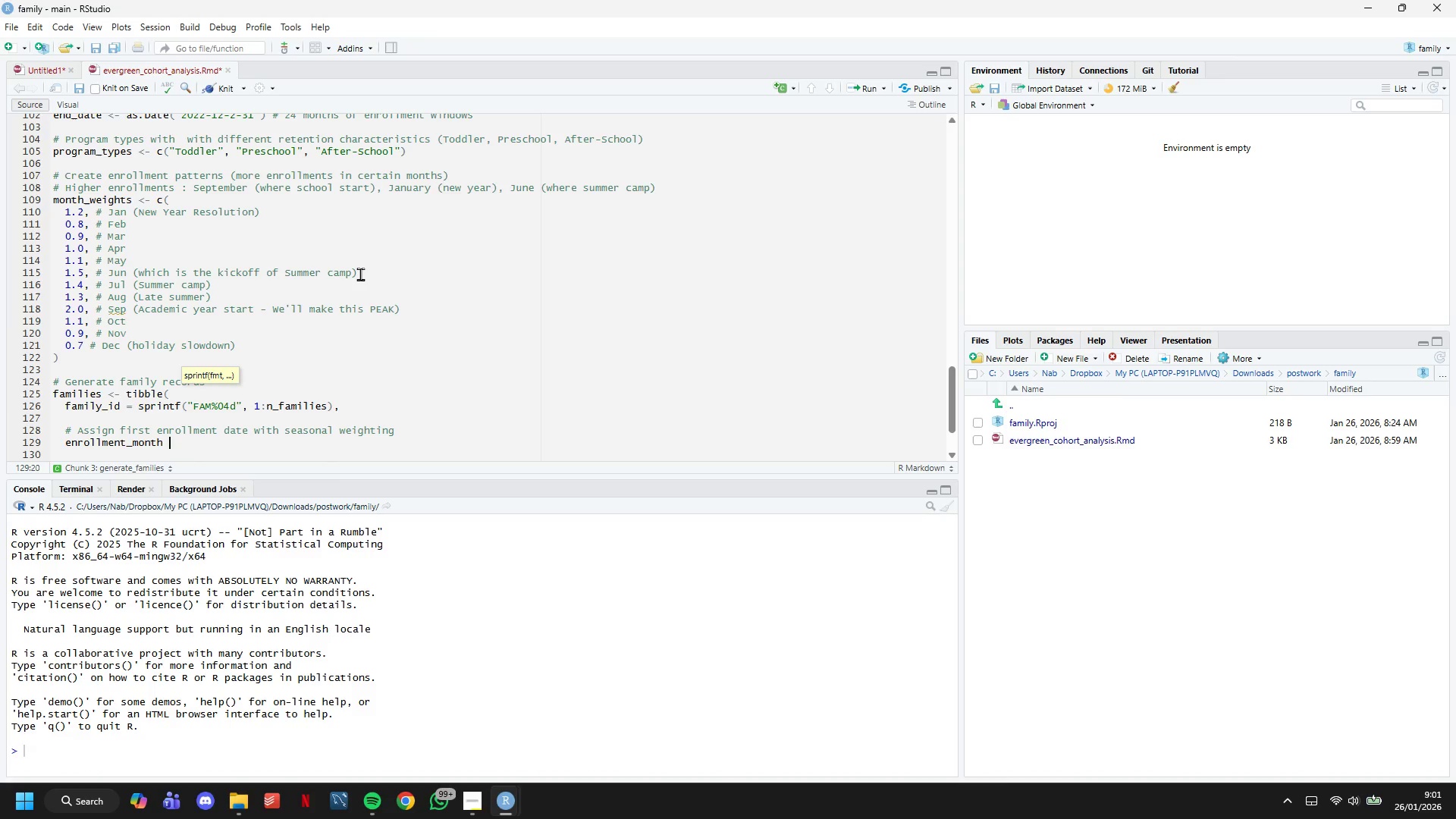 
key(Equal)
 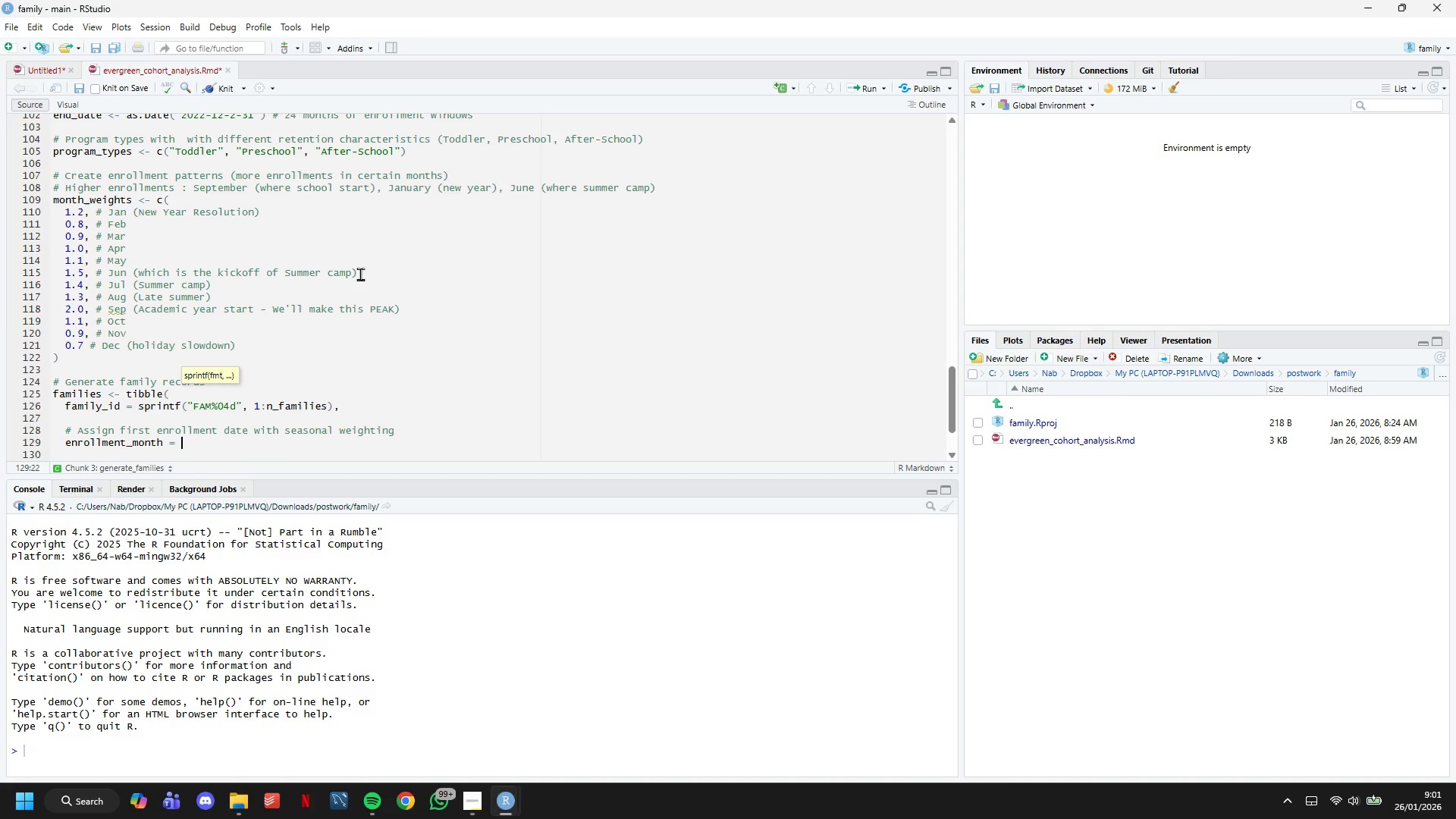 
key(Space)
 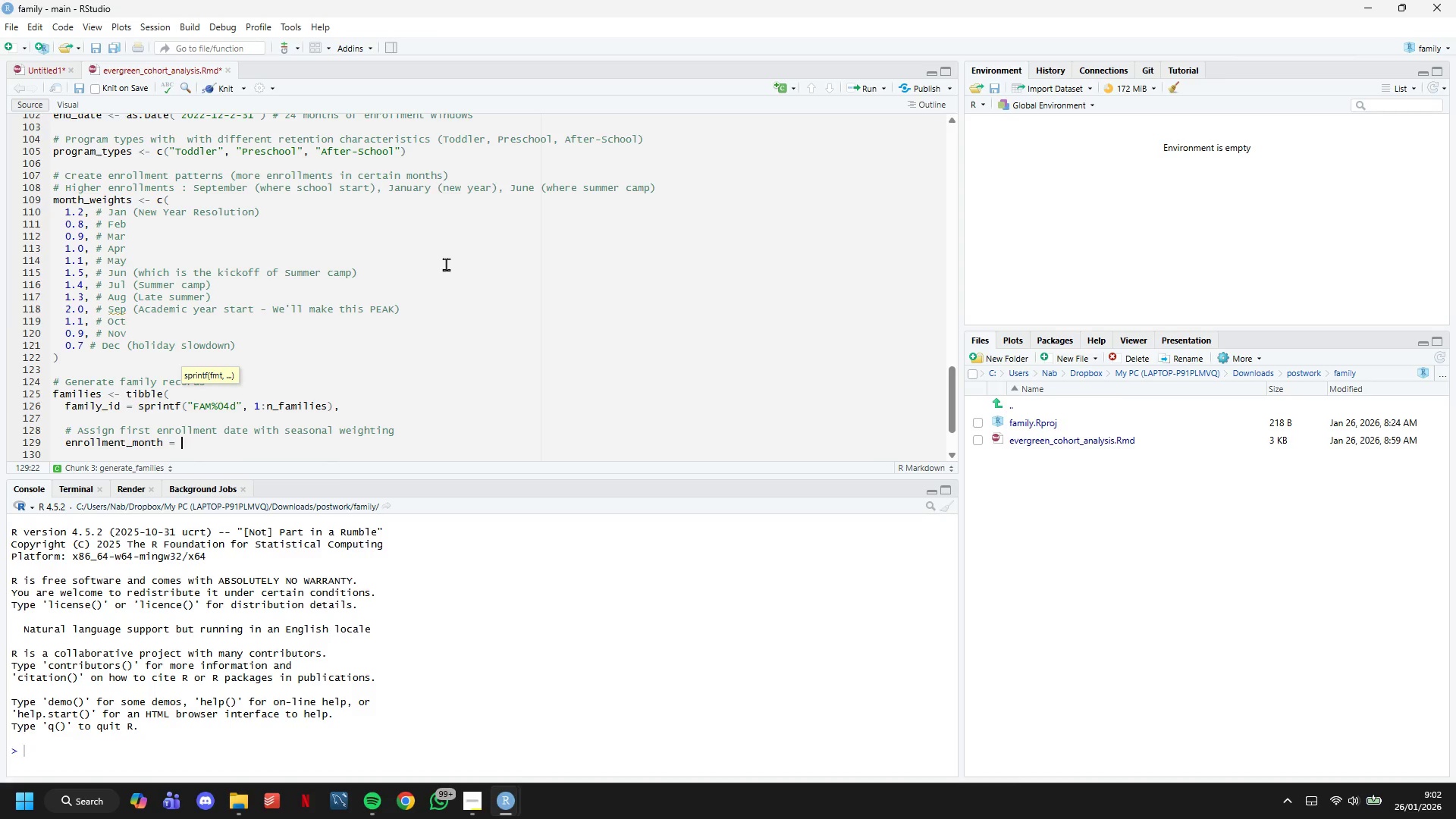 
wait(19.95)
 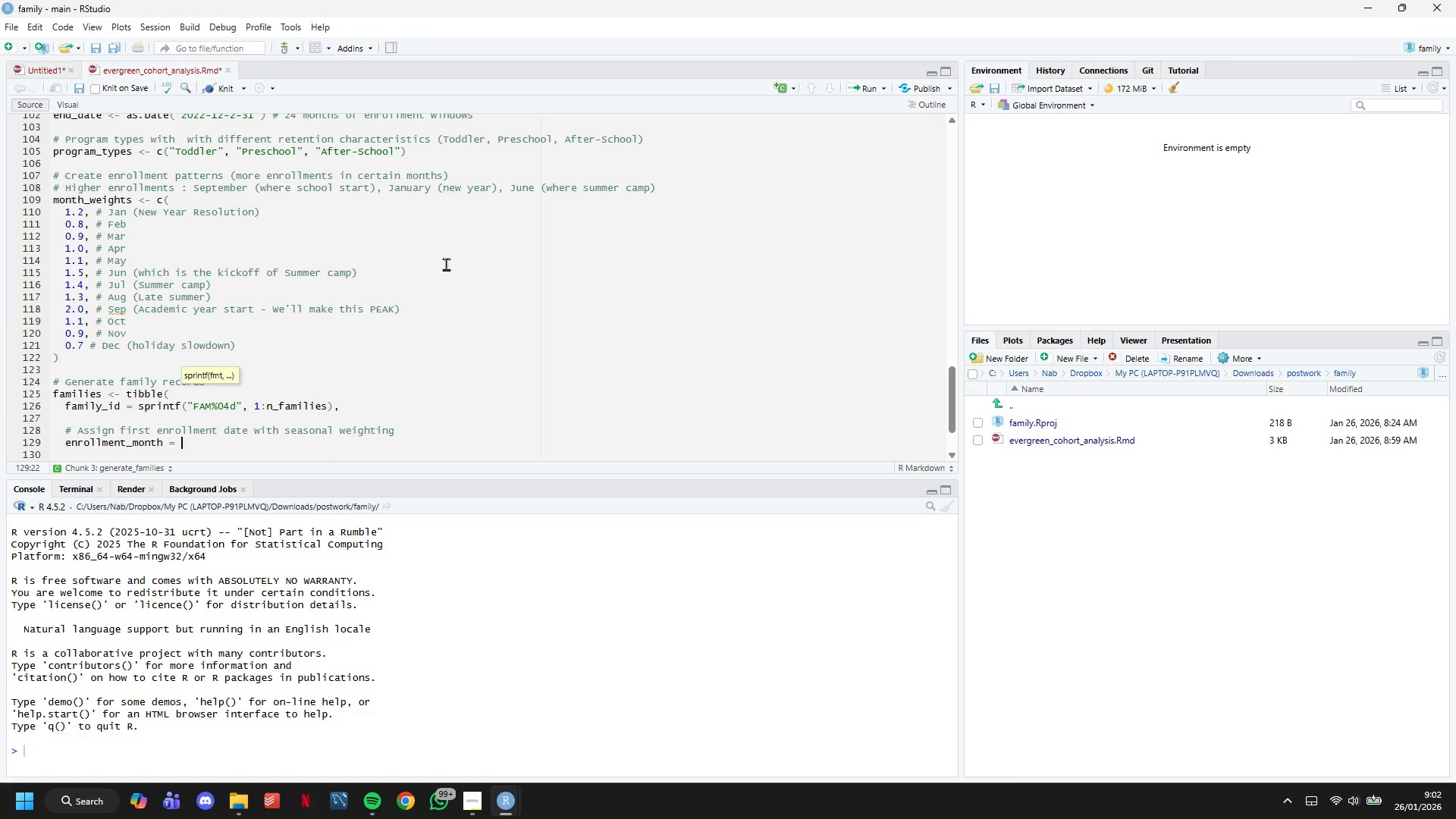 
type(sample()
 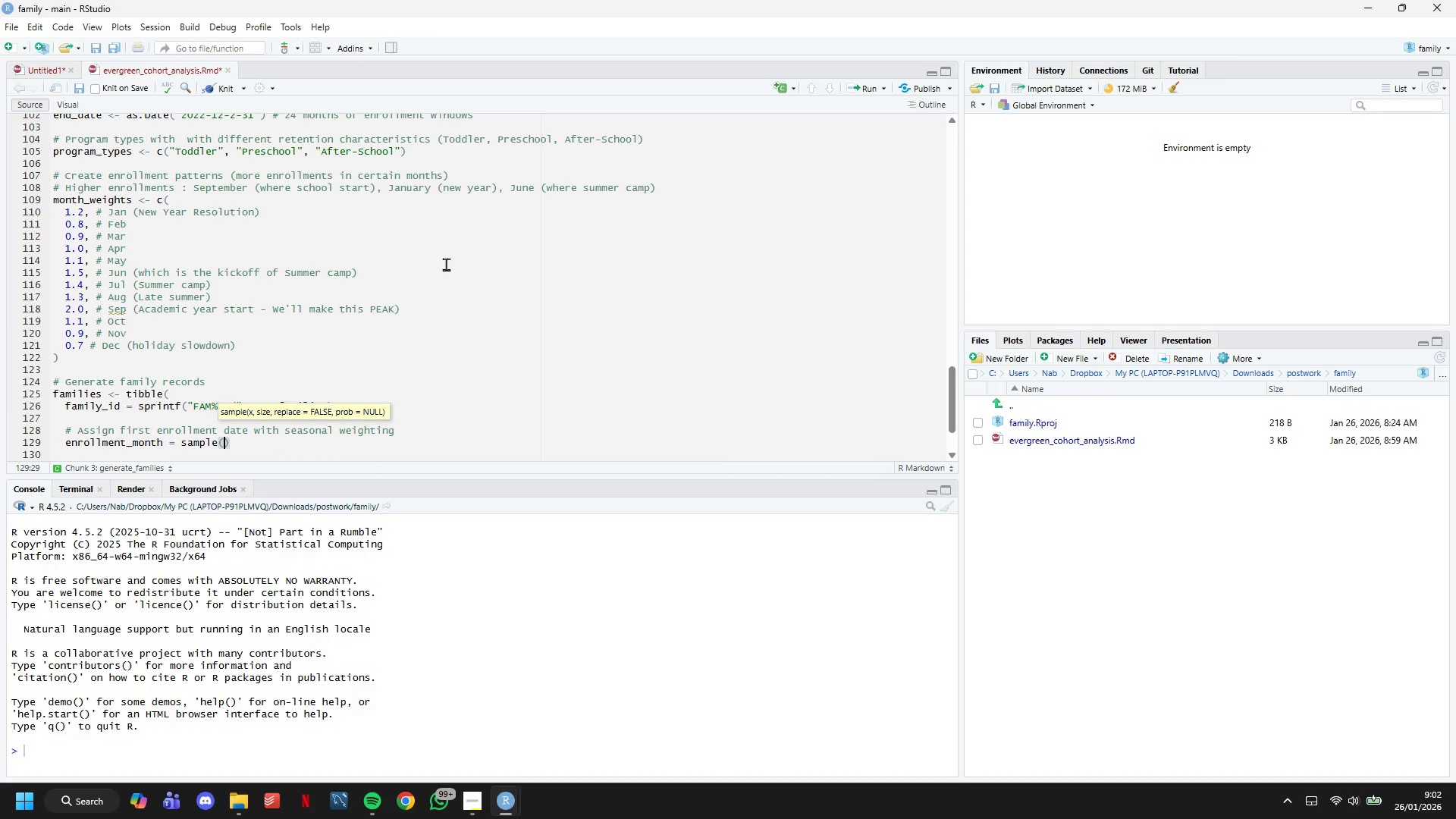 
type(1:12, n_families, replace = TRUE, prob = )
 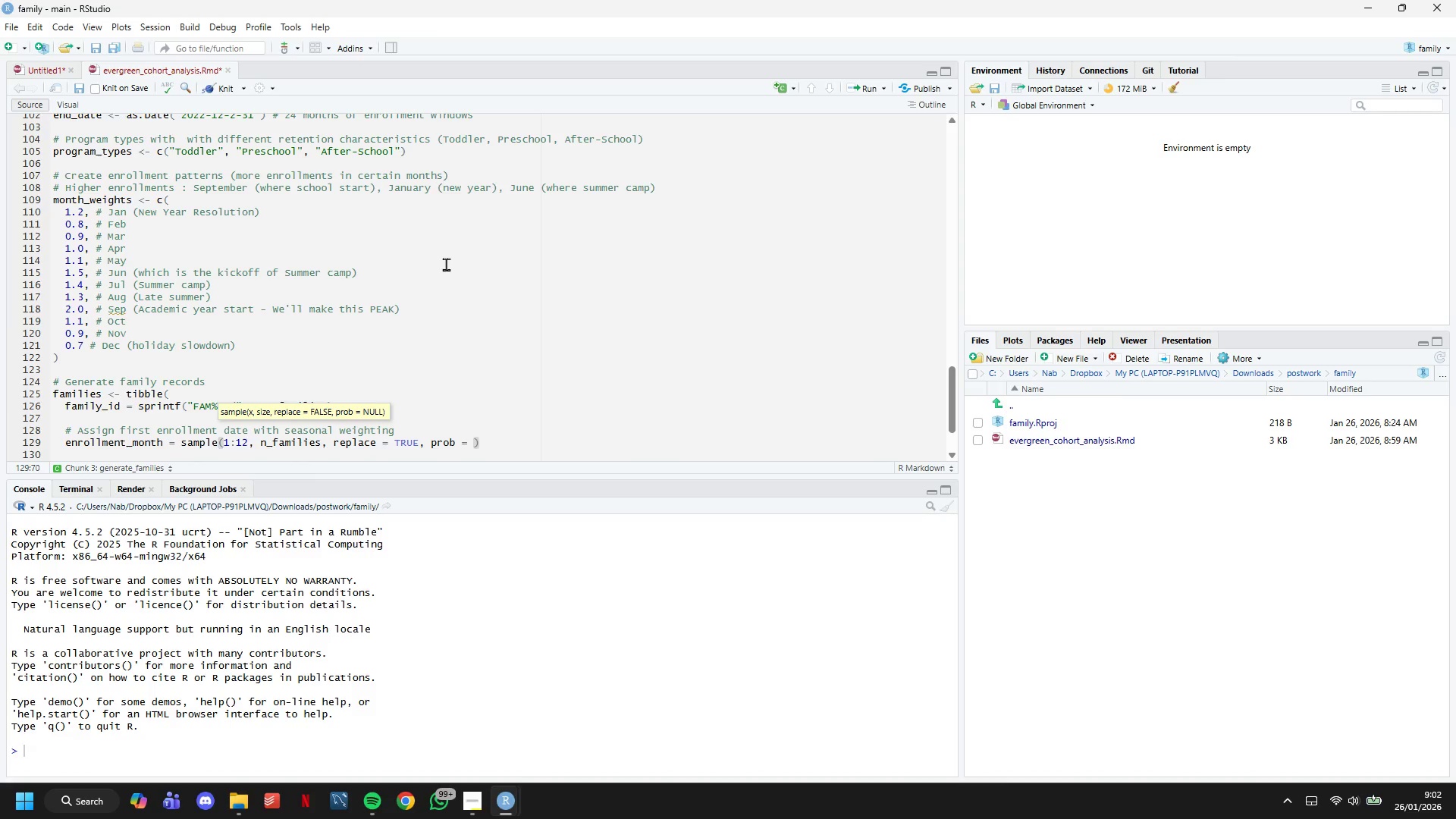 
type(month_weights)
 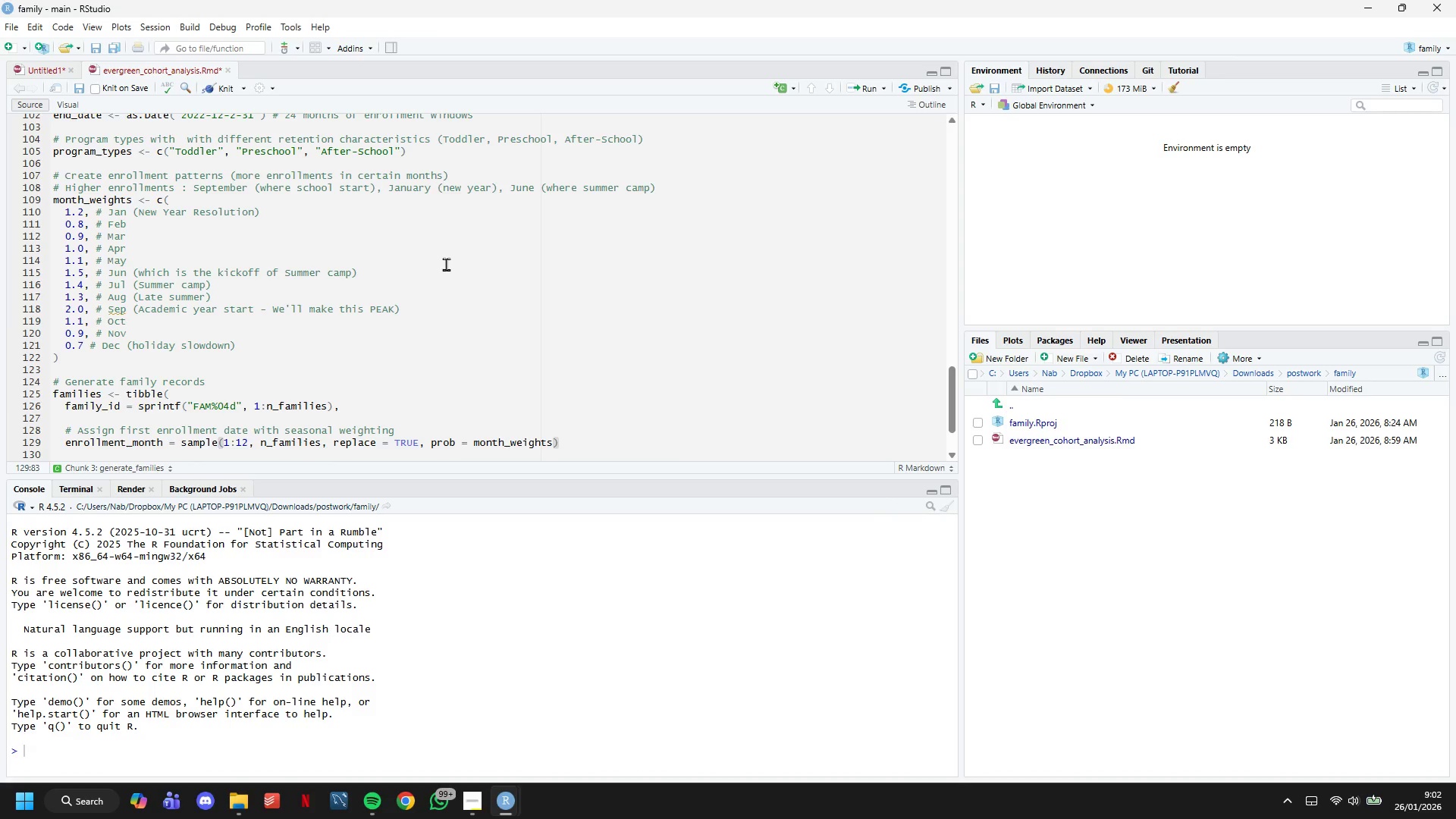 
key(ArrowRight)
 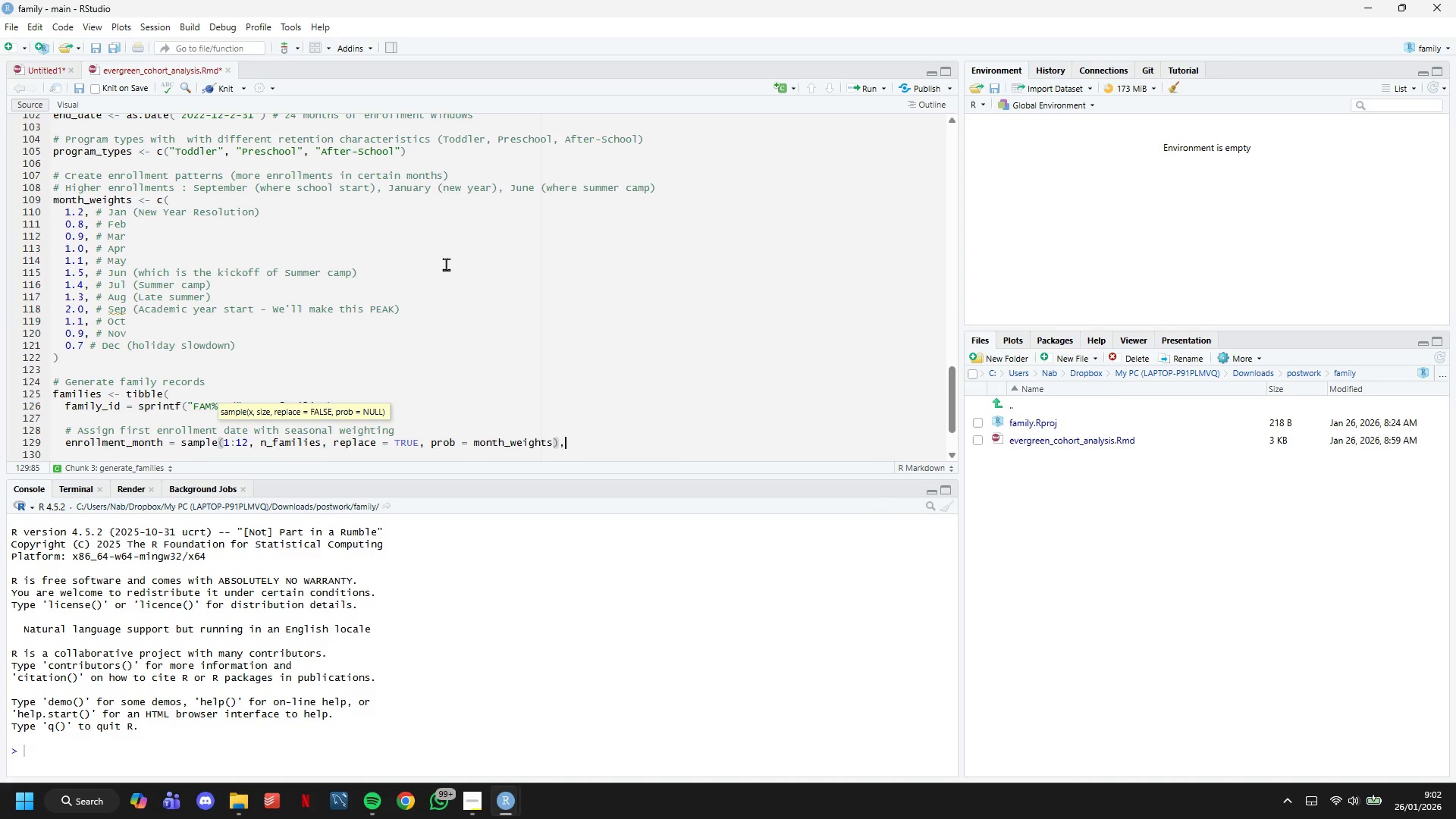 
key(Comma)
 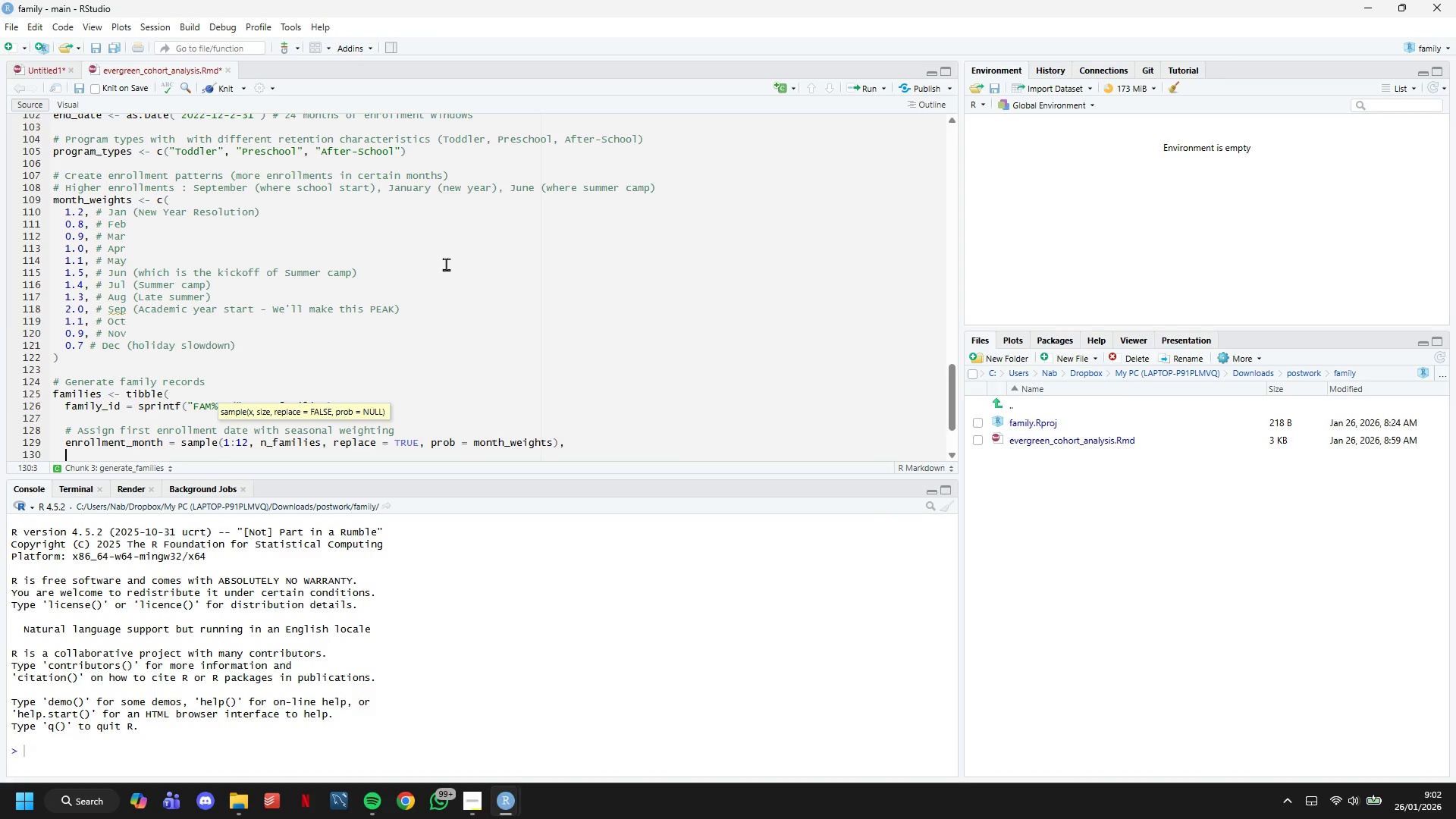 
key(Enter)
 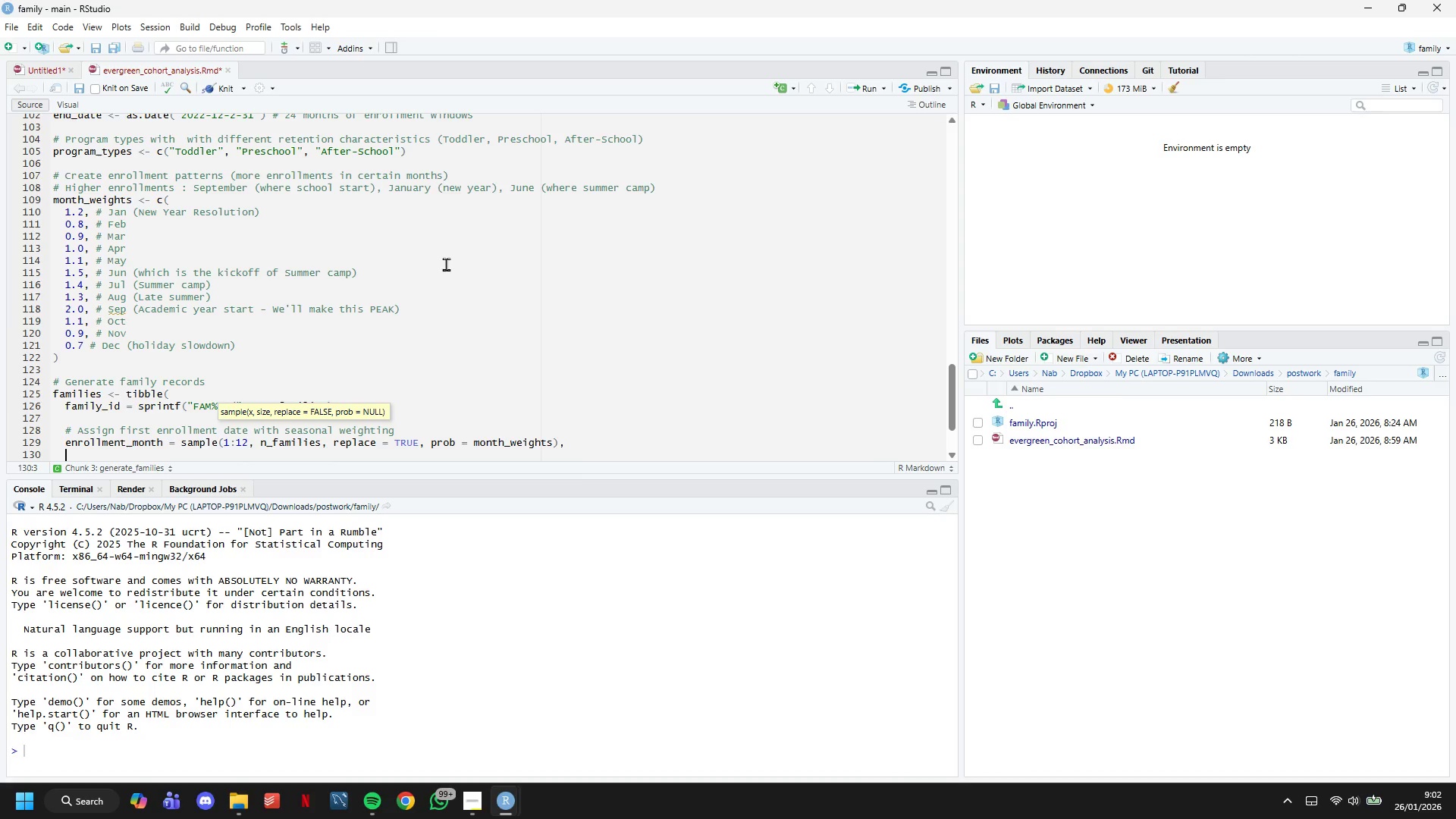 
type(enrollment)
 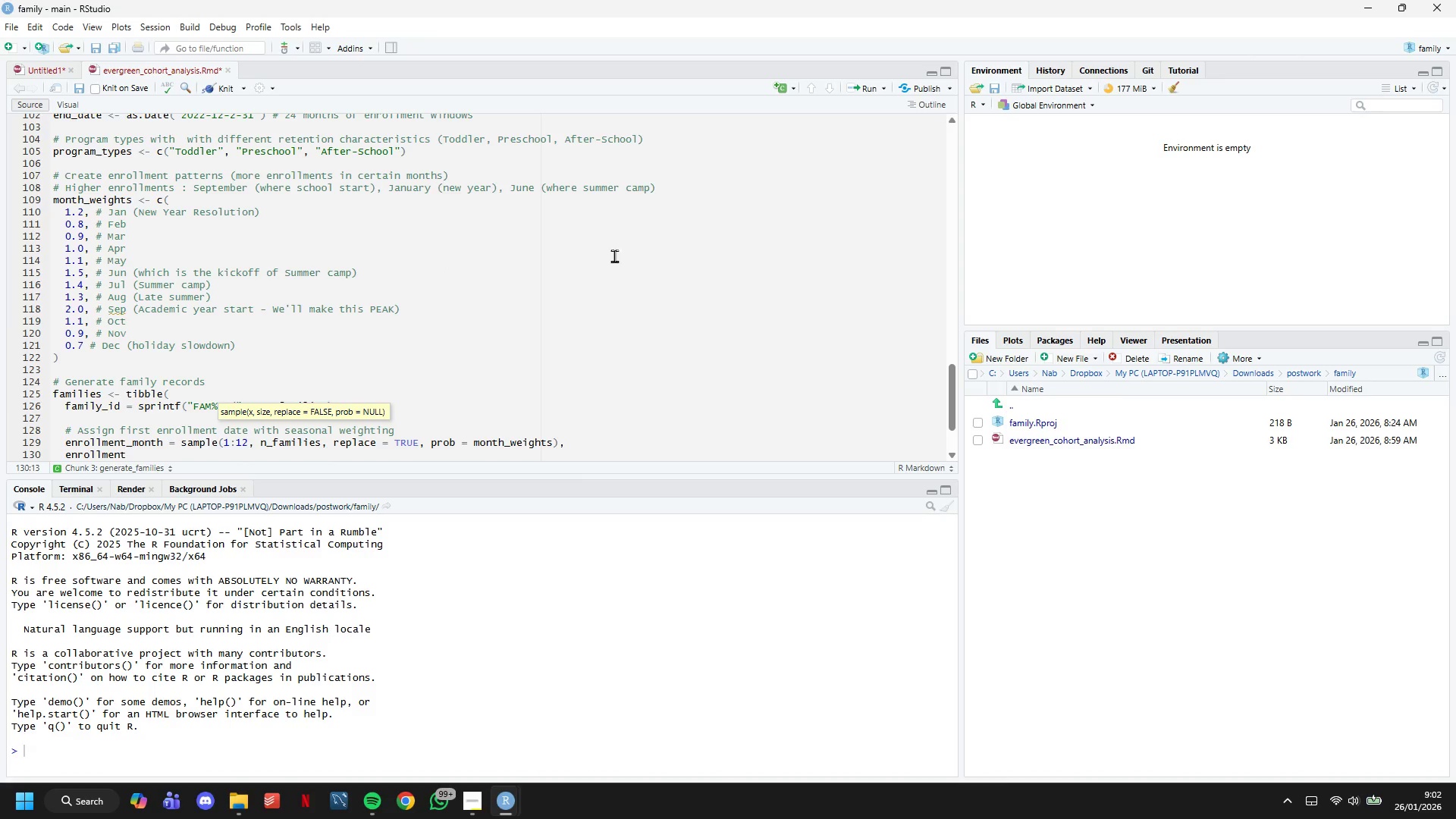 
scroll: coordinate [469, 292], scroll_direction: down, amount: 8.0
 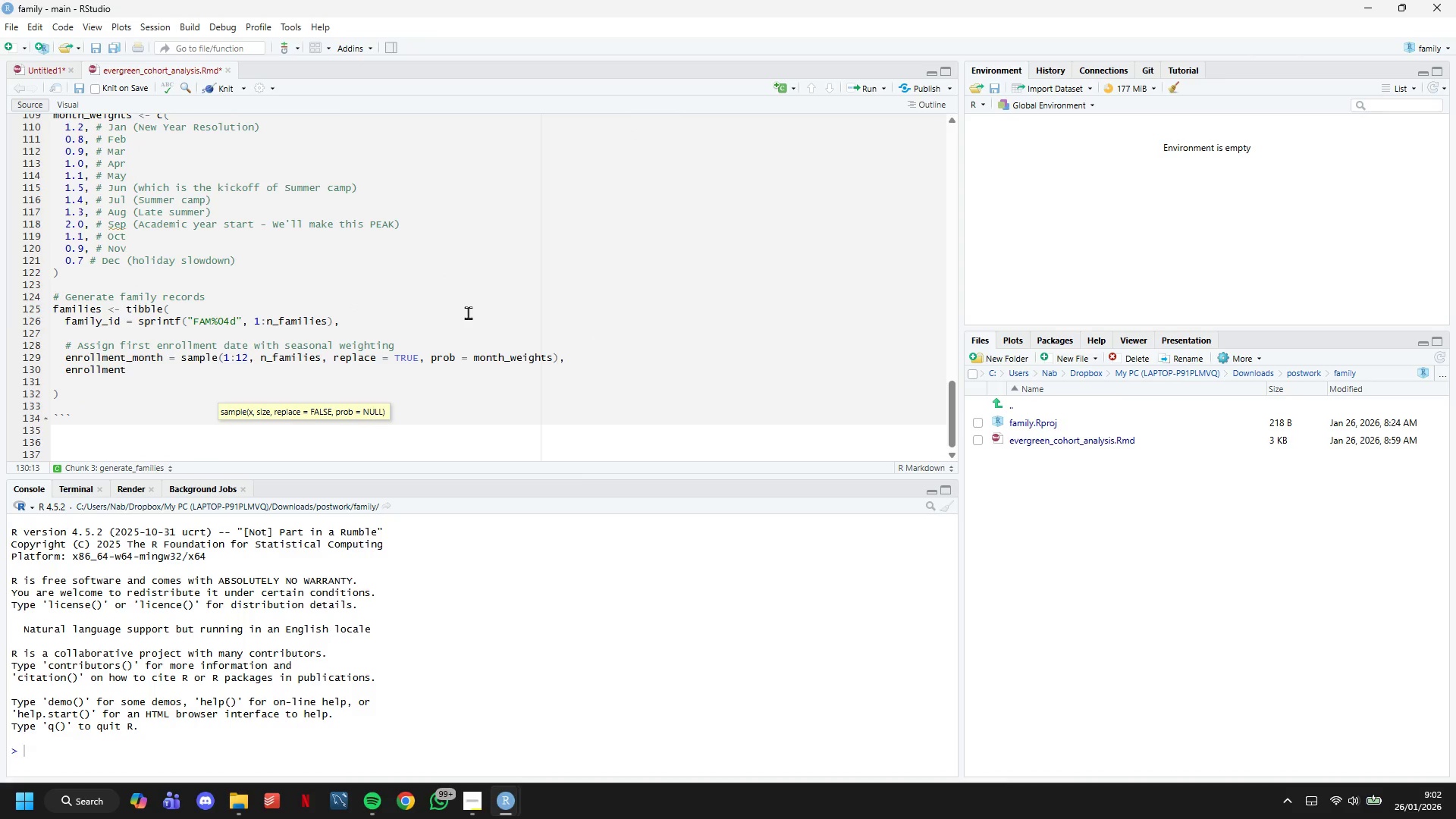 
type(_year = sample)
 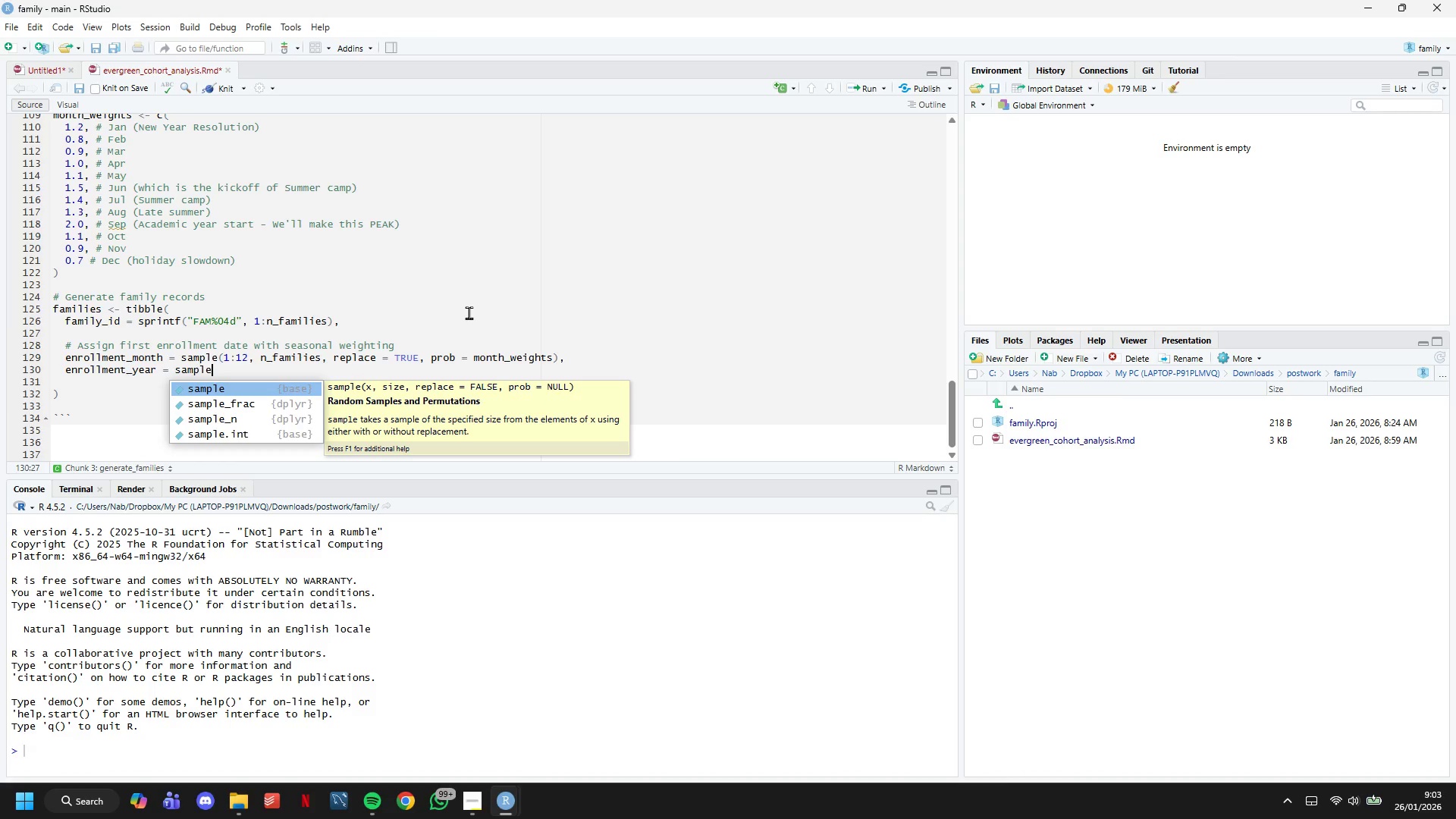 
type((c))
key(Backspace)
type((2021, 2022)
 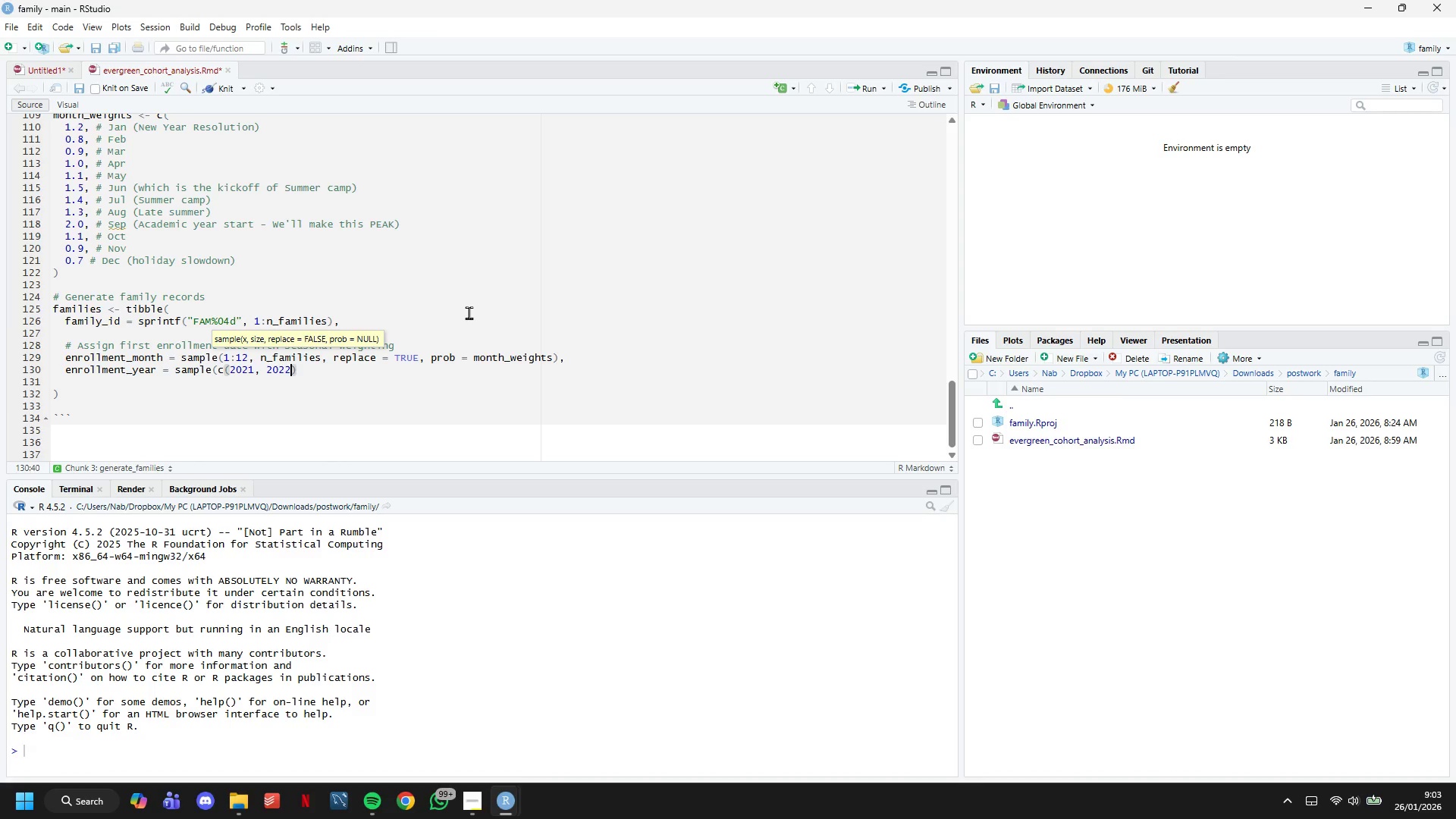 
key(ArrowRight)
 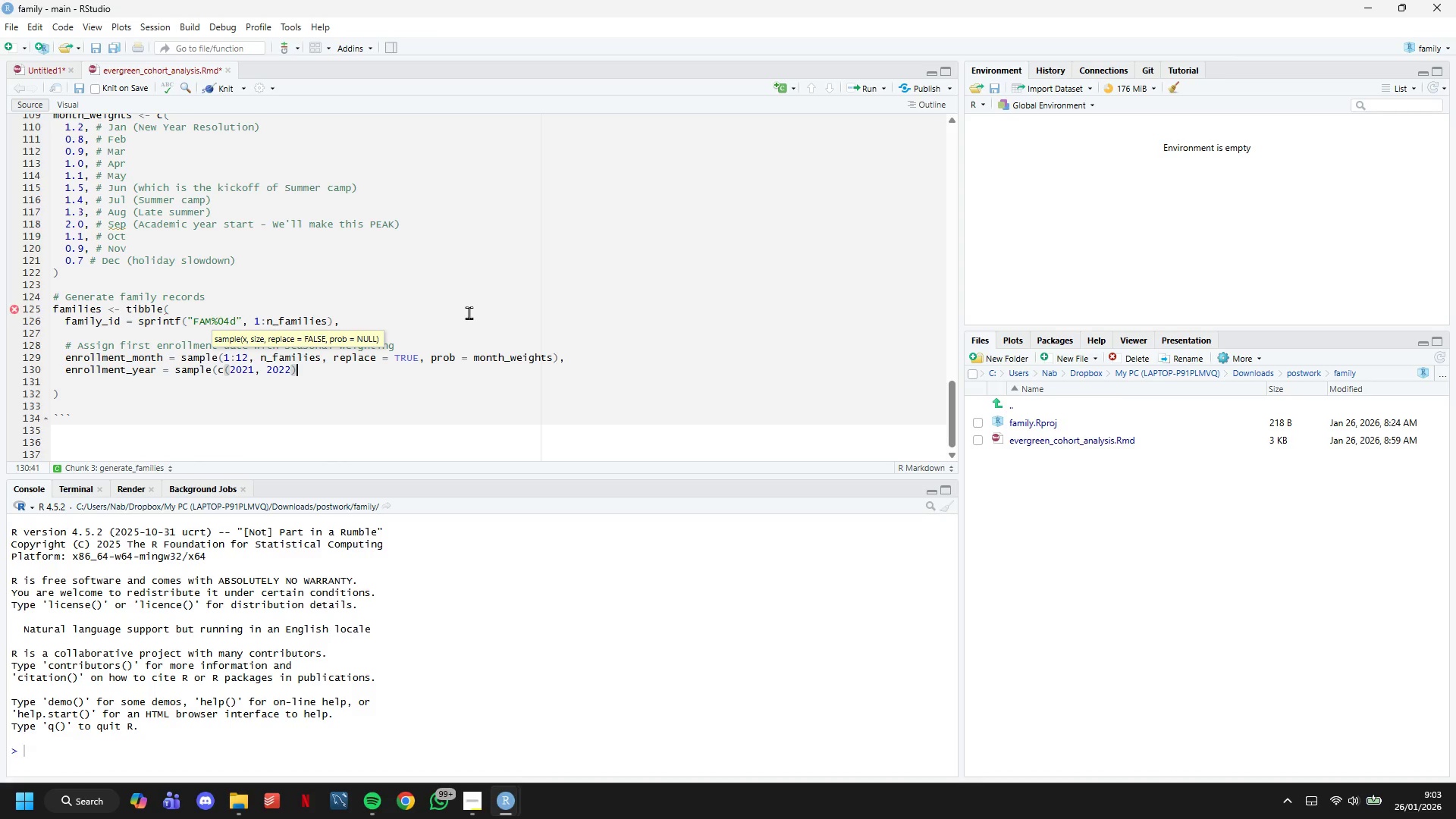 
type(, n_families, replace = TRUE, prob = c(0.6, 0.4)
 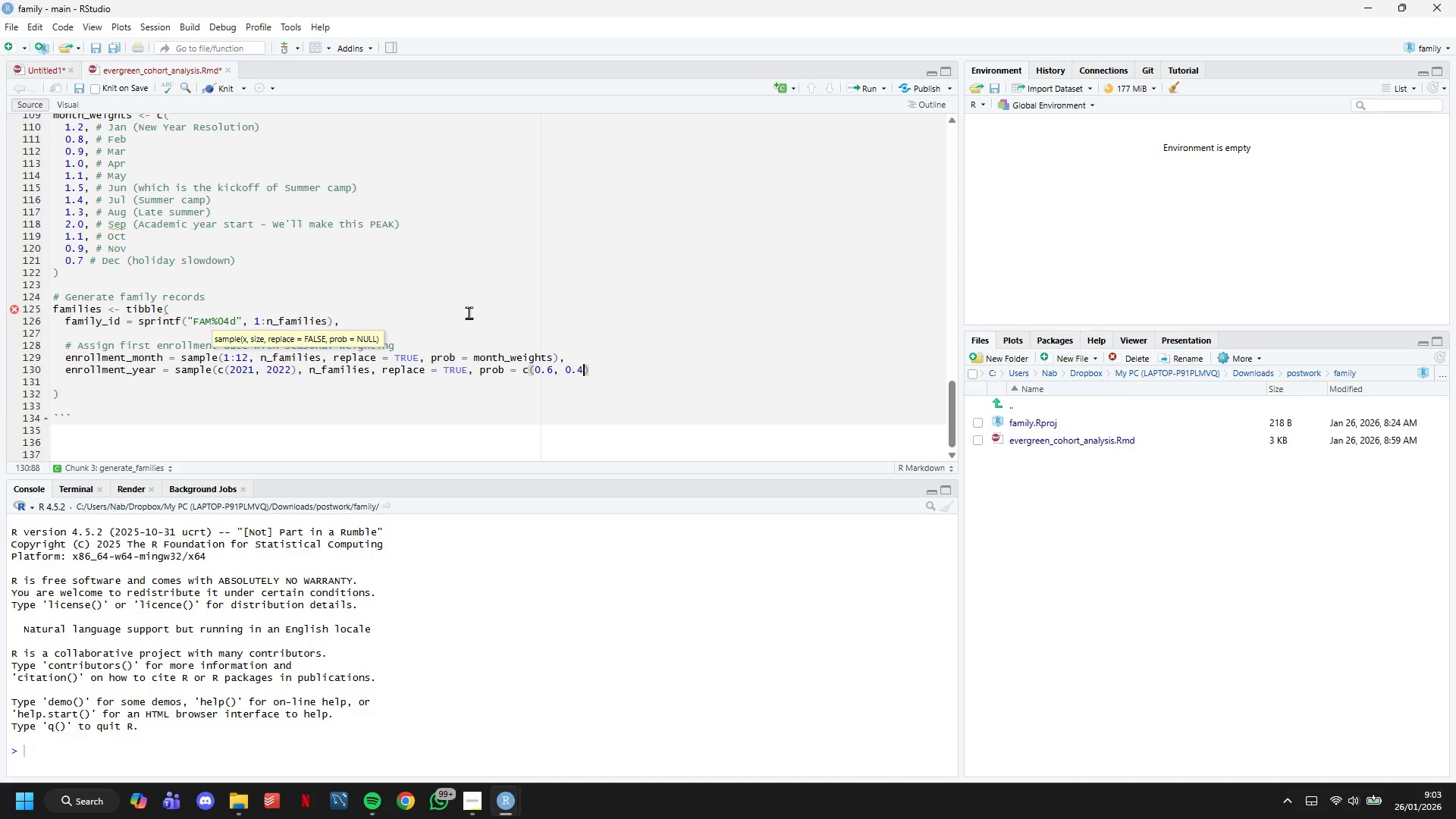 
hold_key(key=ArrowLeft, duration=1.01)
 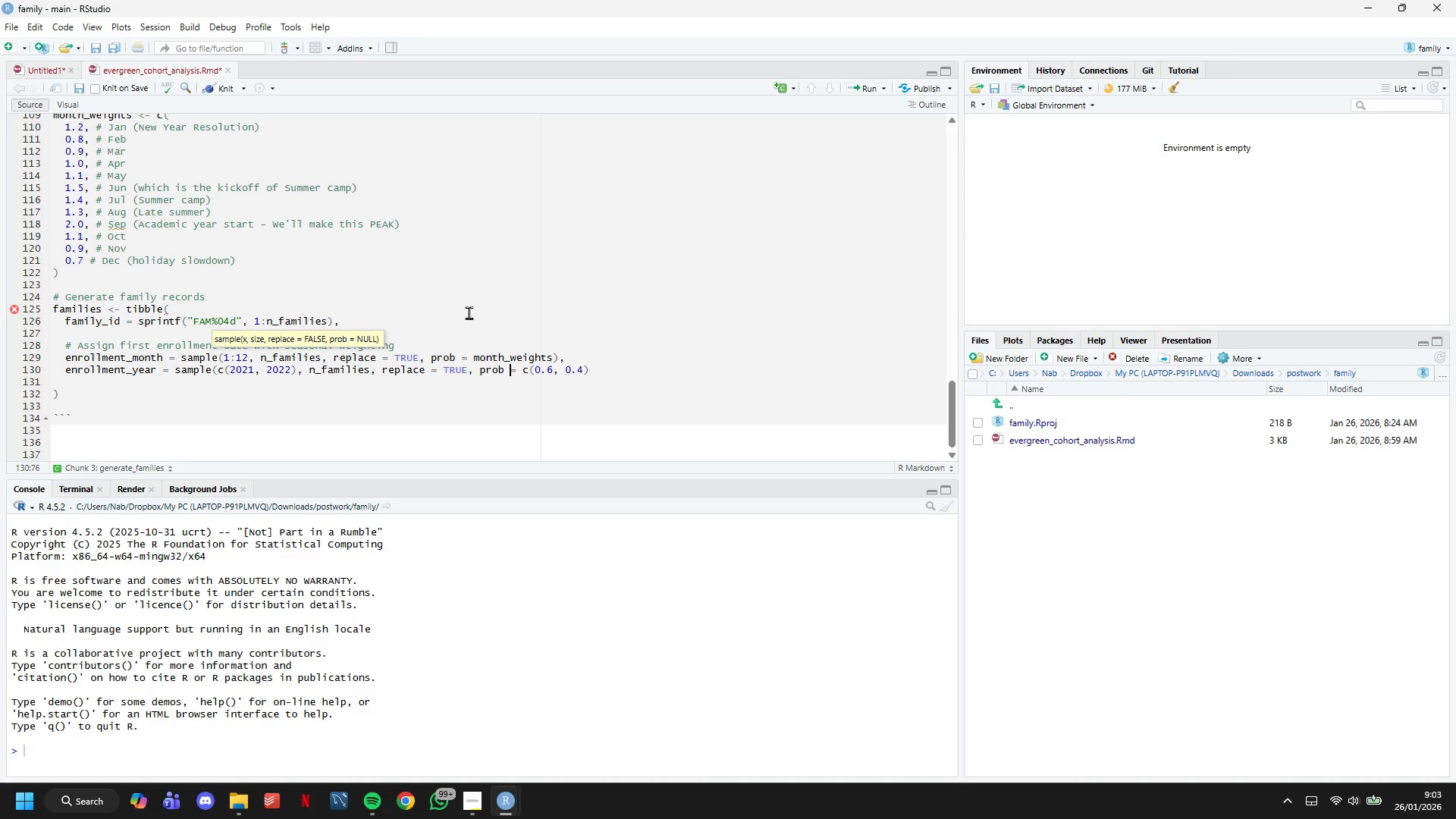 
hold_key(key=ArrowLeft, duration=0.42)
 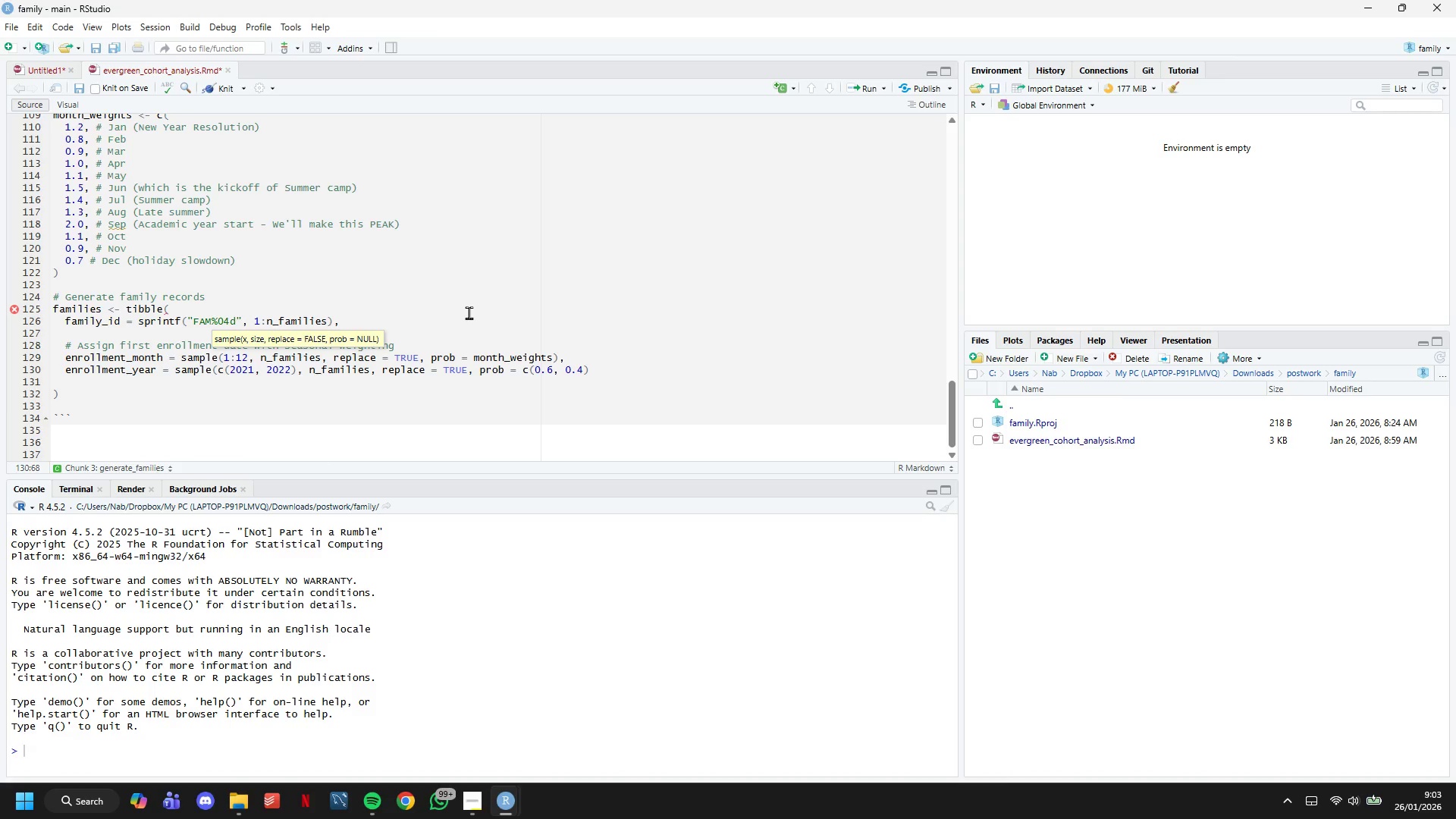 
hold_key(key=ArrowLeft, duration=1.5)
 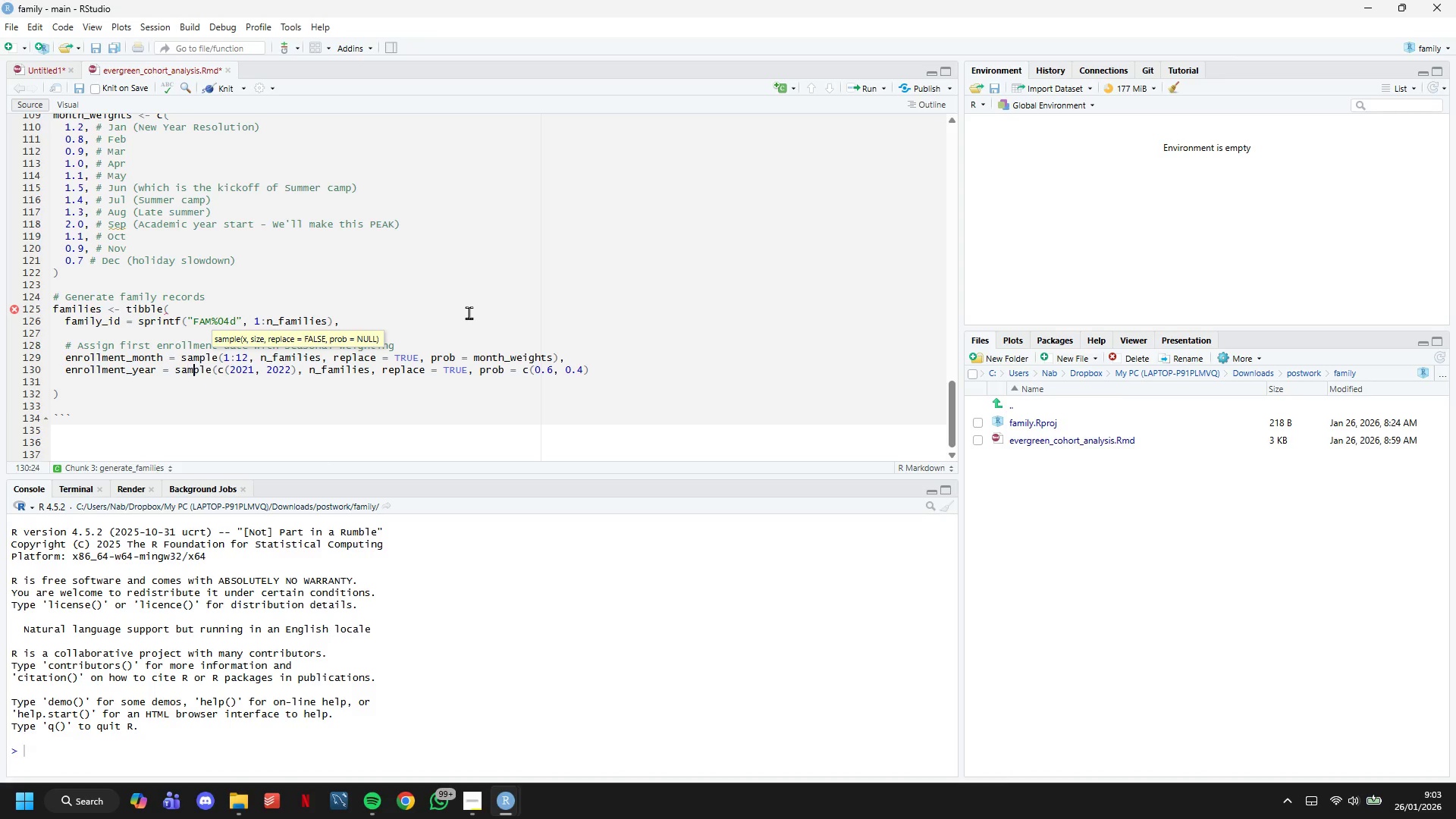 
hold_key(key=ArrowLeft, duration=0.31)
 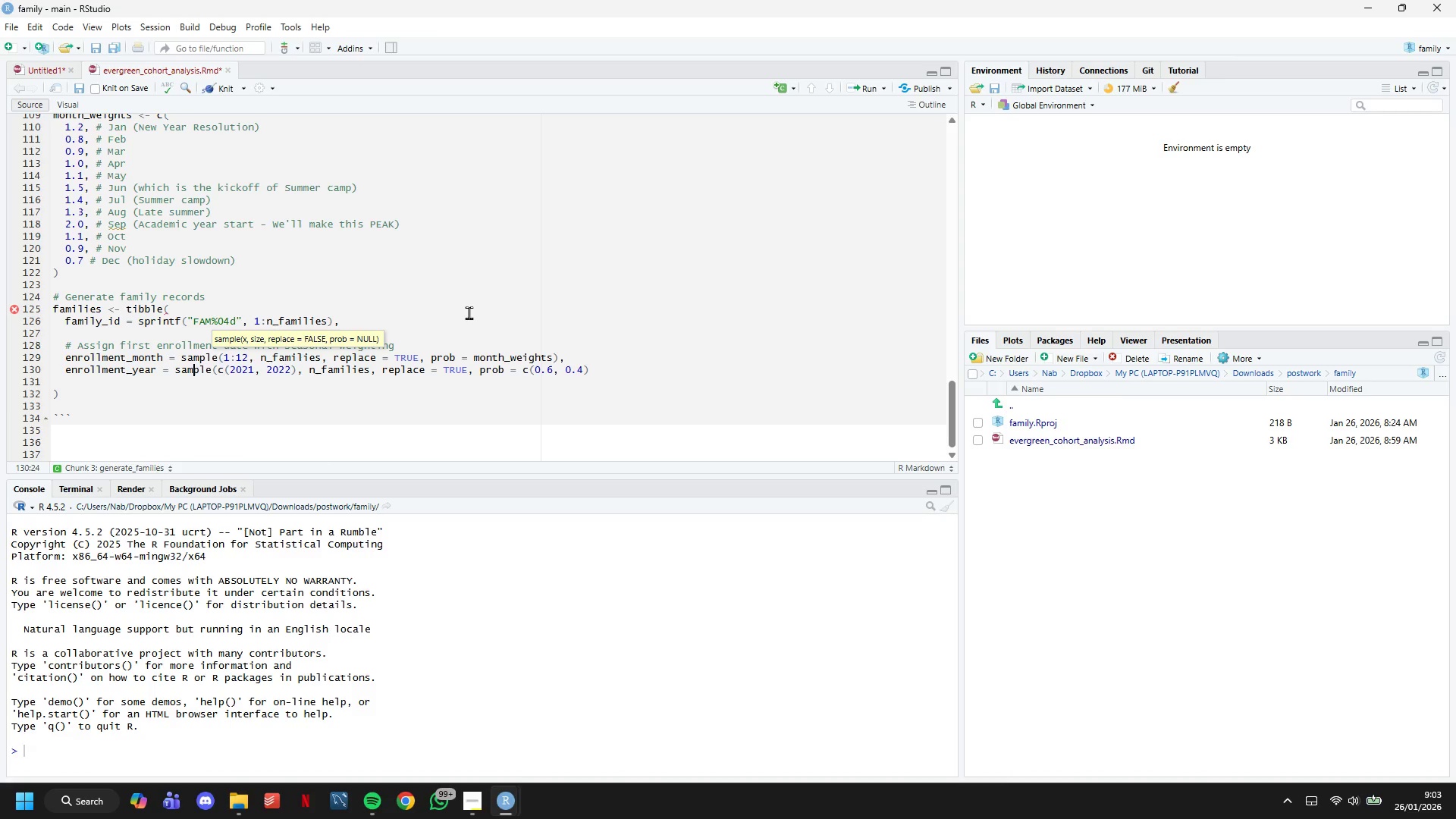 
hold_key(key=ArrowRight, duration=0.67)
 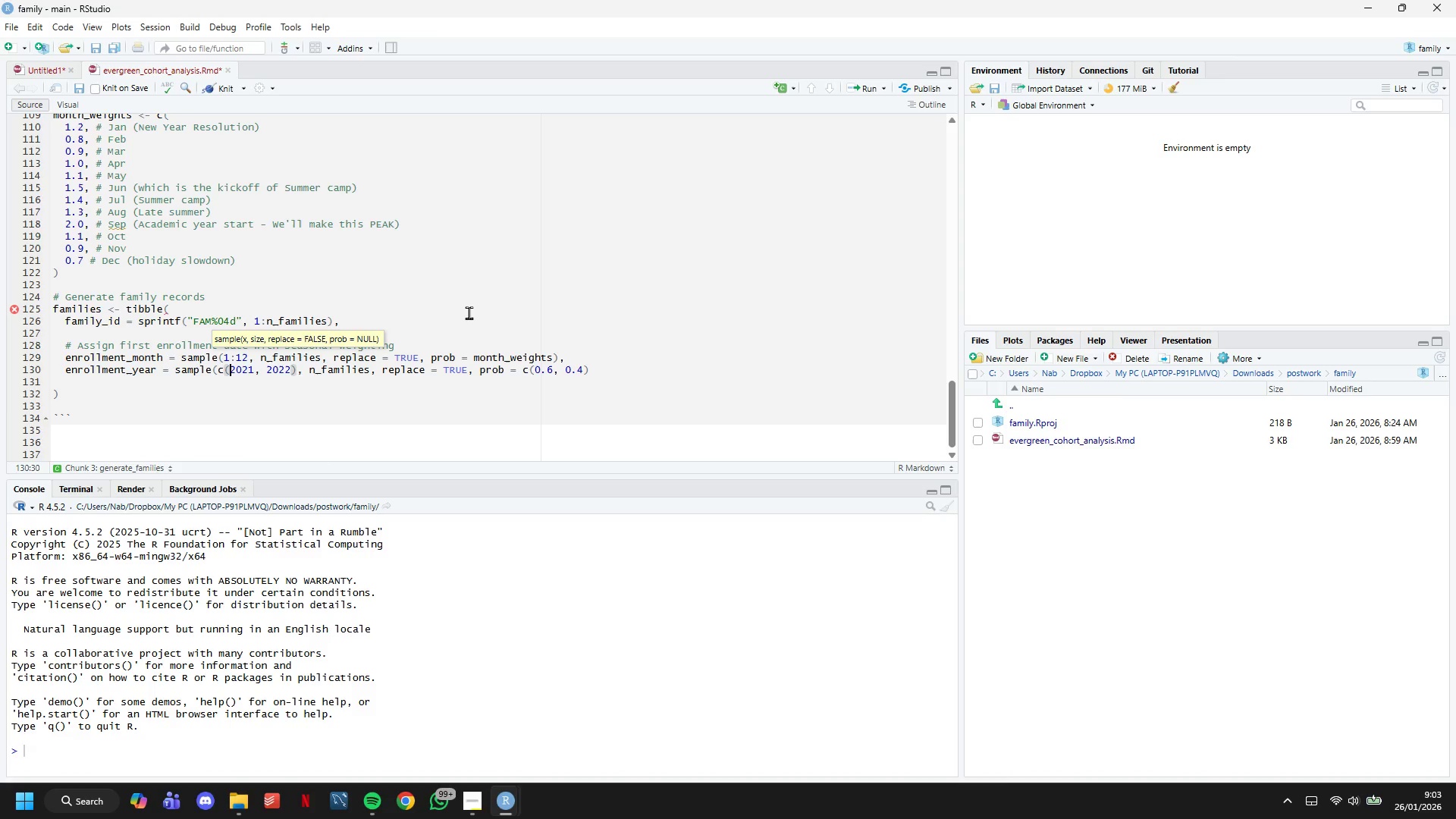 
hold_key(key=ArrowRight, duration=1.52)
 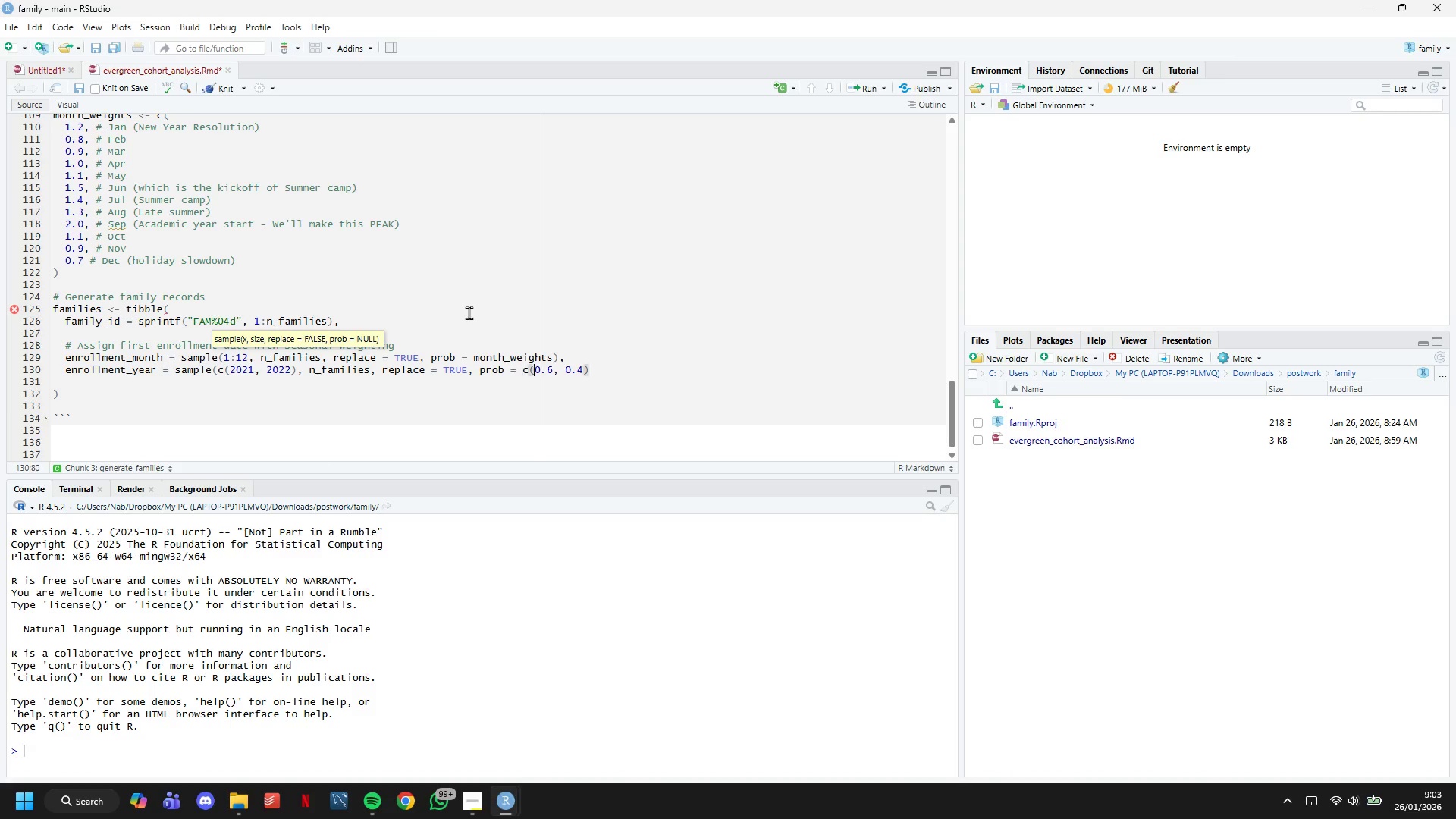 
hold_key(key=ArrowRight, duration=0.69)
 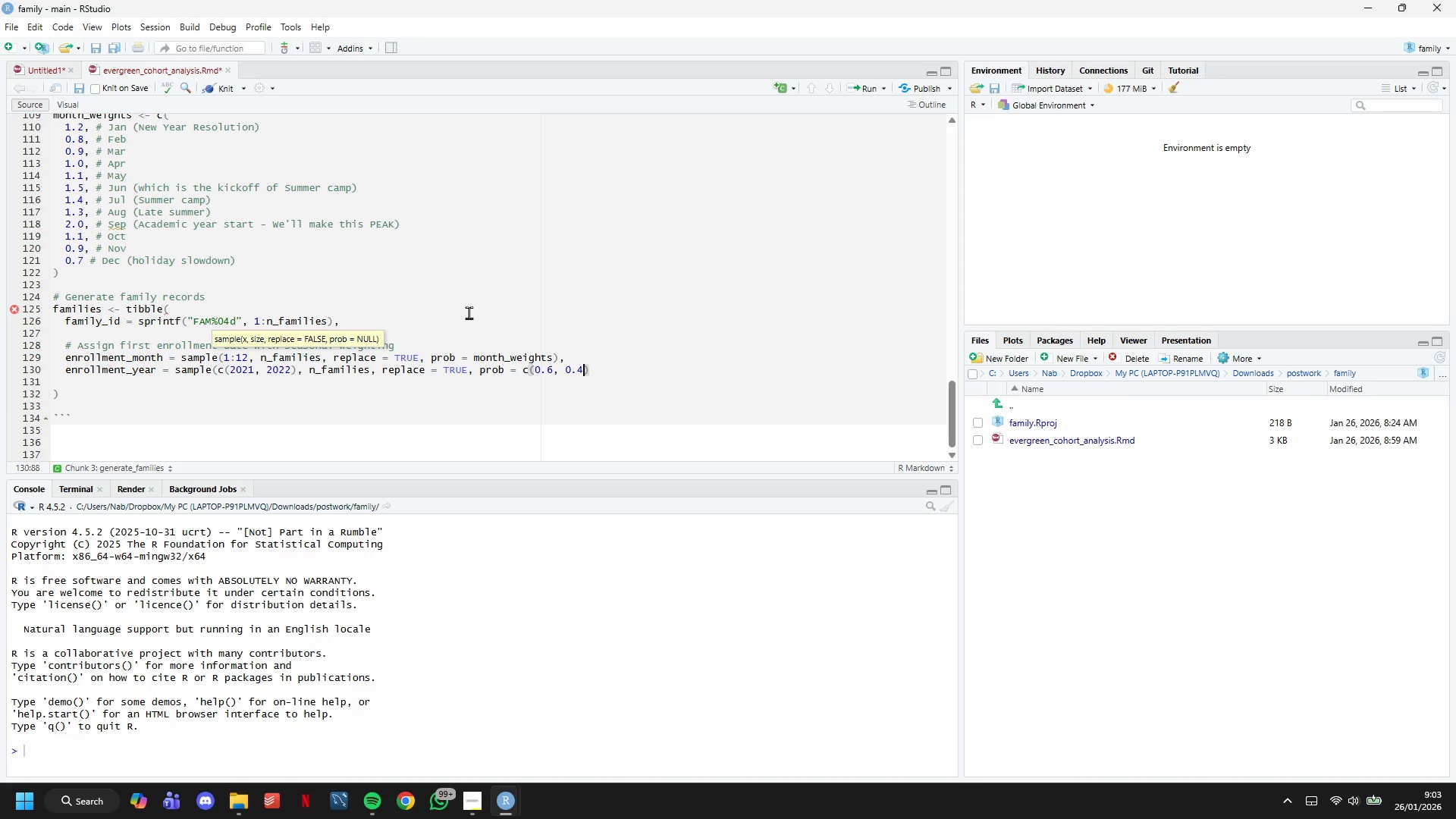 
key(ArrowRight)
 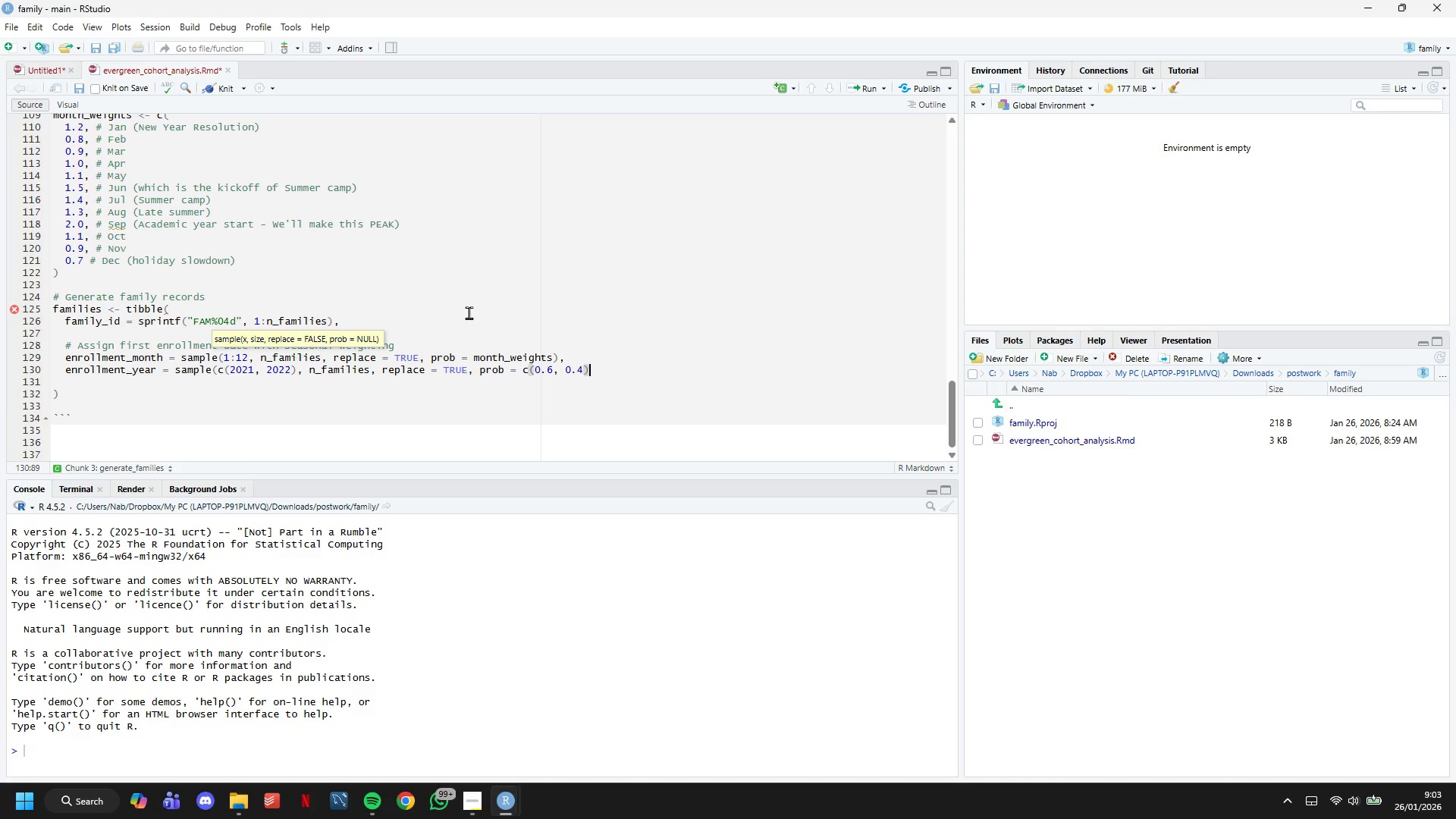 
key(Shift+0)
 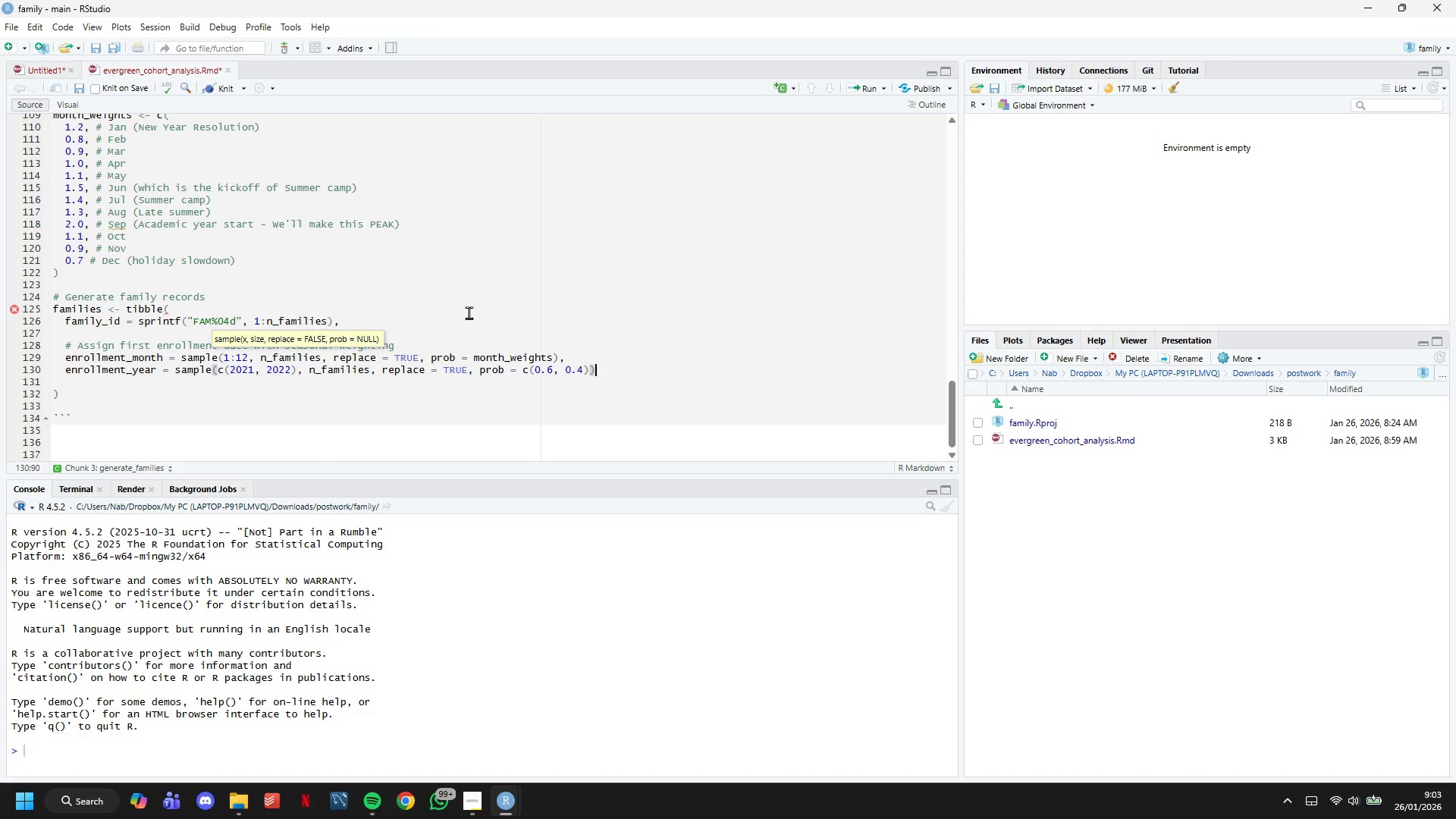 
key(ArrowUp)
 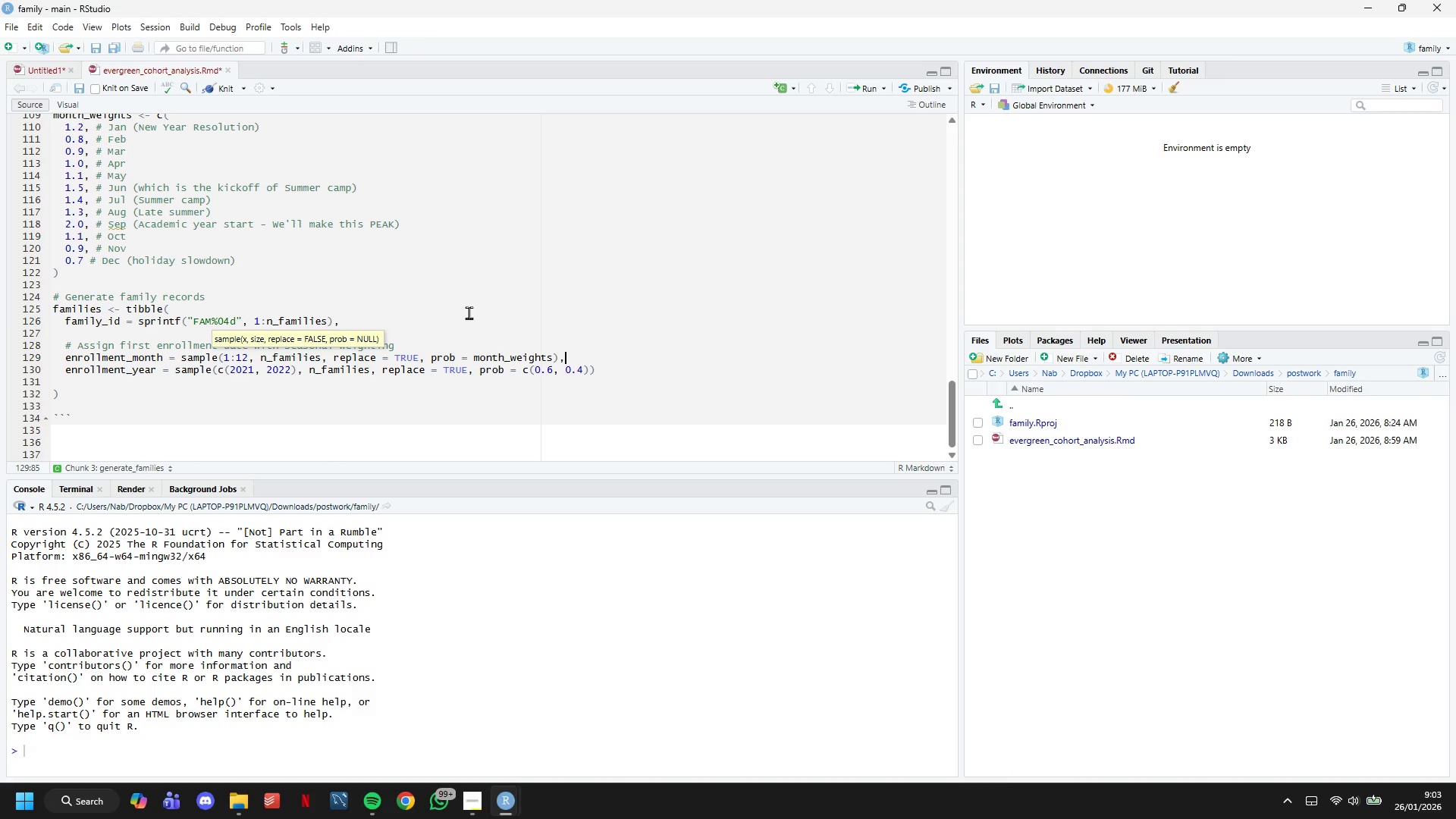 
key(ArrowDown)
 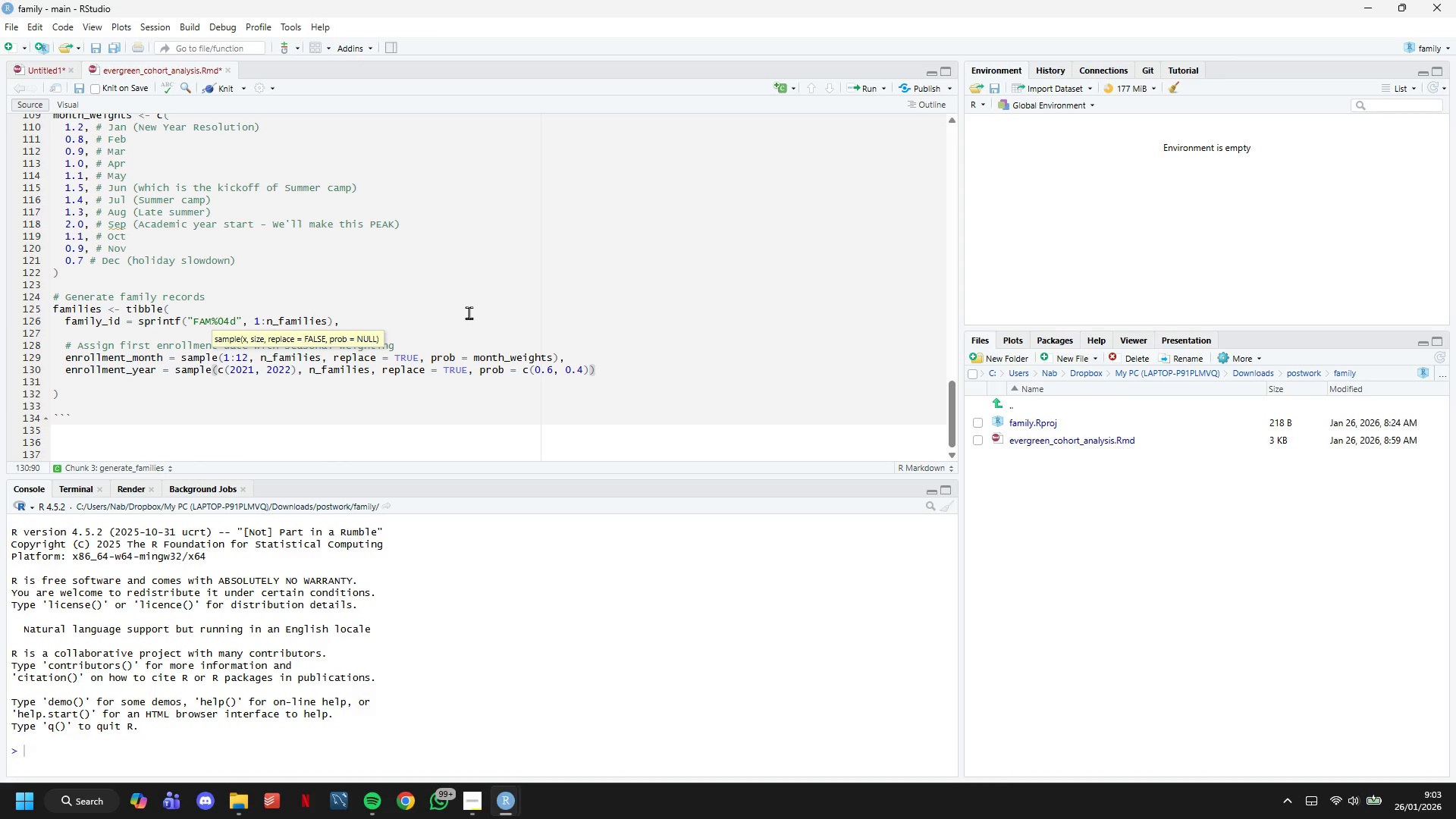 
key(Comma)
 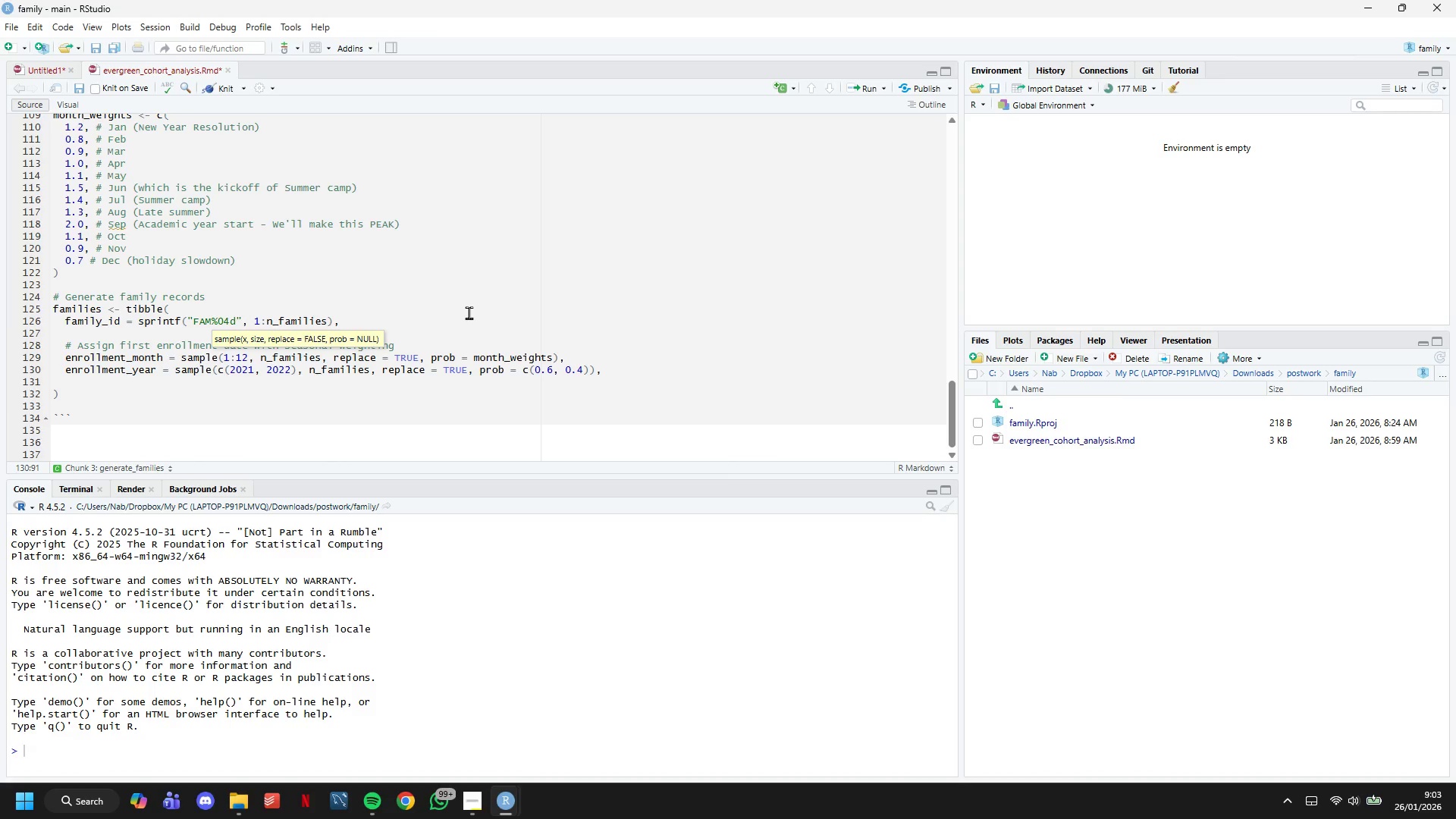 
wait(7.59)
 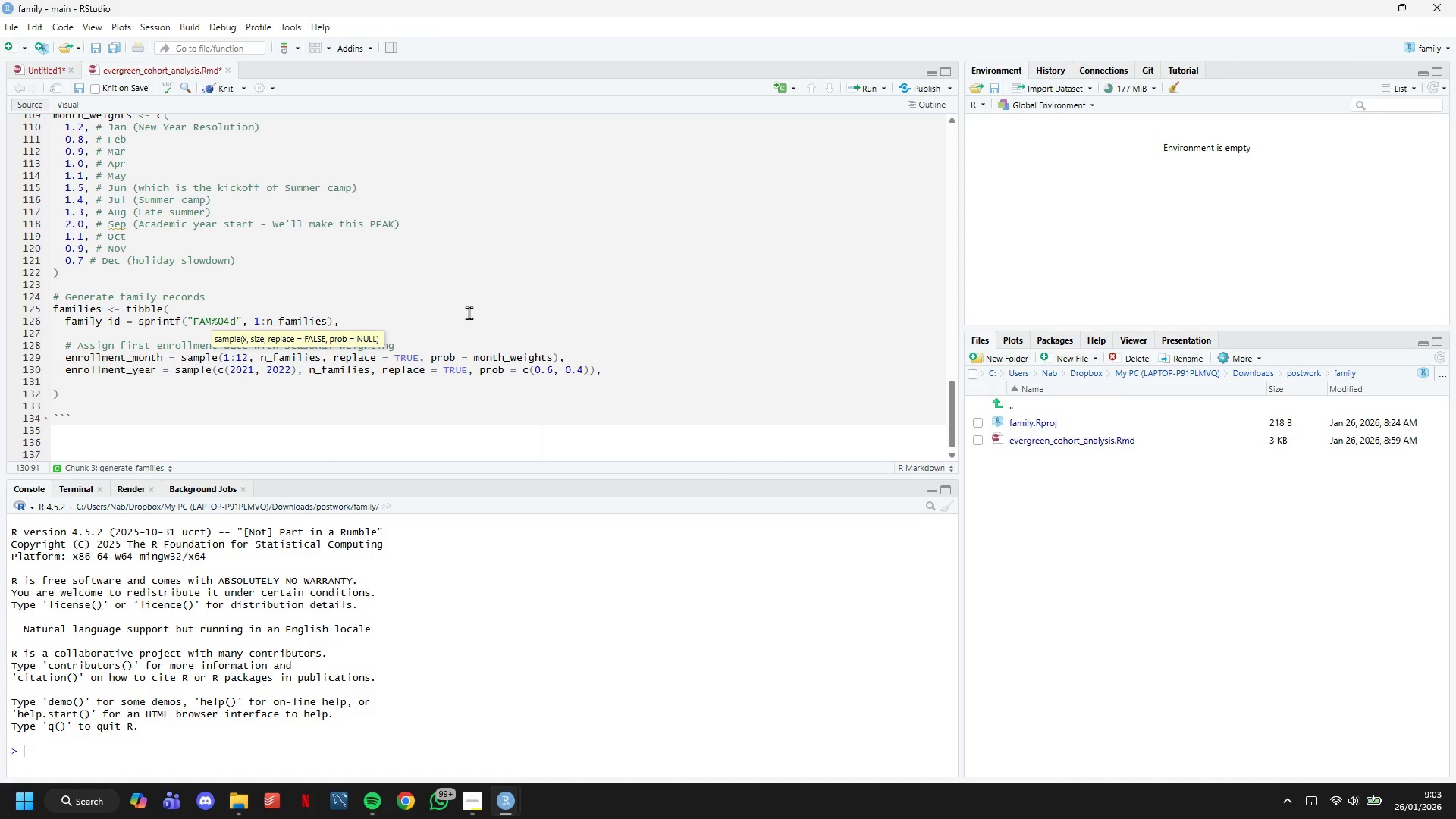 
key(Enter)
 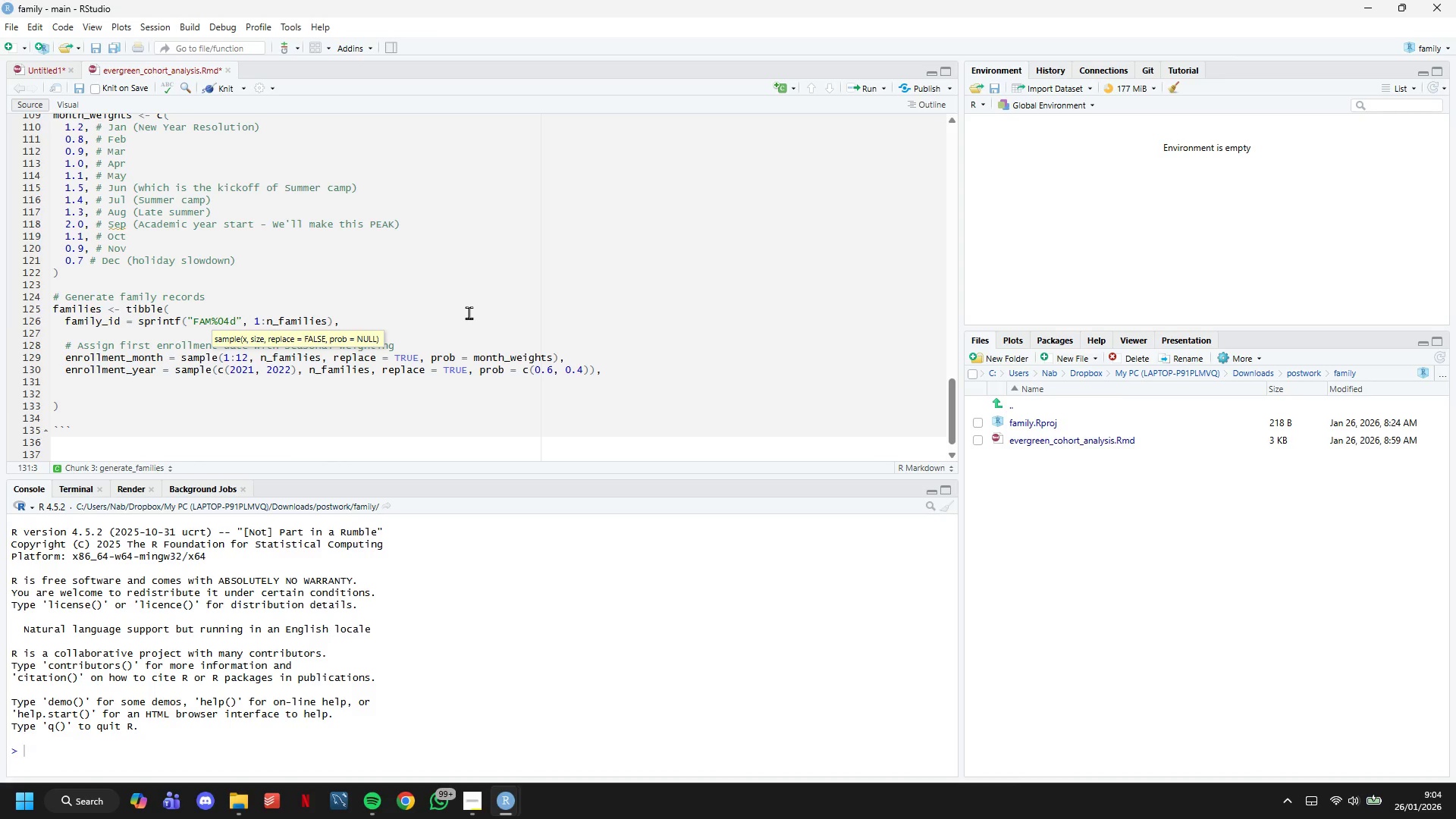 
key(Enter)
 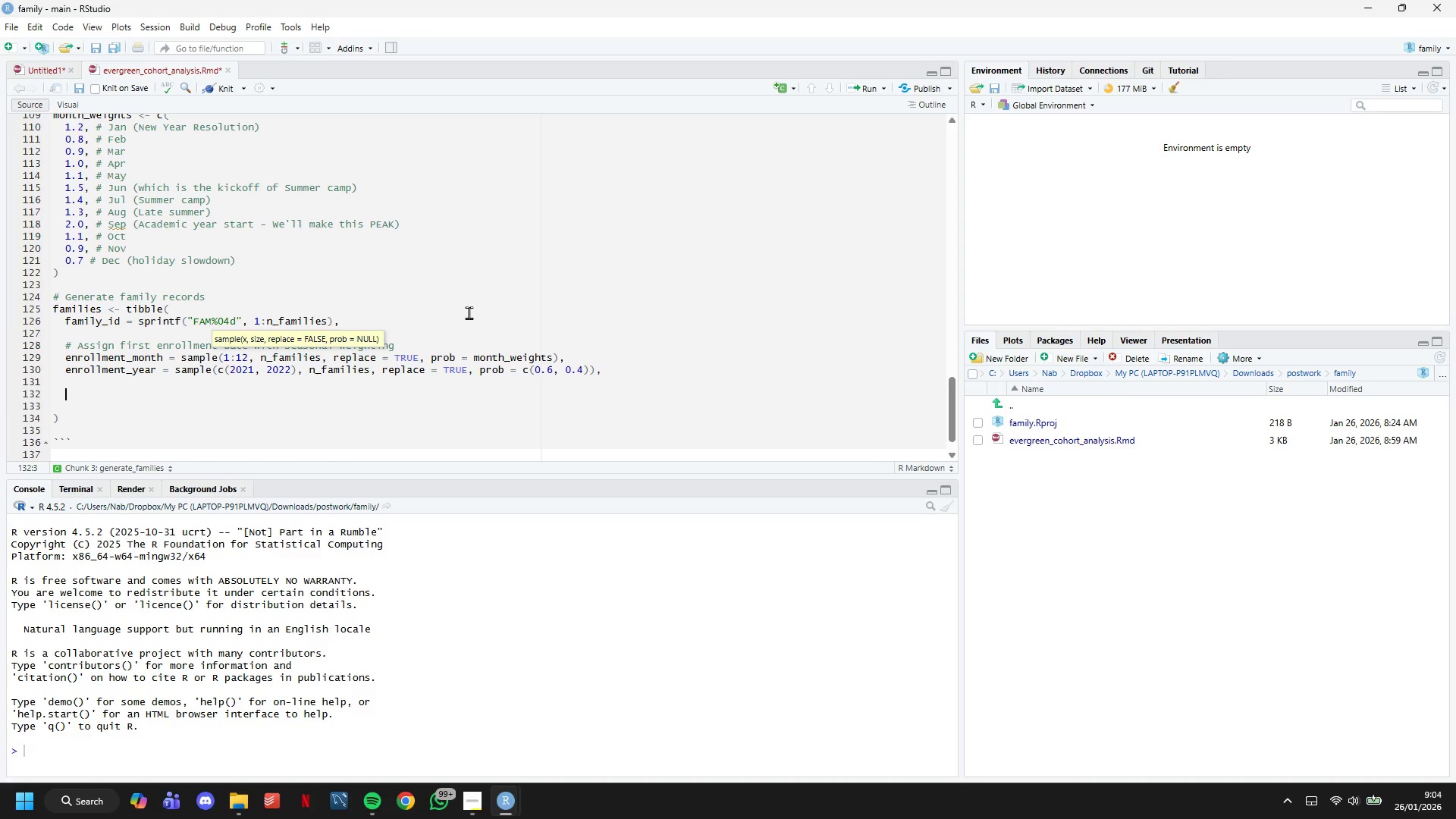 
type(# Program Type)
key(Backspace)
key(Backspace)
key(Backspace)
key(Backspace)
type(type)
 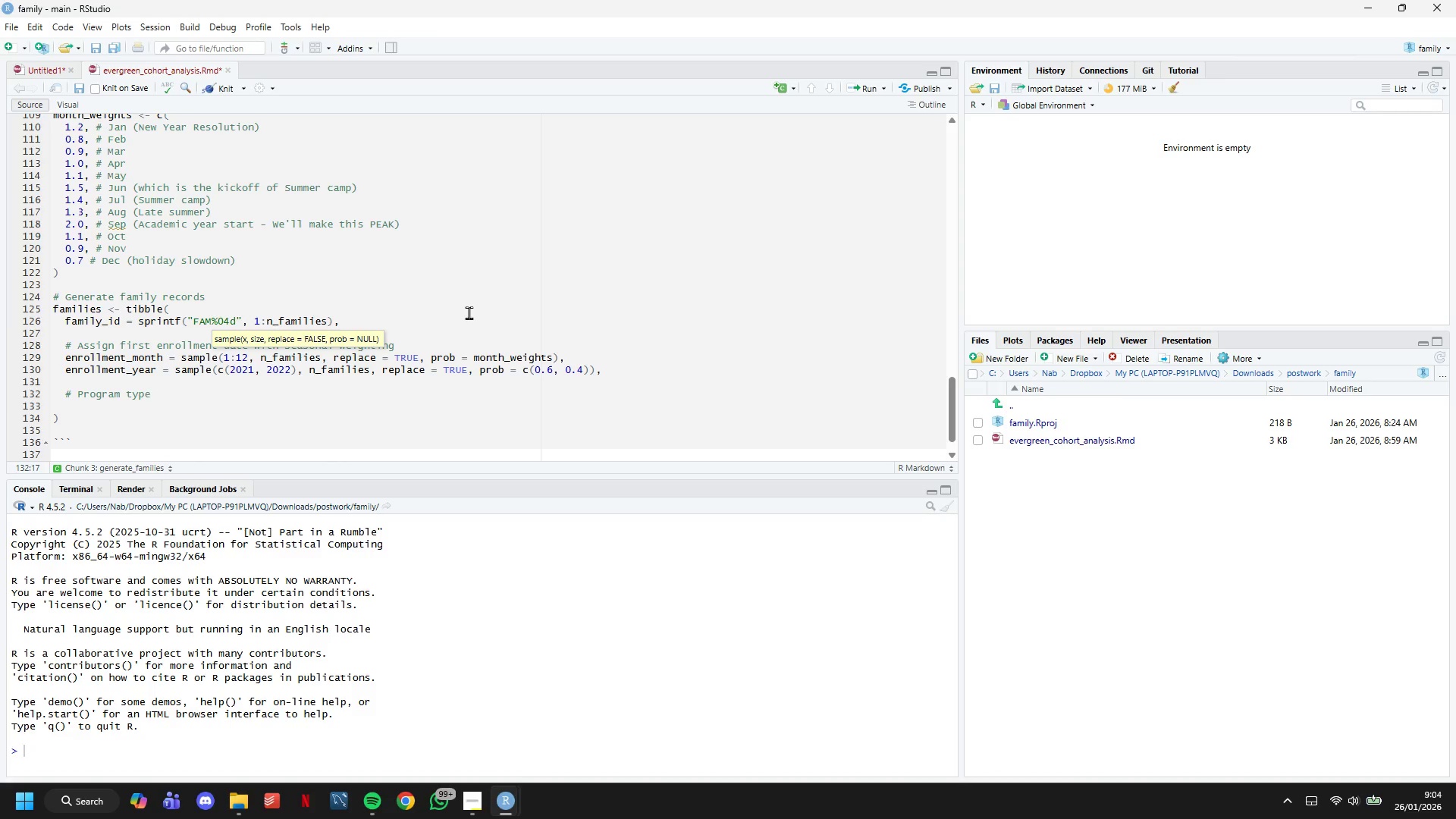 
wait(6.08)
 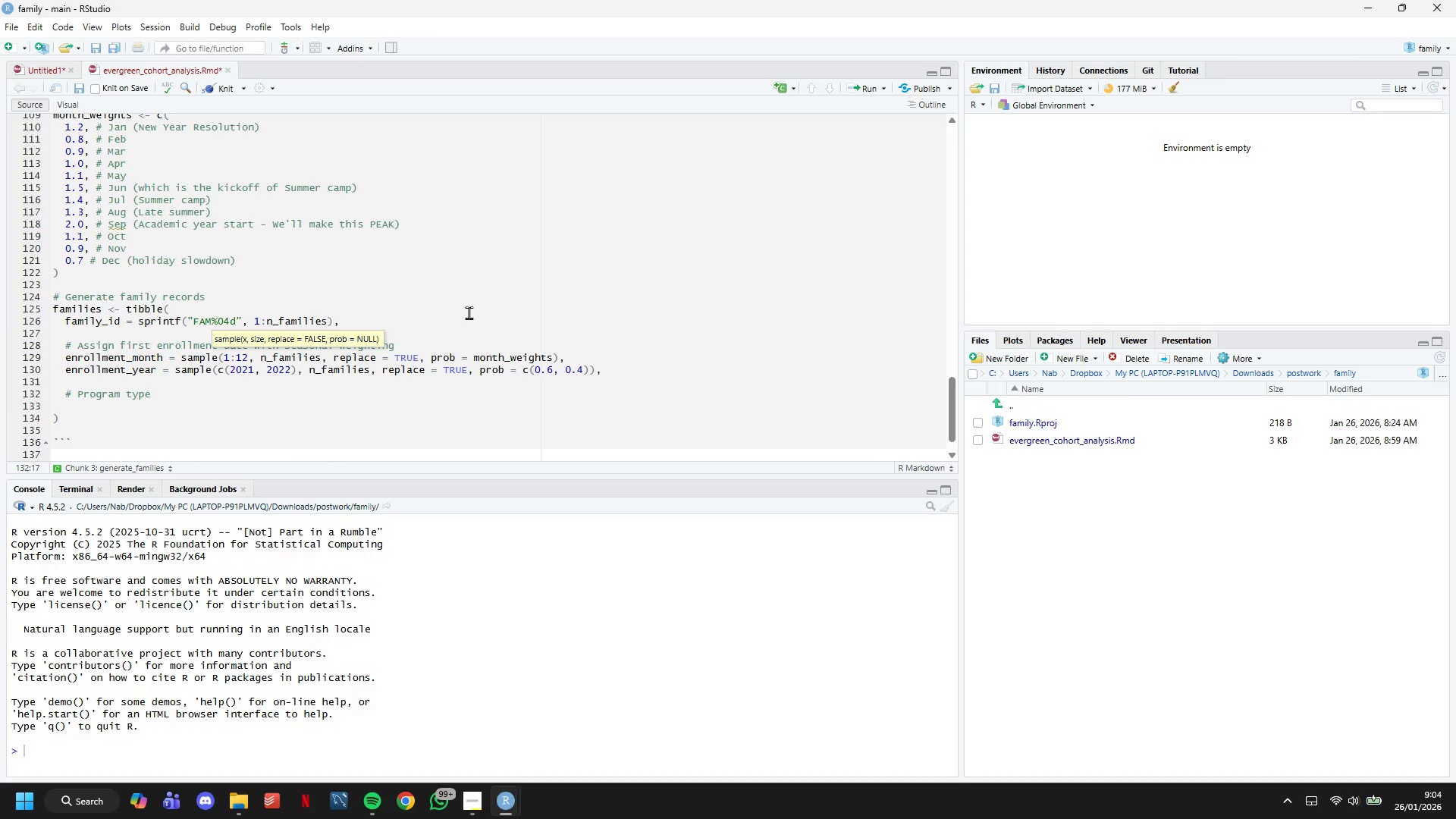 
key(Enter)
 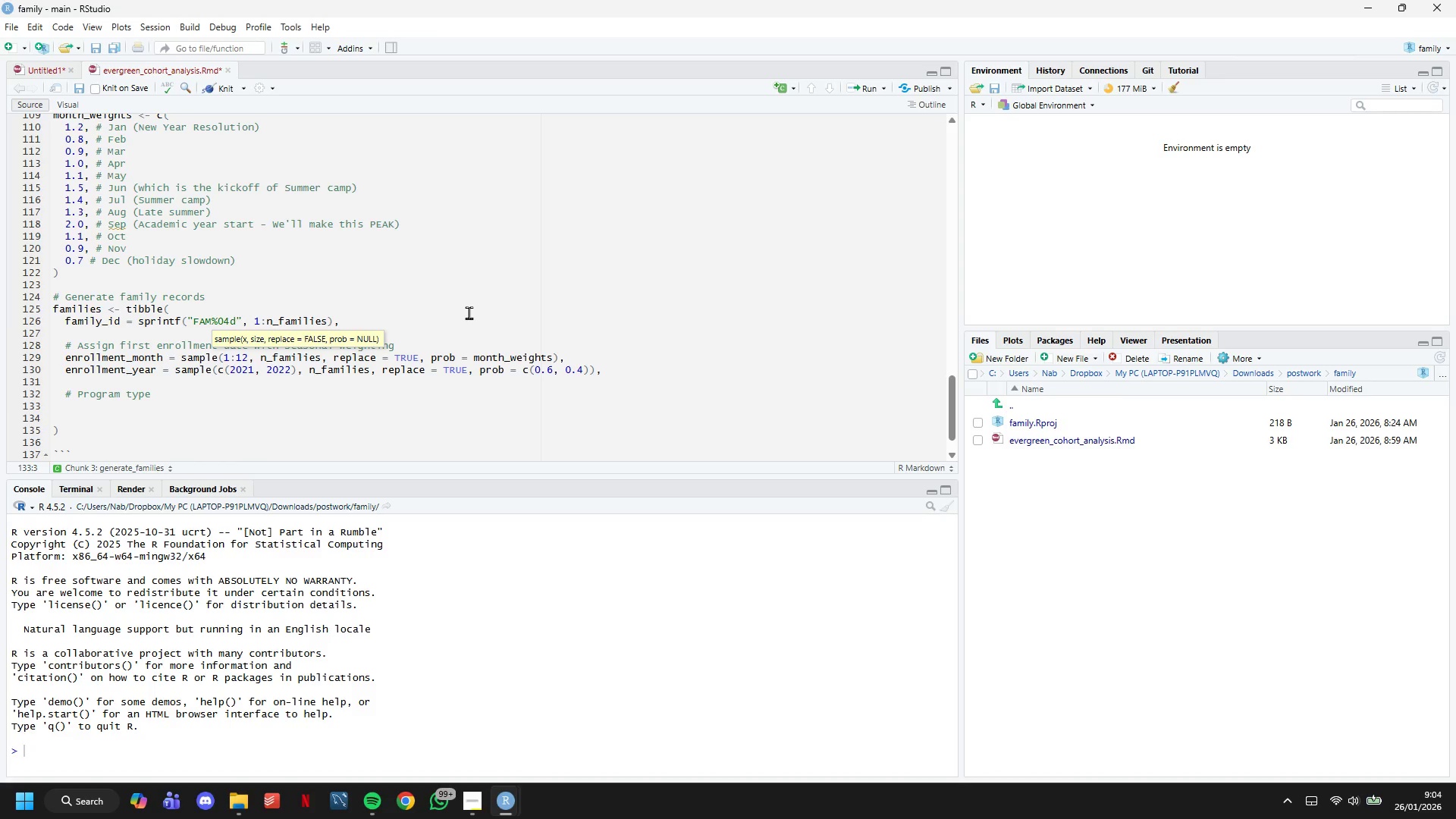 
type(program_type )
 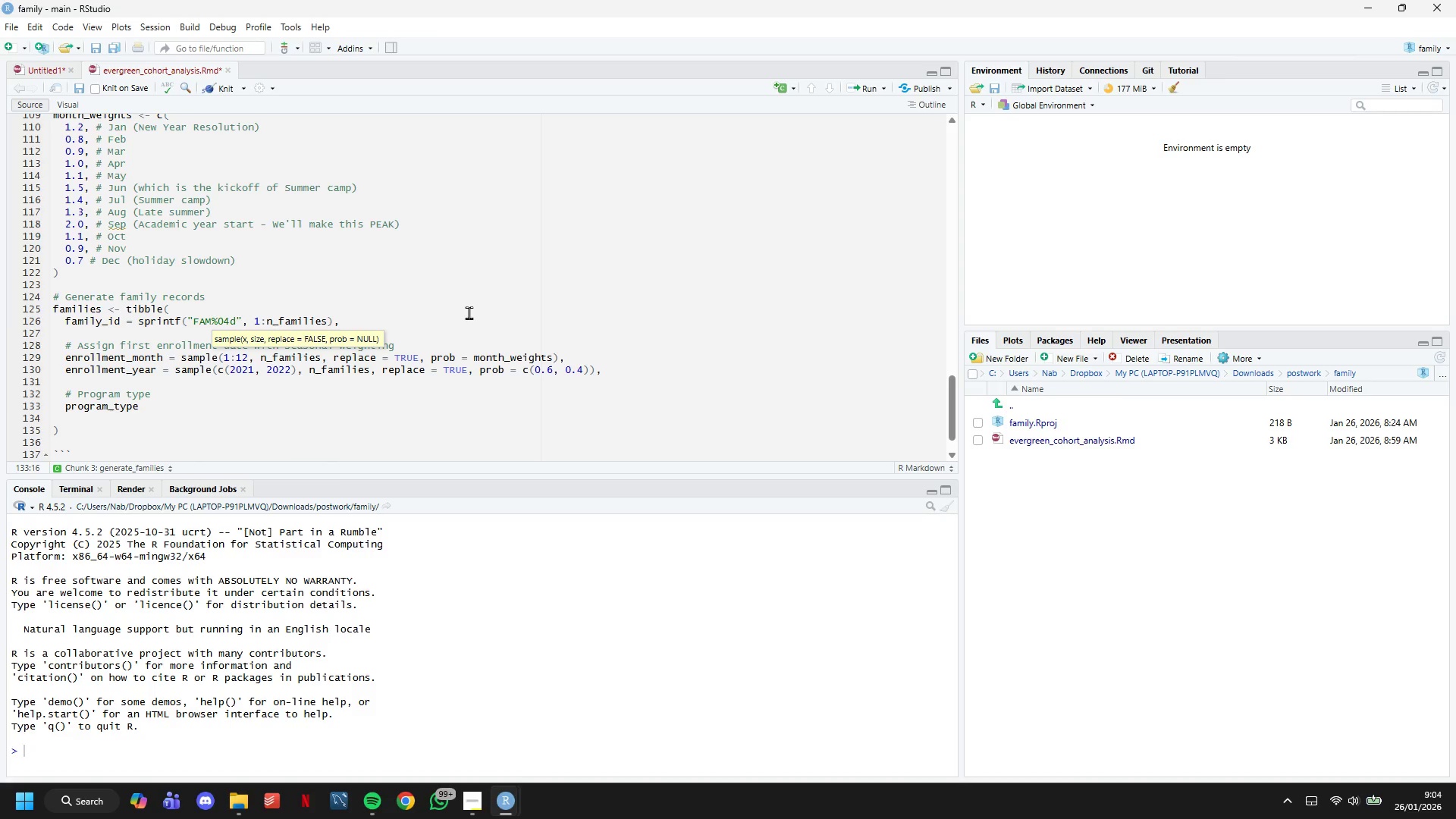 
wait(6.39)
 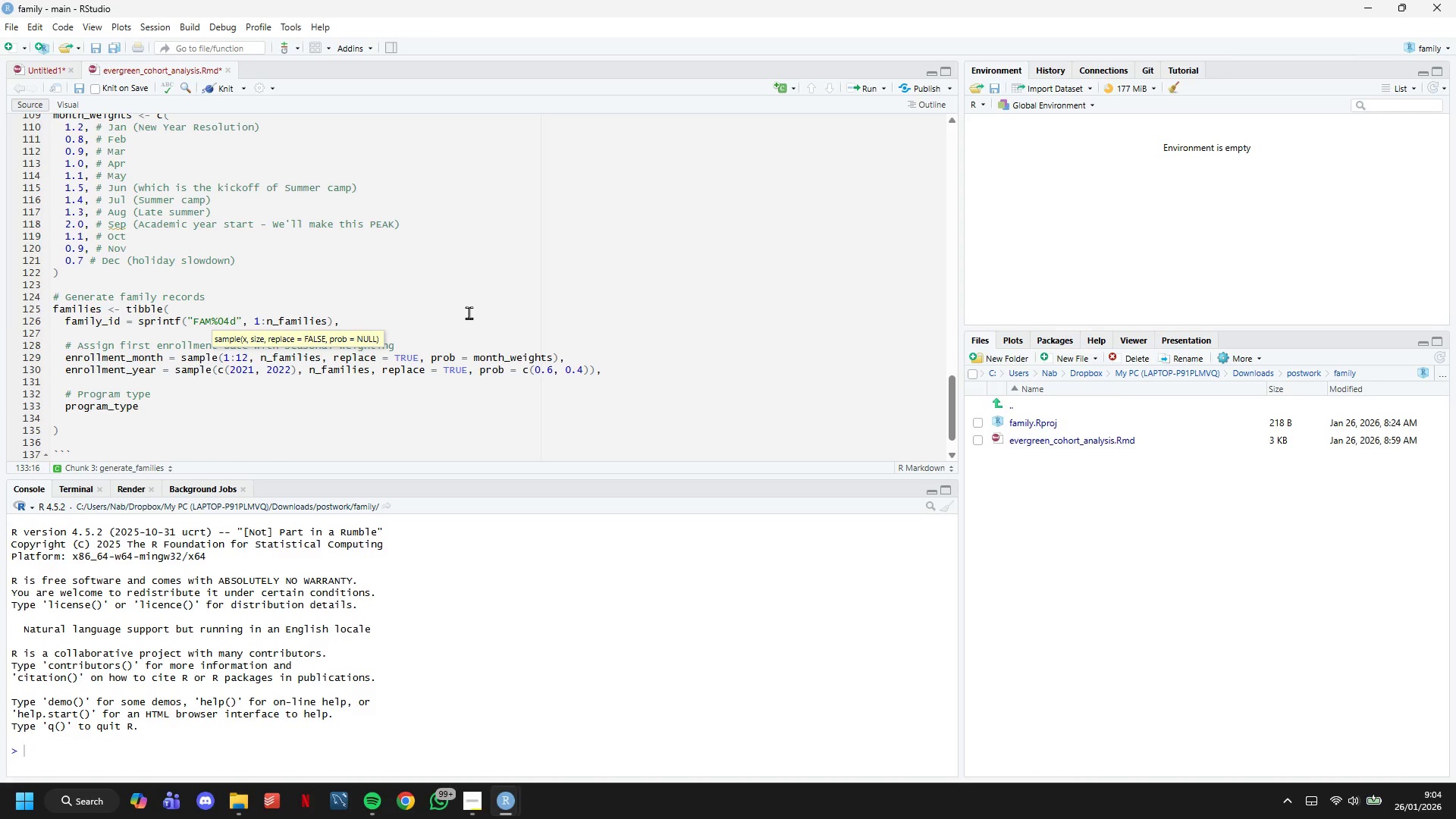 
type(= sample(program_types, n_families, replace = TRUE,)
 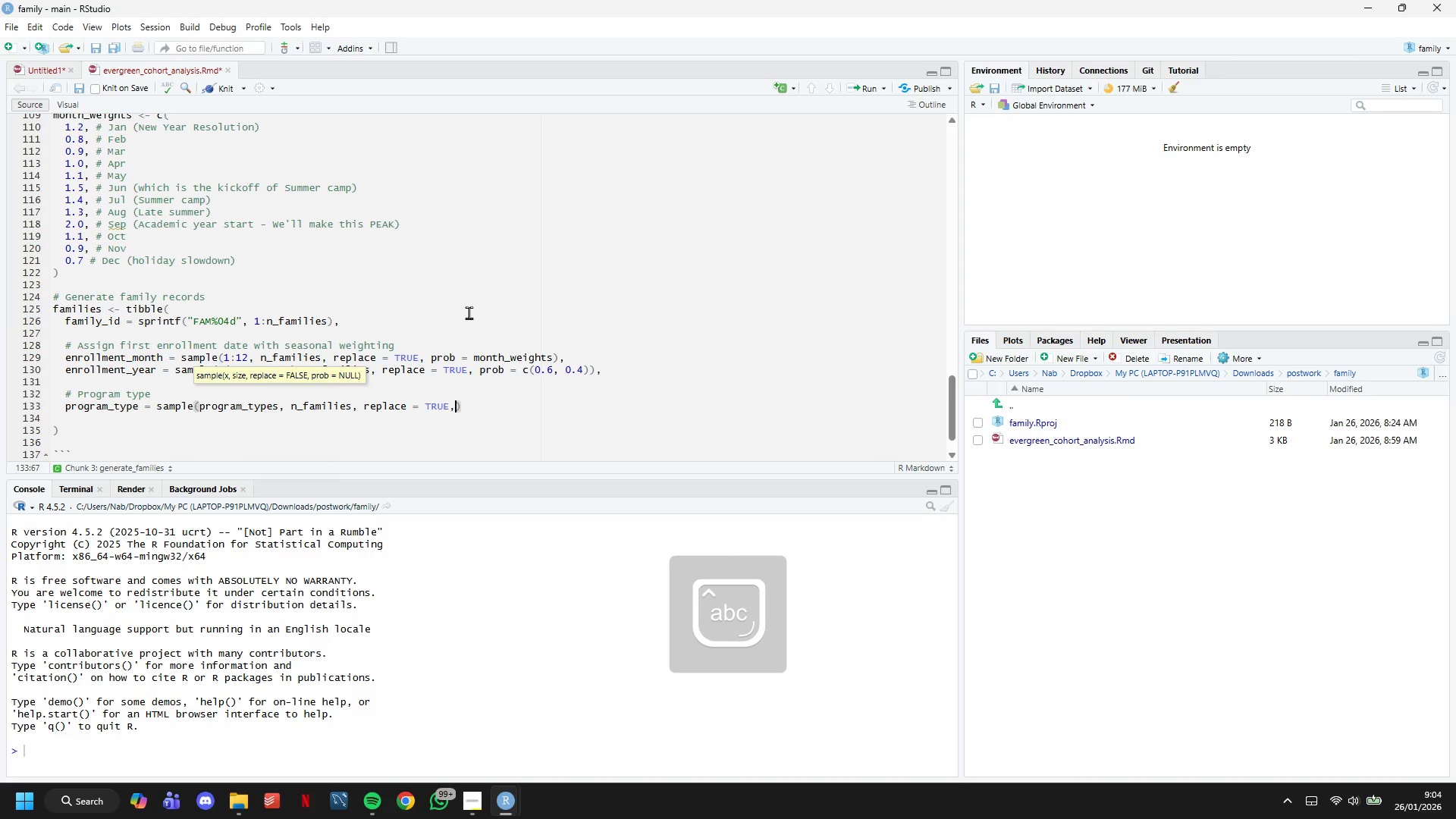 
 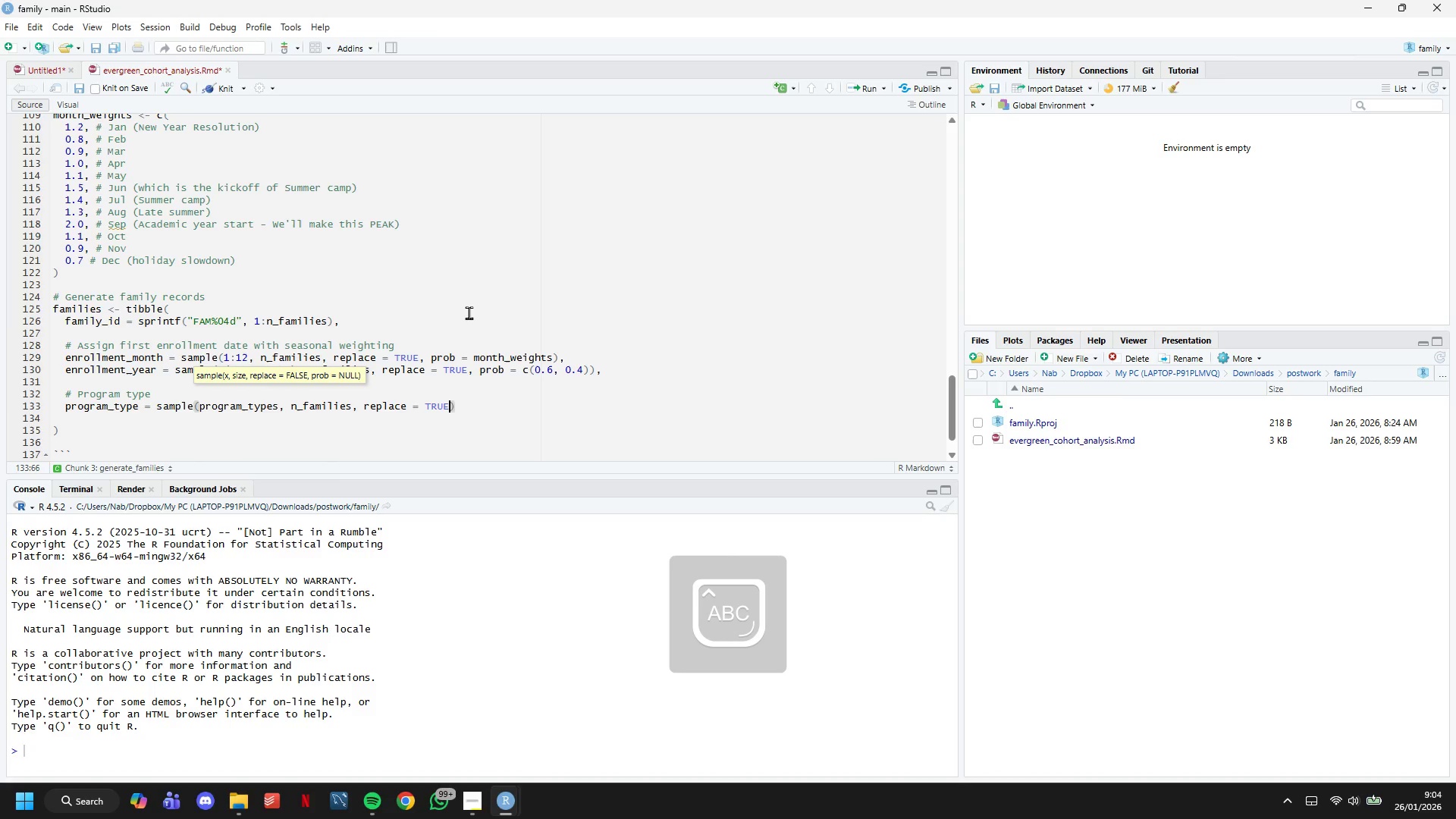 
key(Enter)
 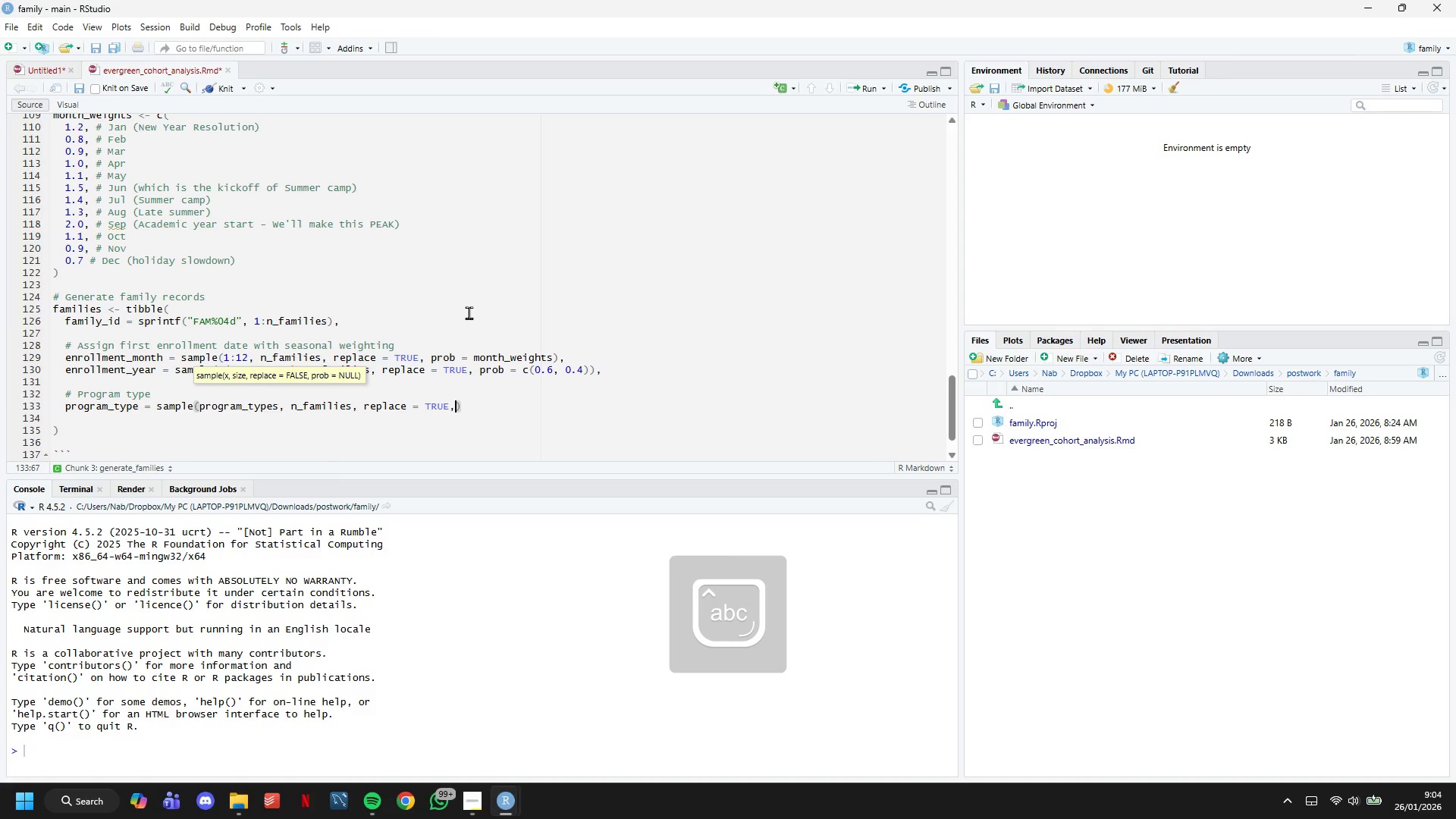 
type(prob = c90.30, 0.50, 0.20)
 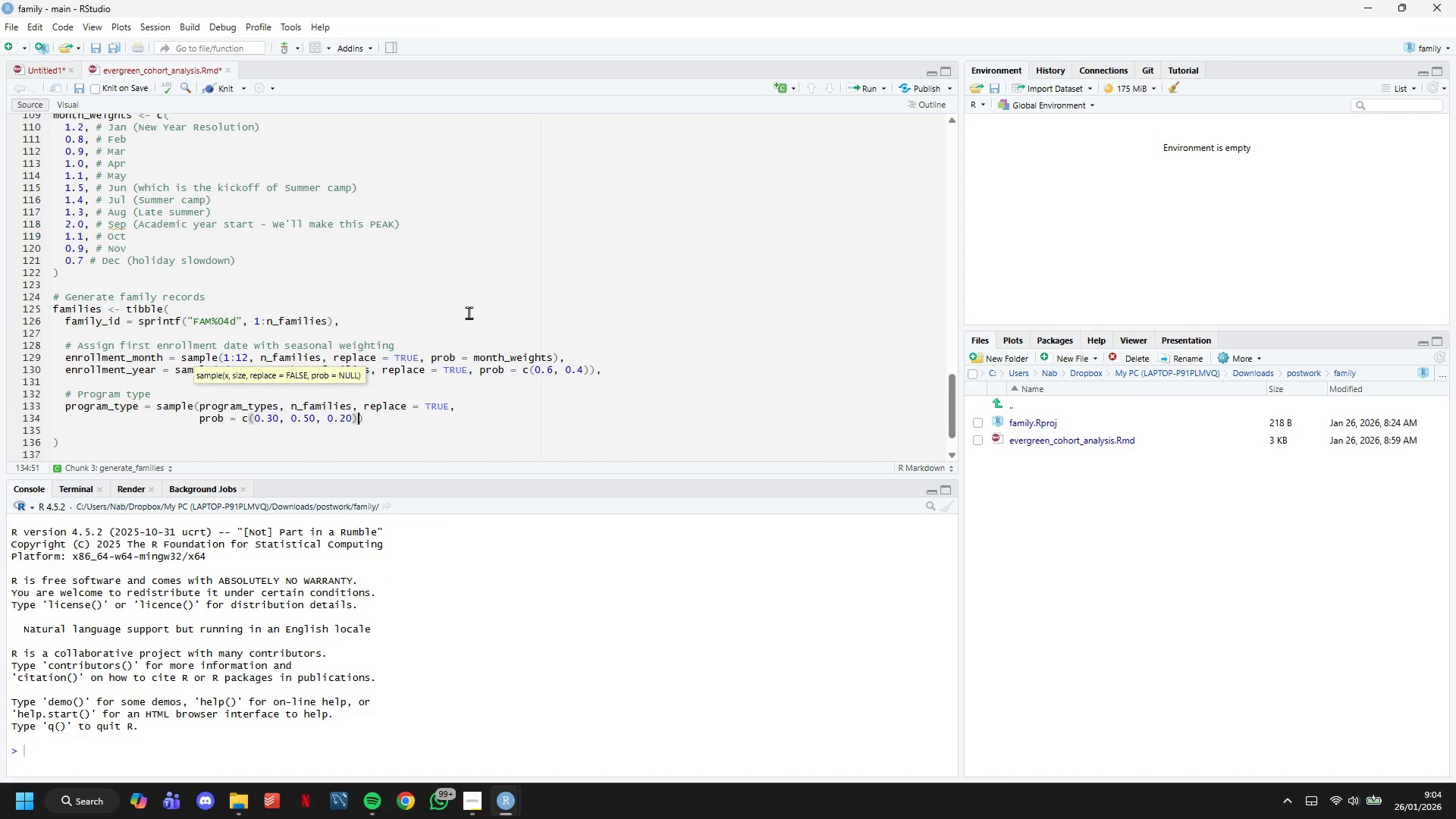 
 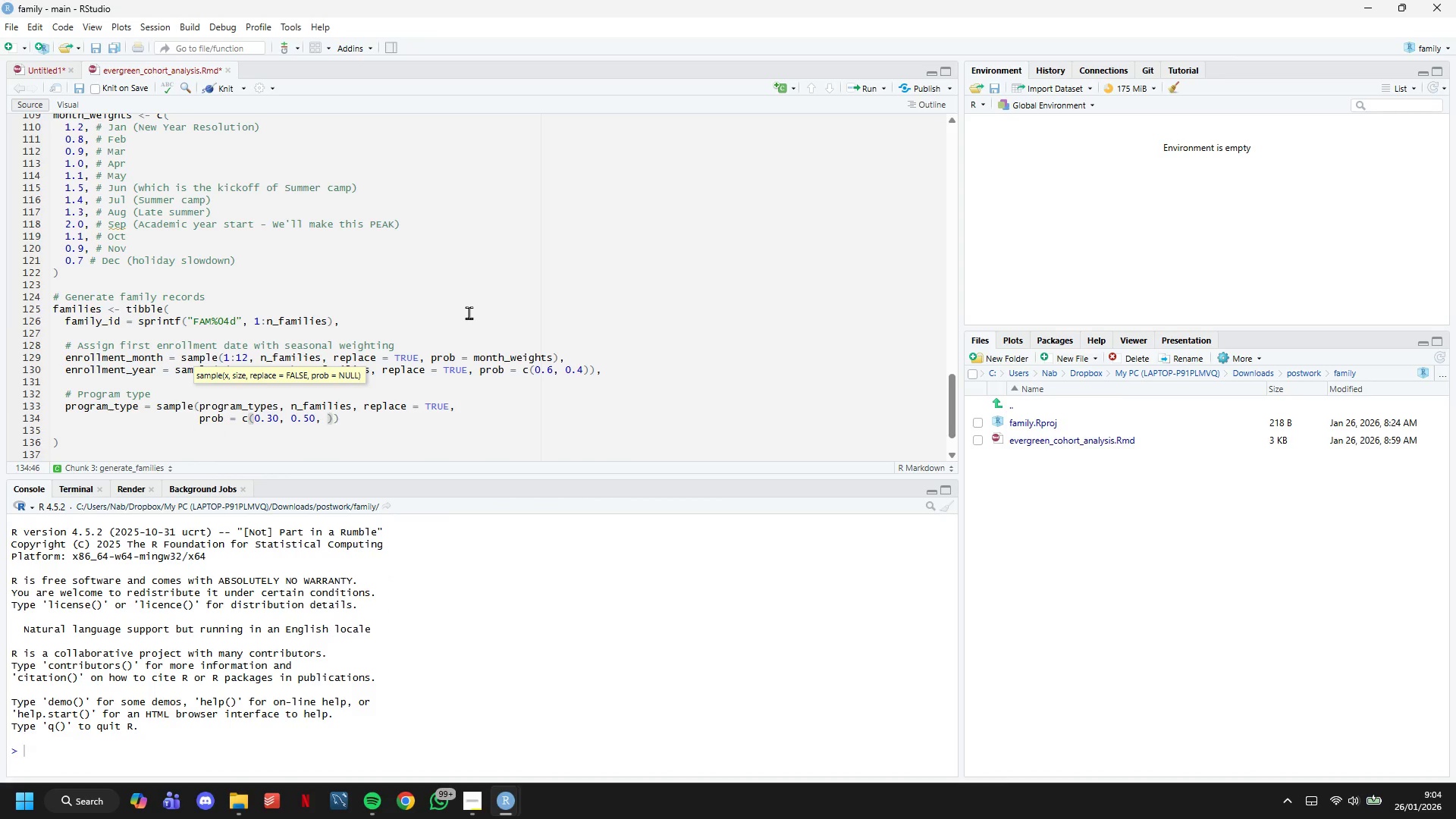 
key(ArrowRight)
 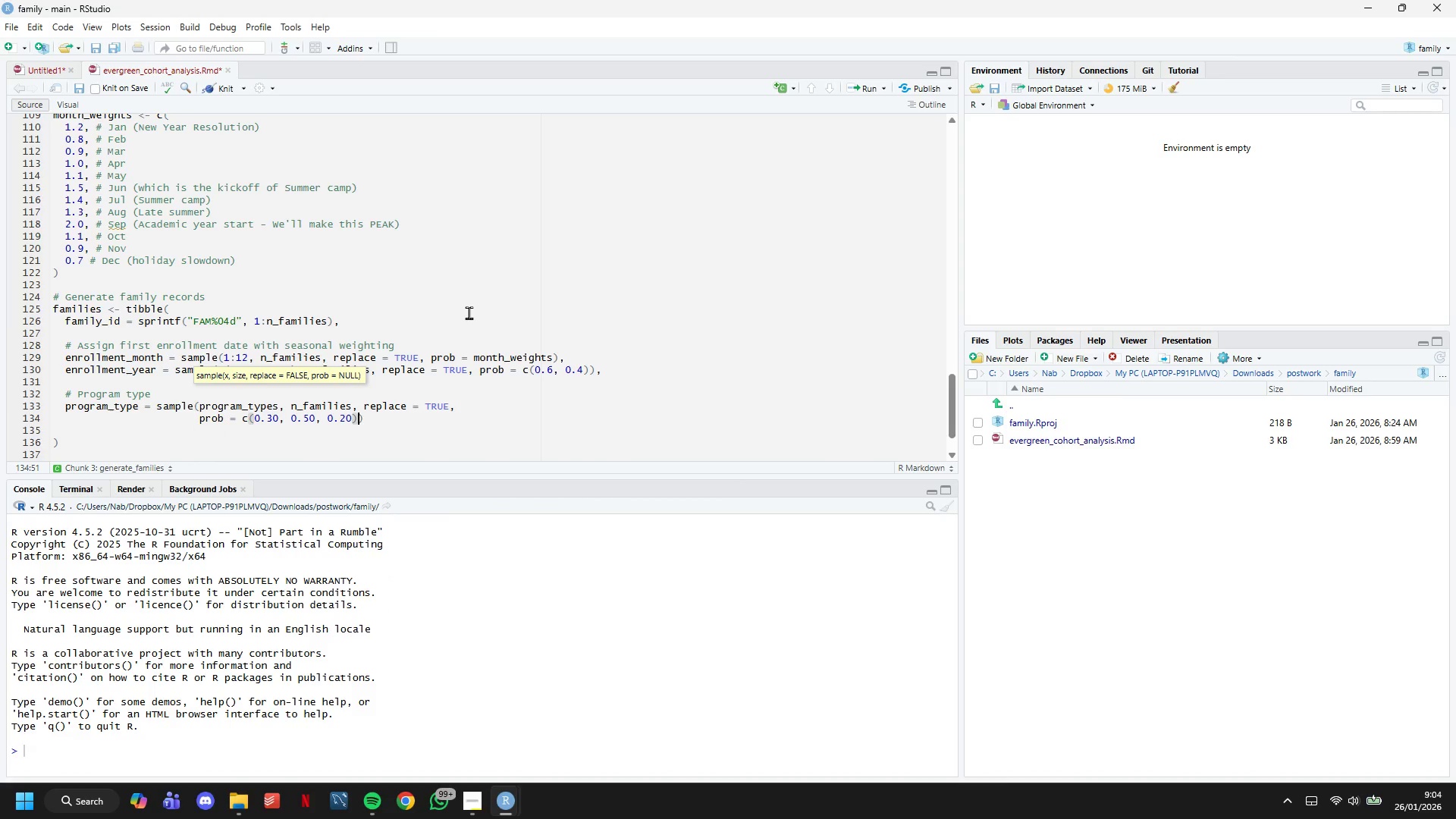 
key(ArrowRight)
 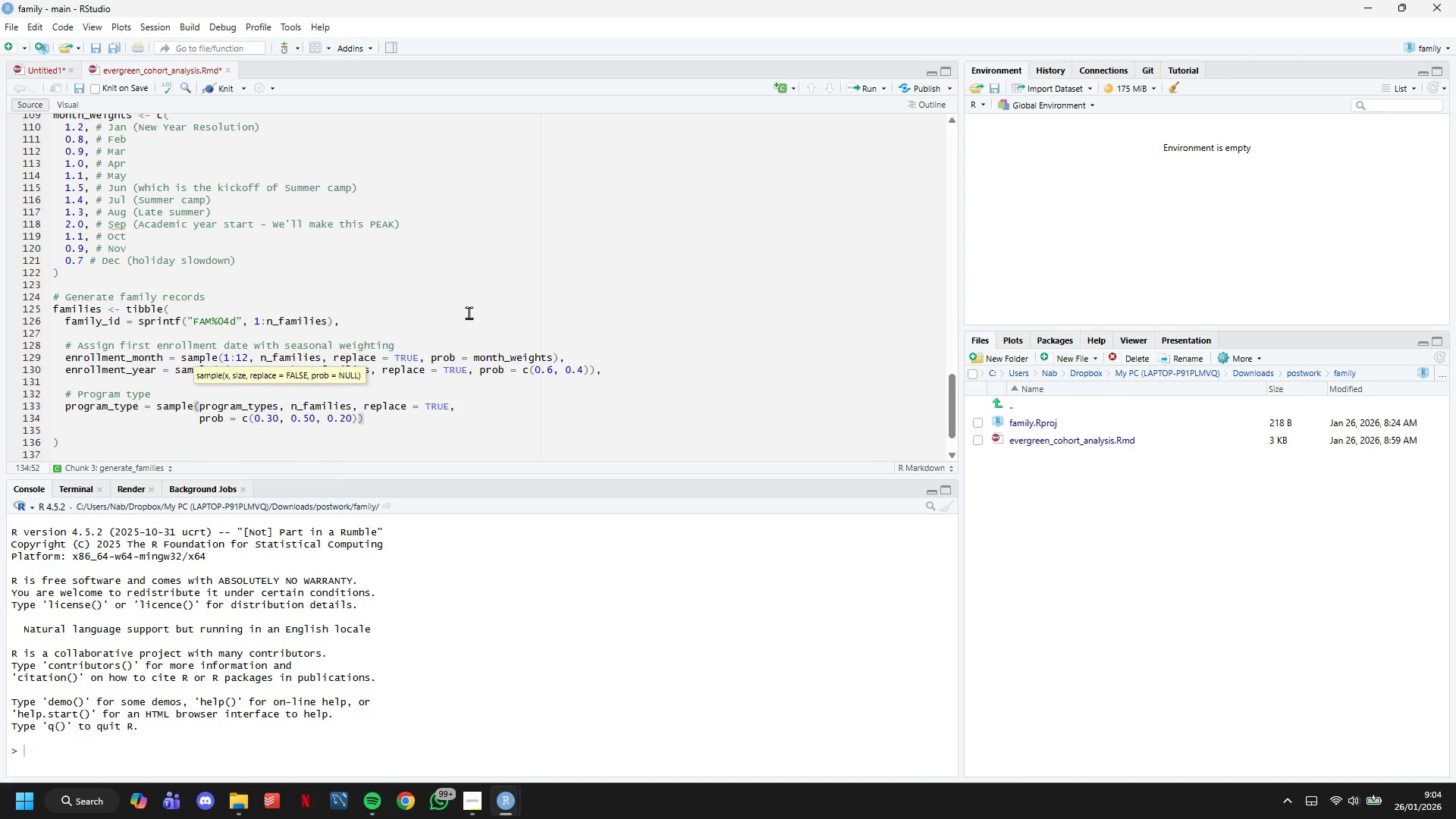 
type( # Preschool most common)
 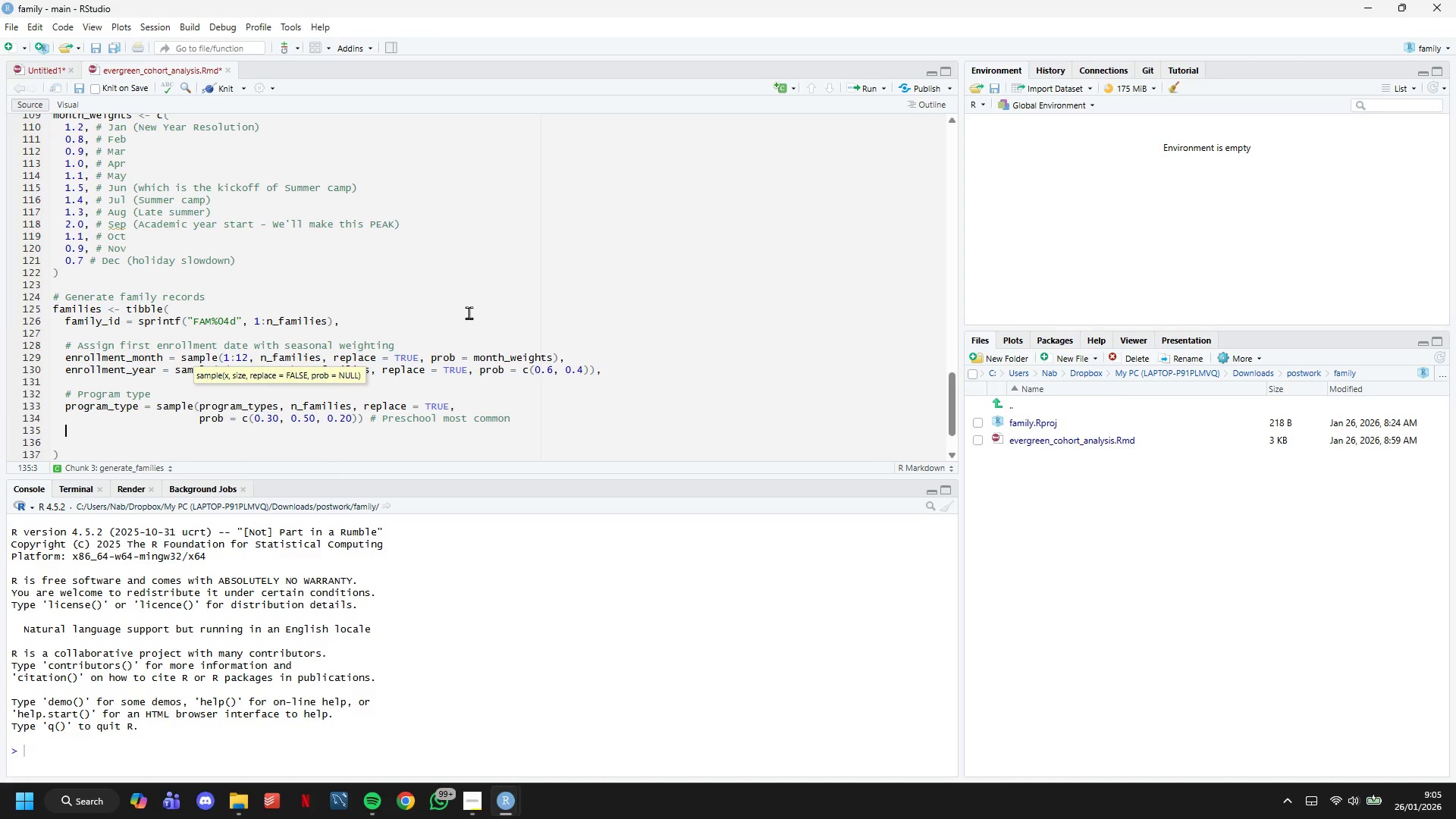 
 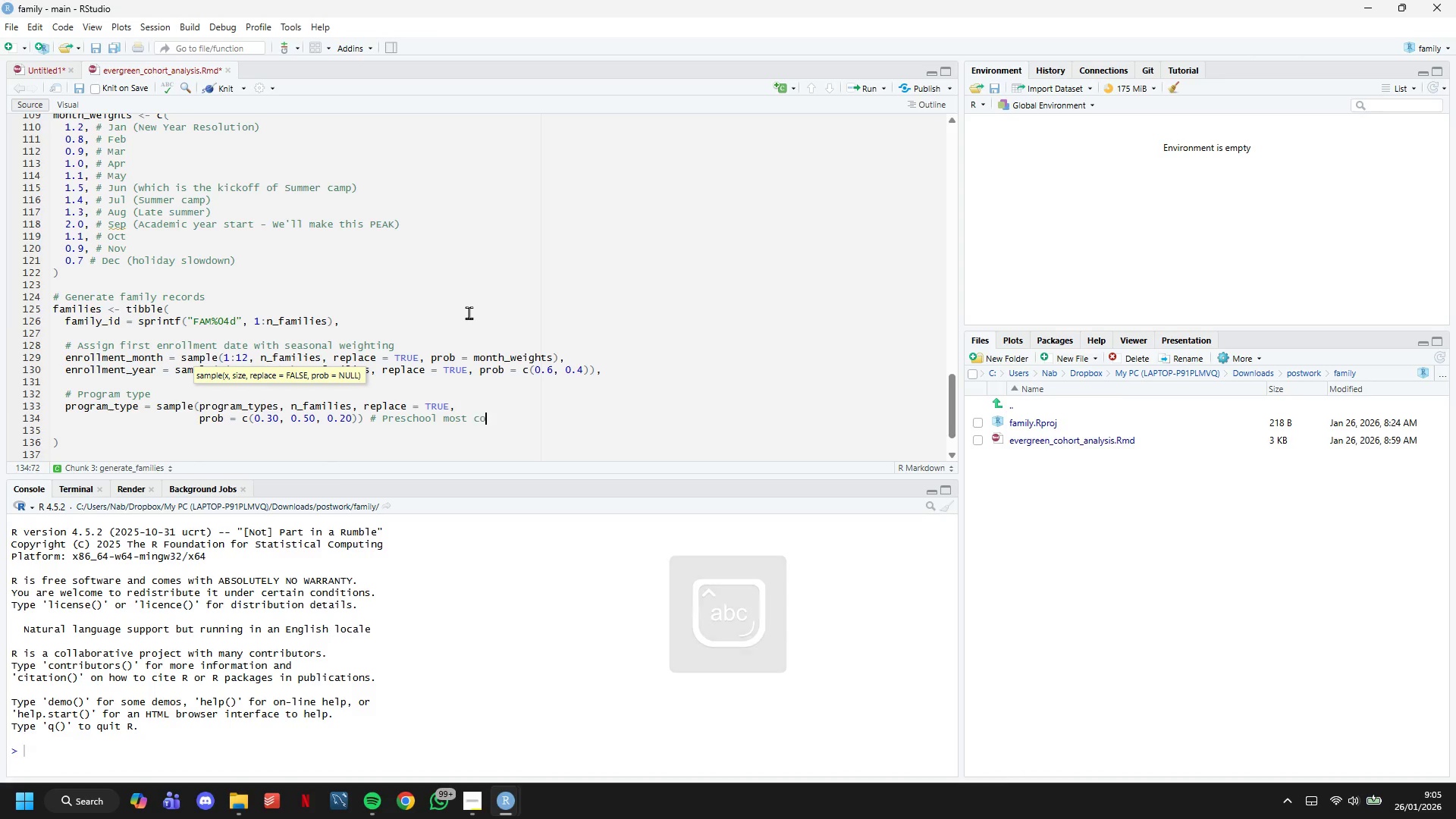 
key(Enter)
 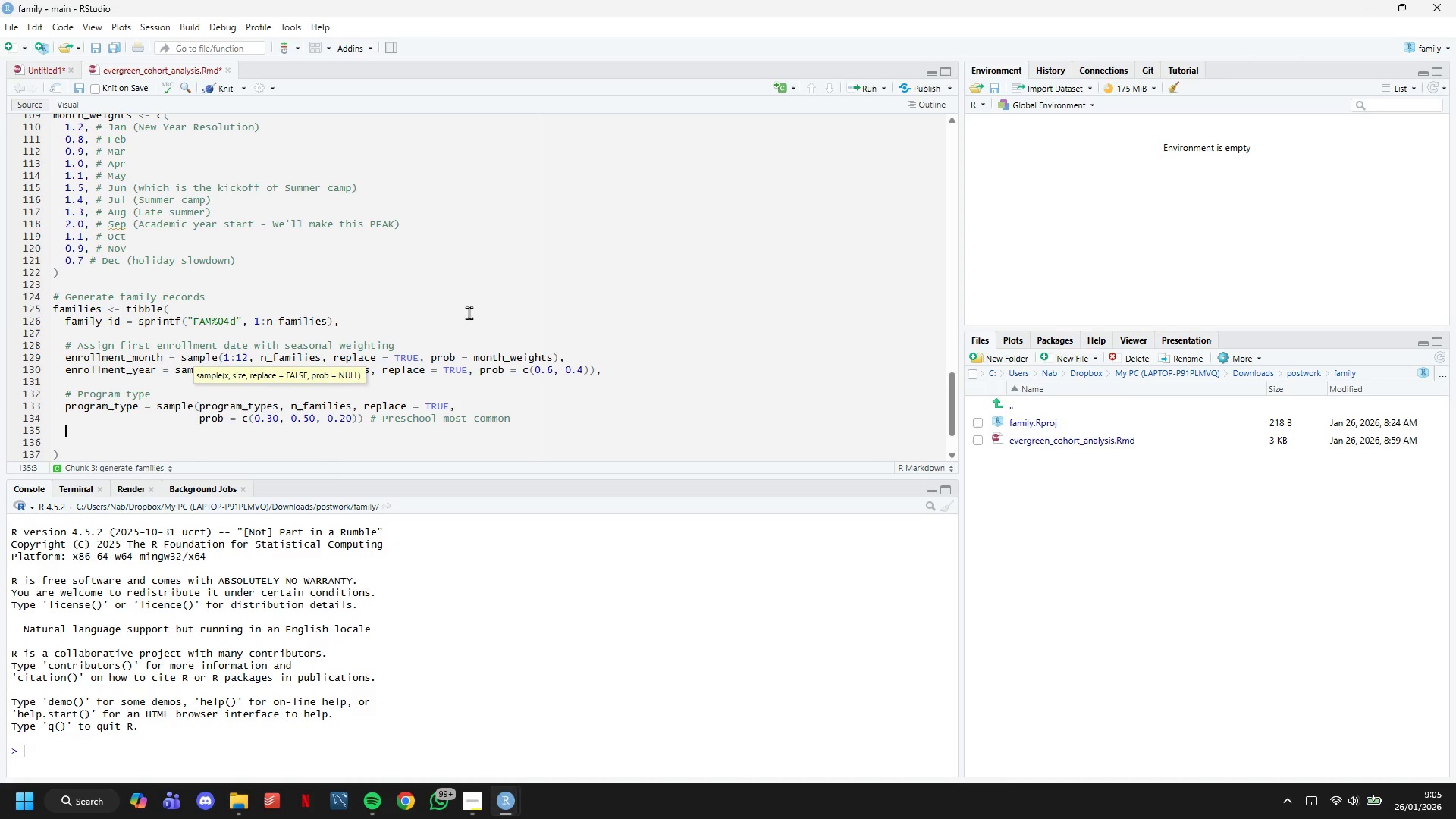 
key(ArrowDown)
 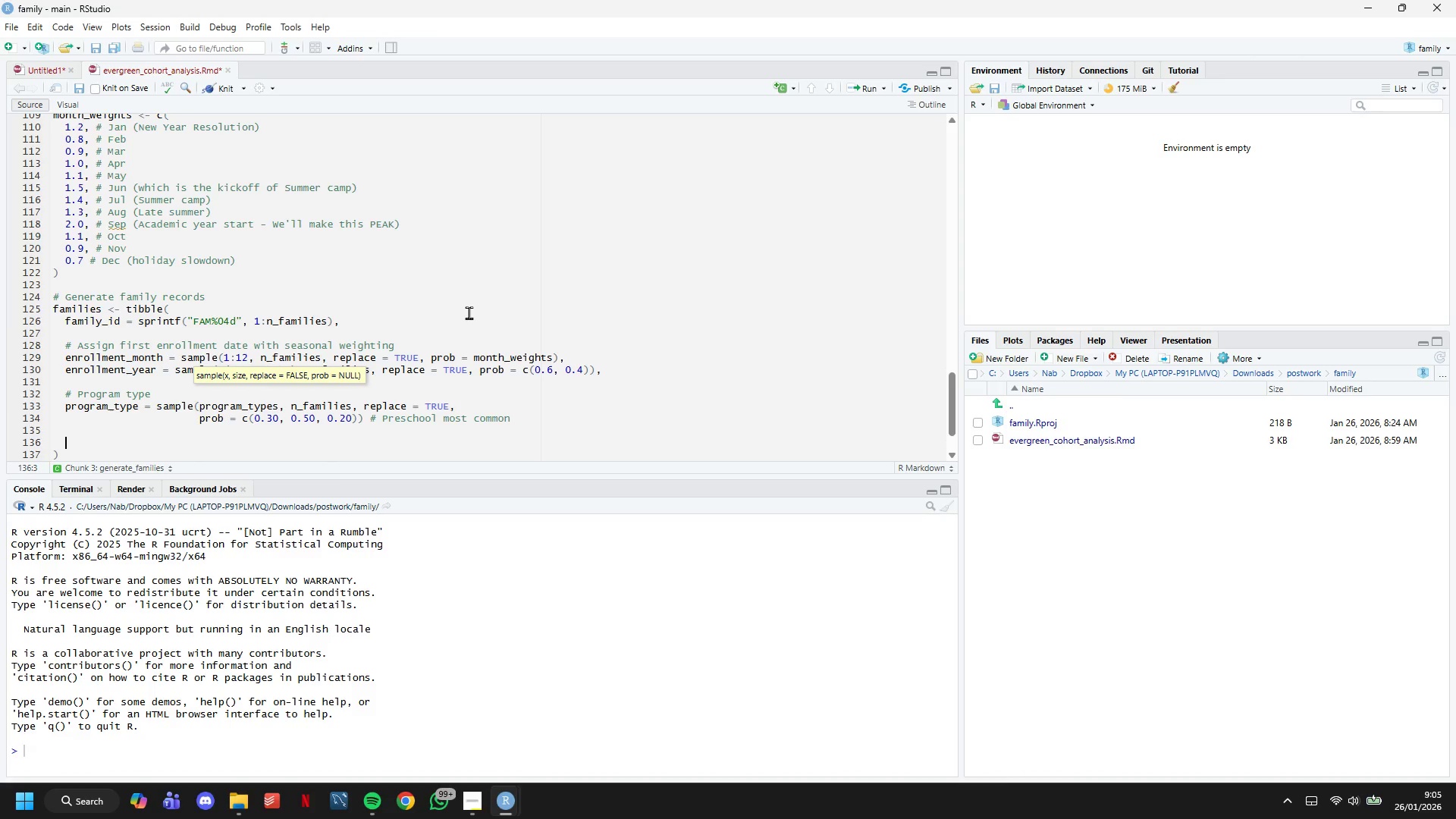 
key(ArrowDown)
 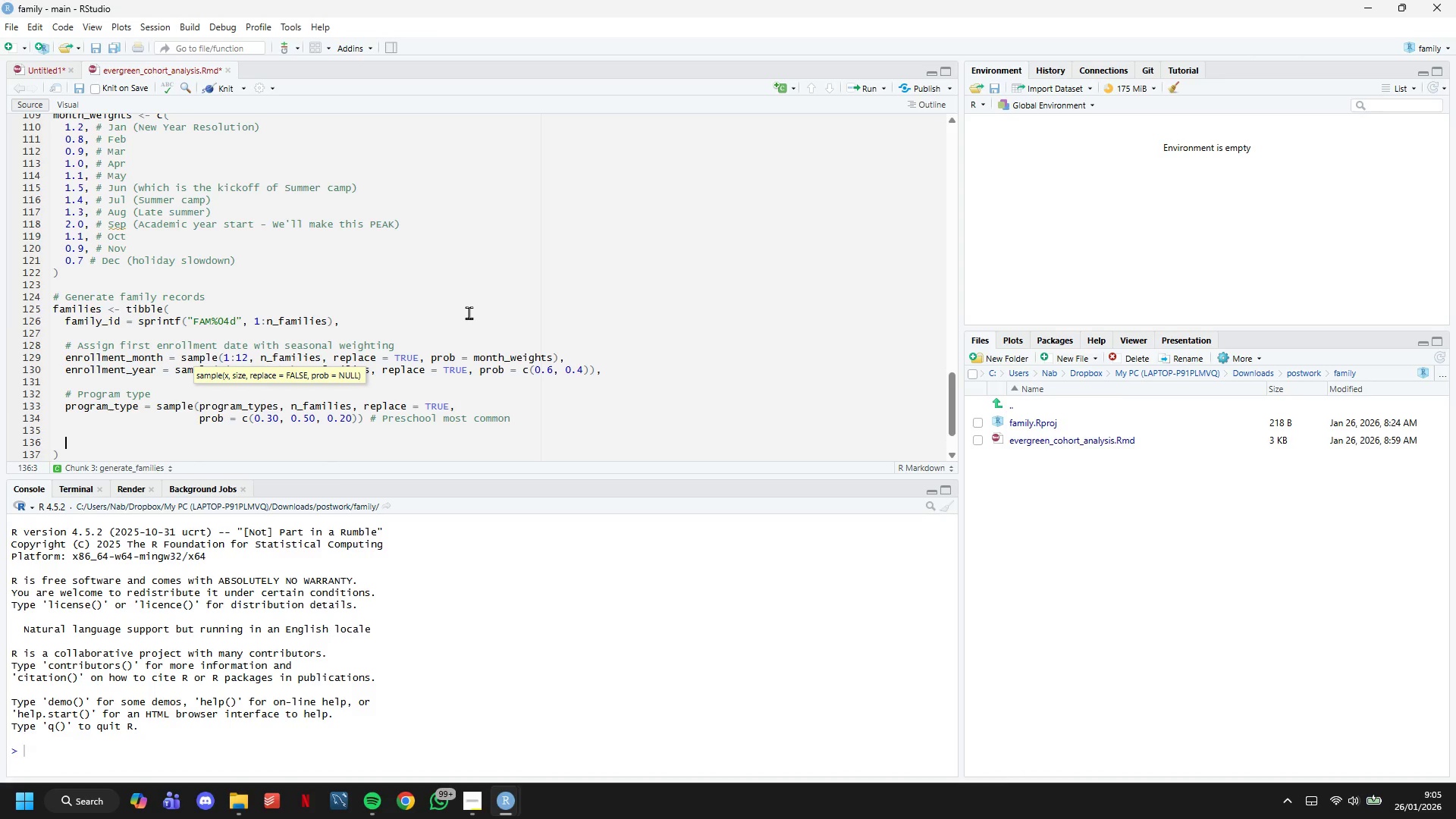 
key(ArrowDown)
 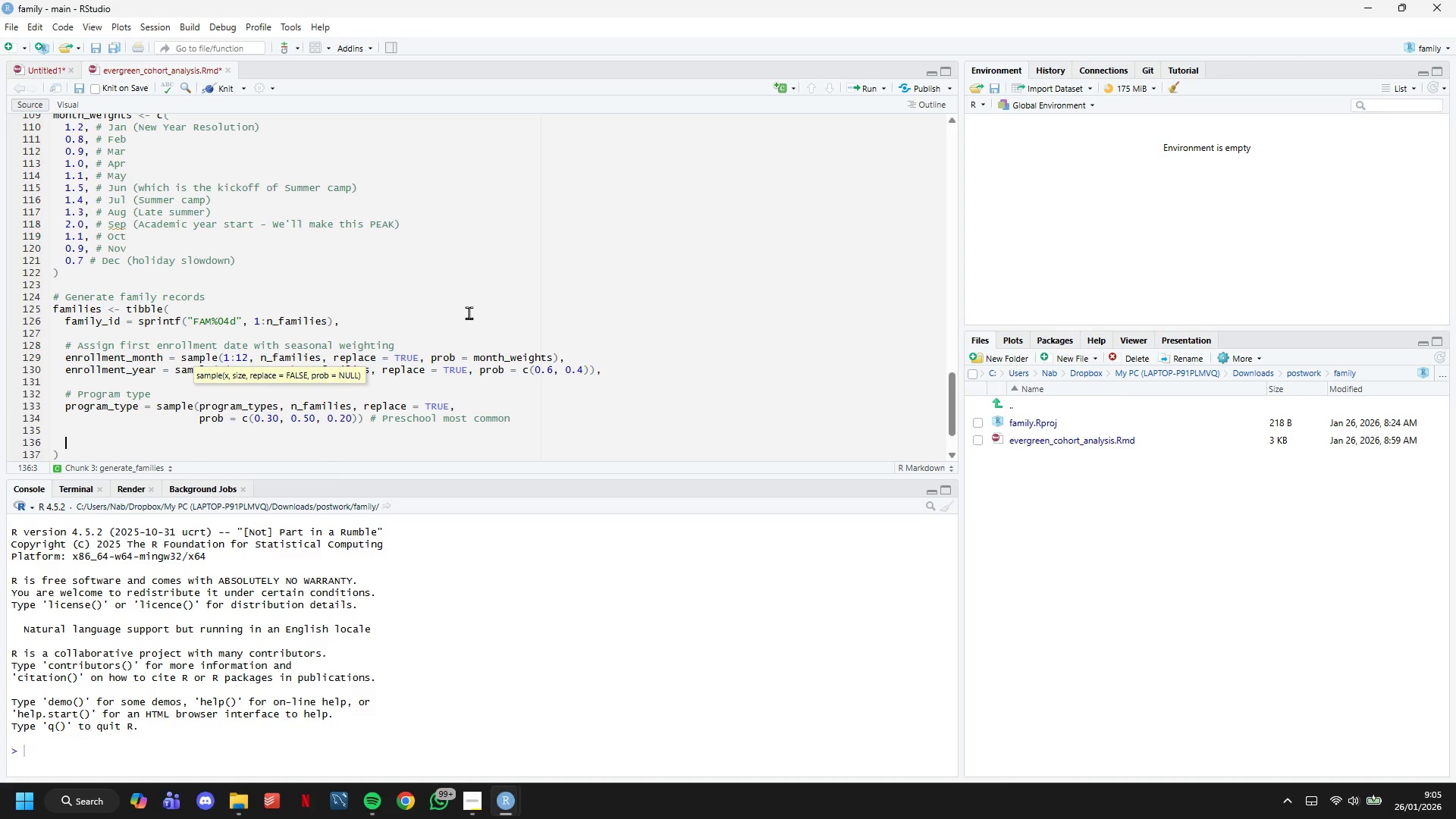 
key(ArrowDown)
 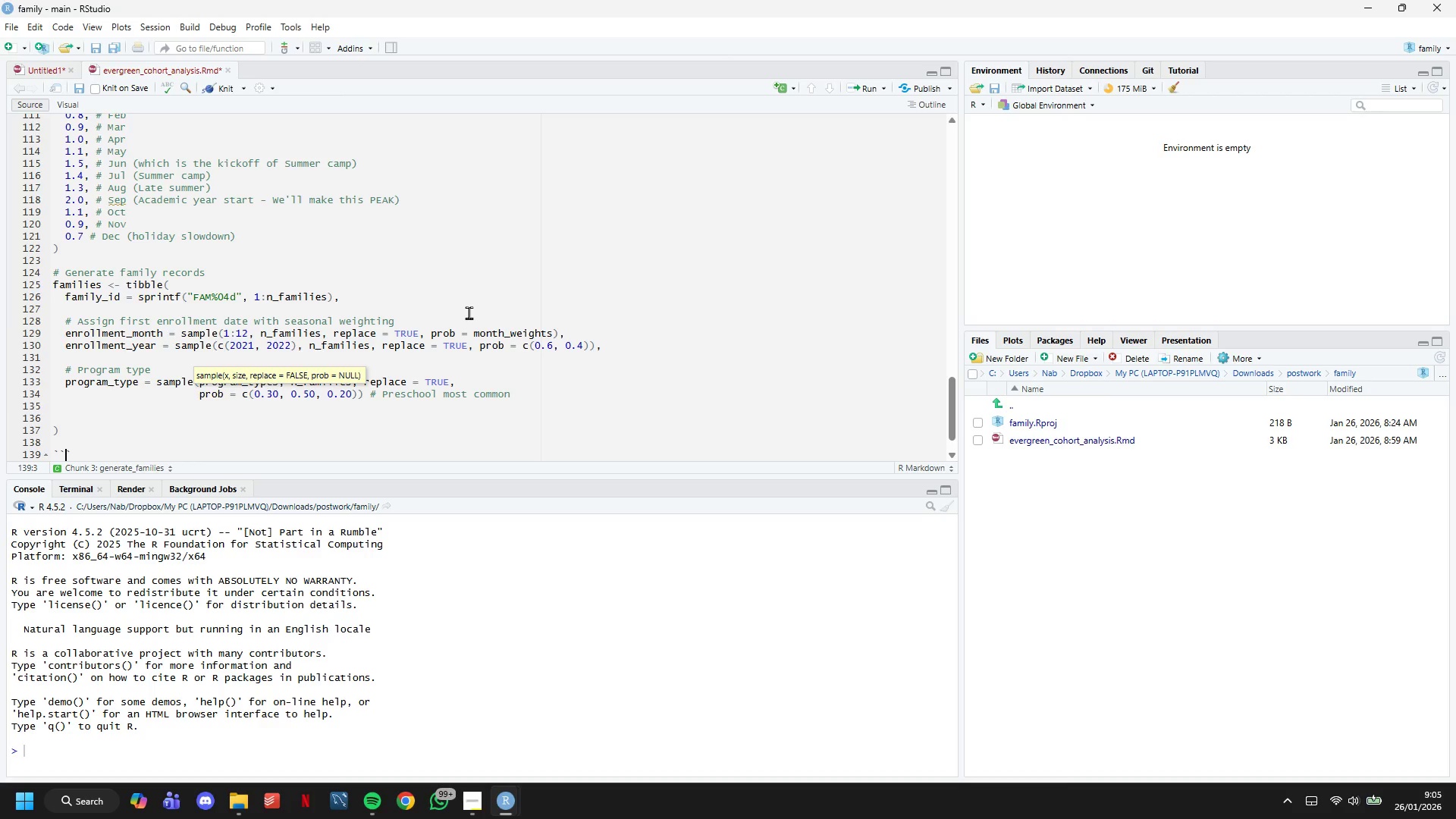 
key(ArrowUp)
 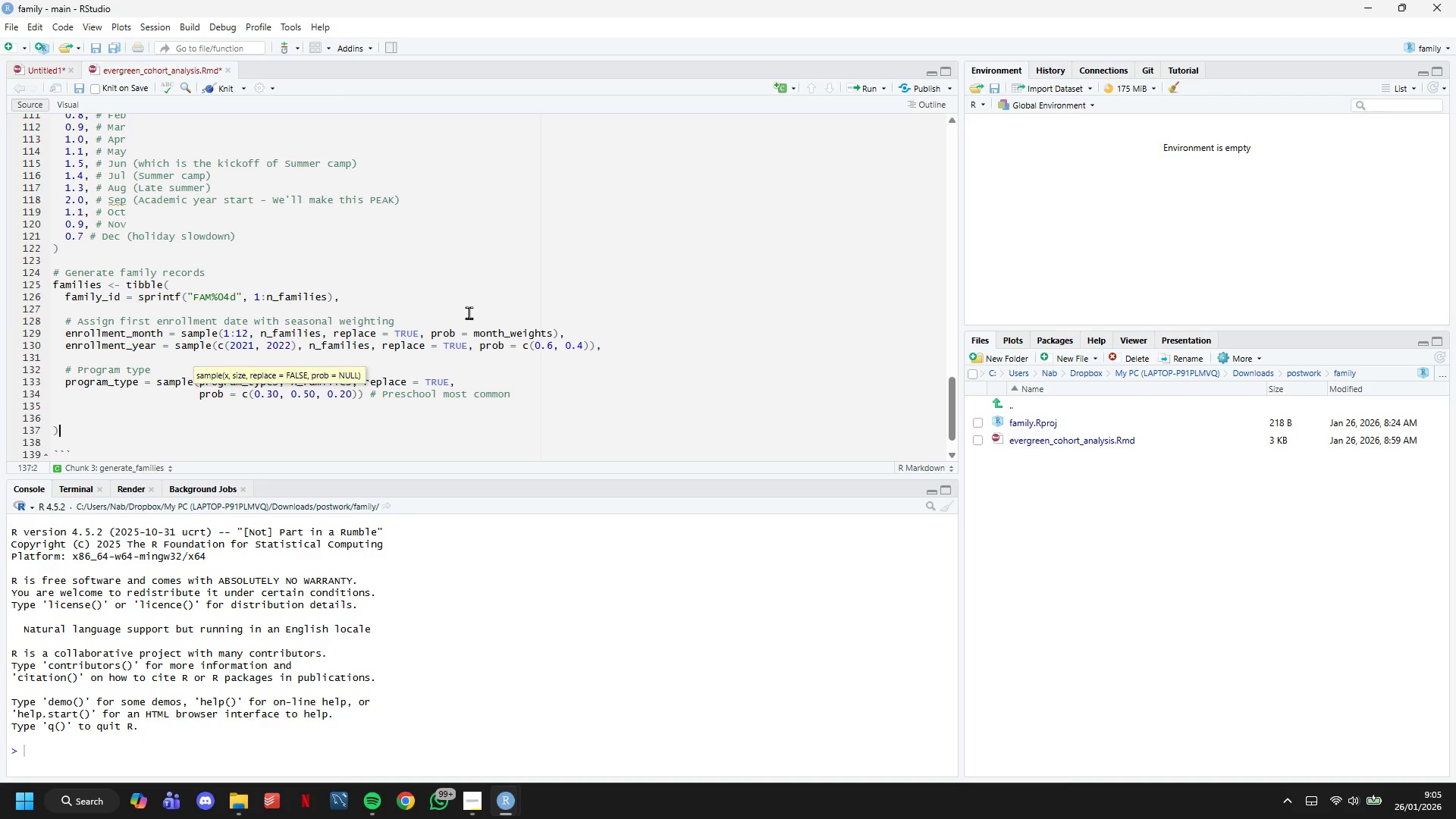 
key(ArrowUp)
 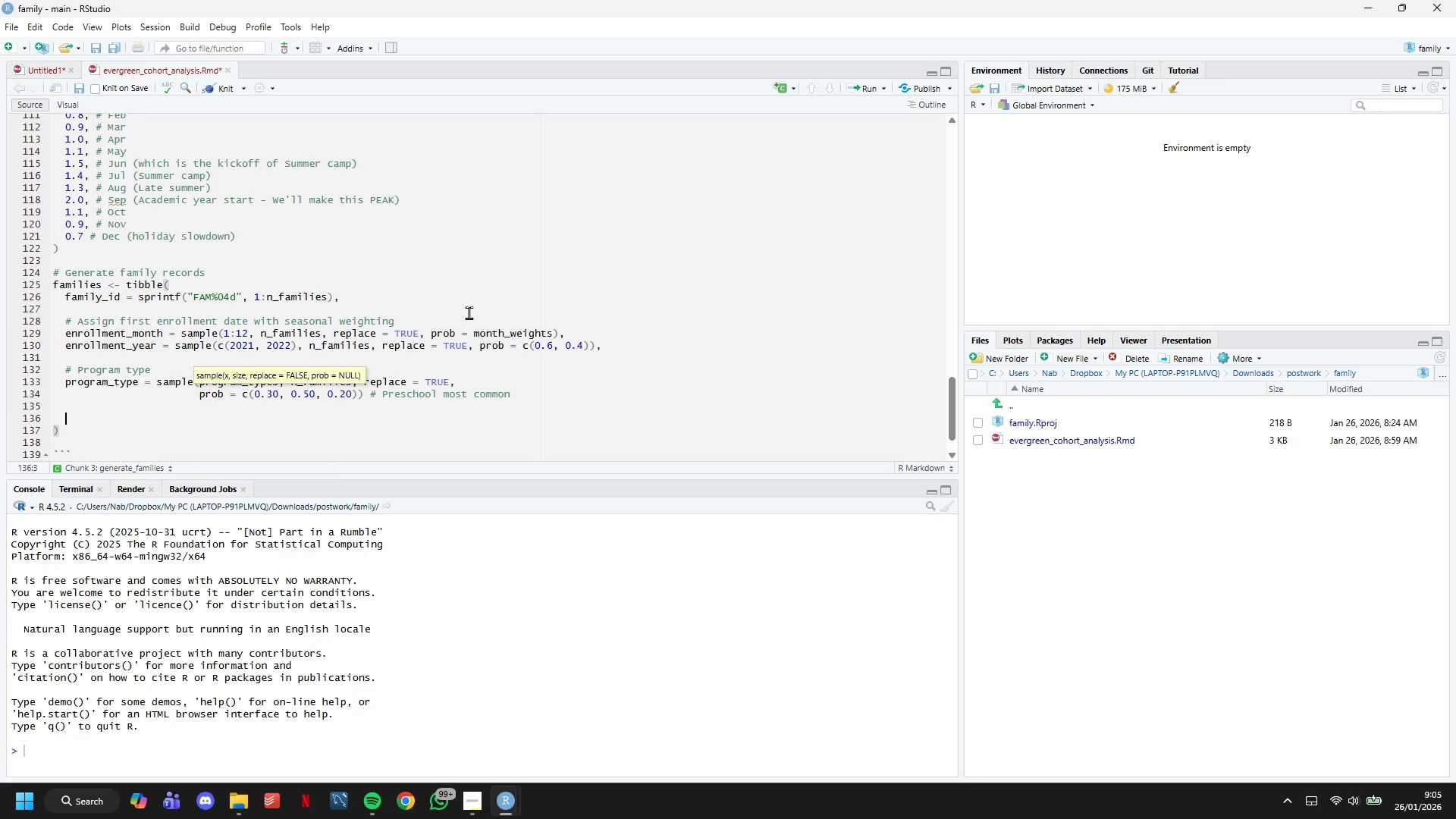 
key(ArrowUp)
 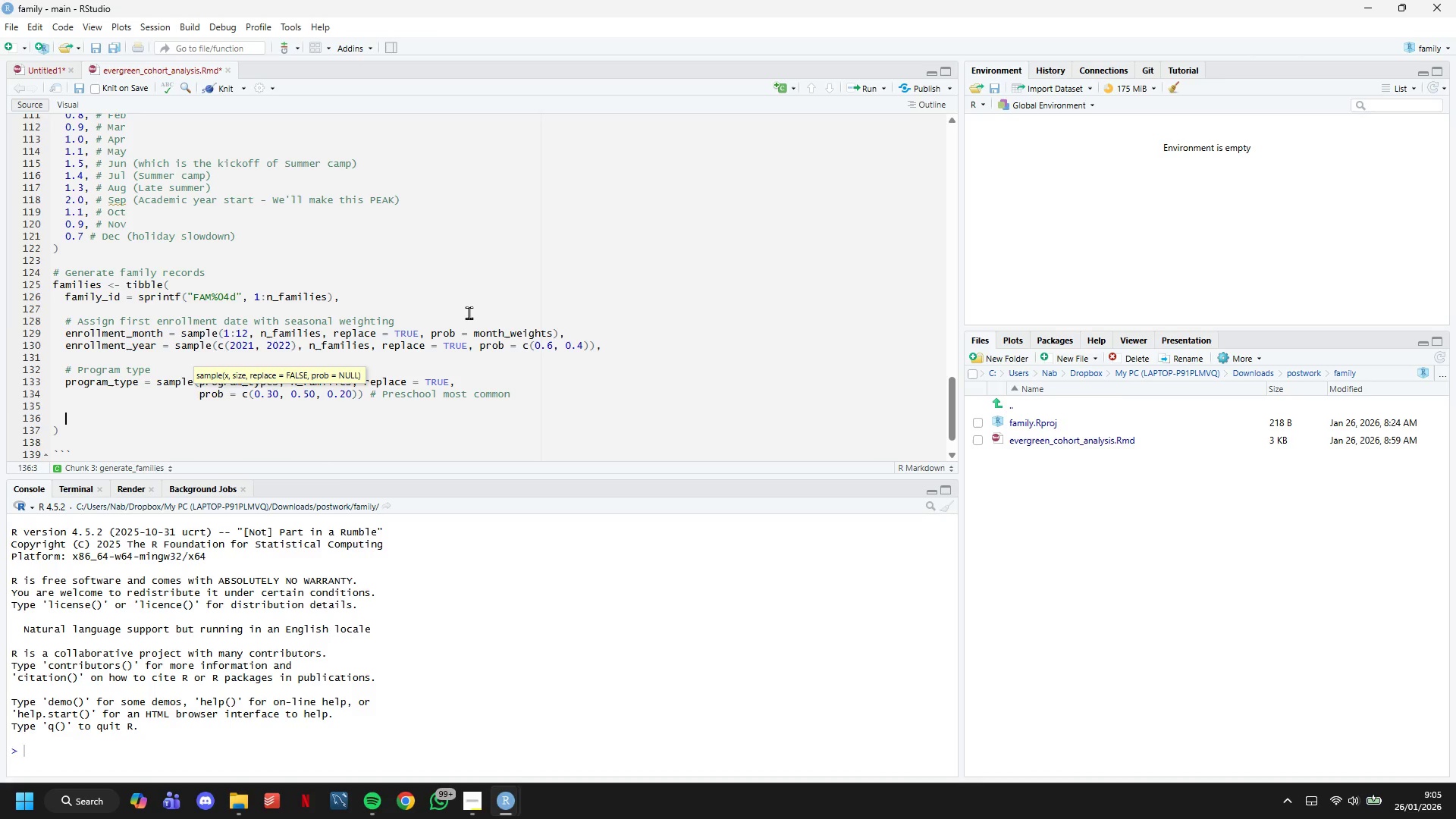 
key(ArrowDown)
 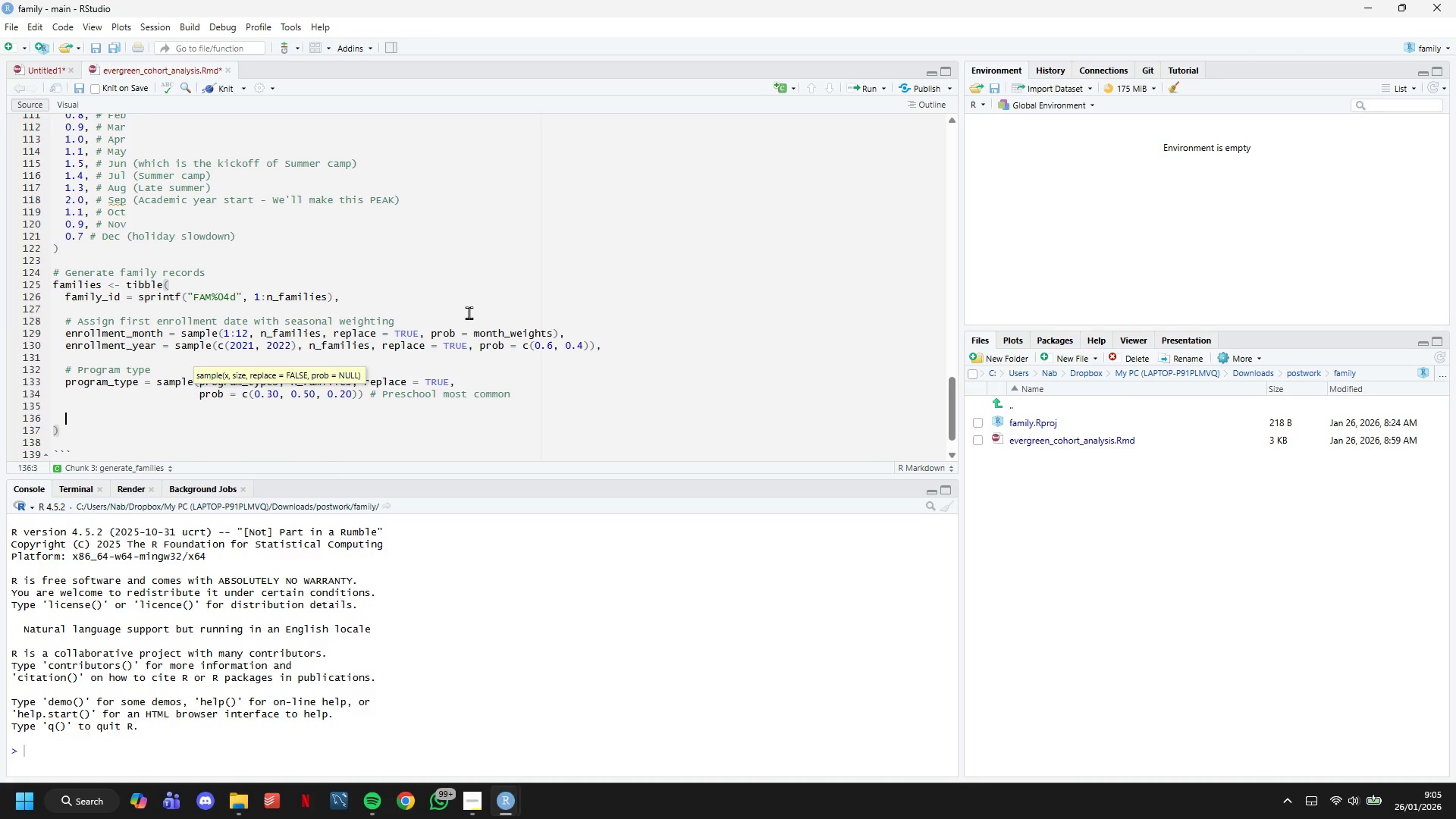 
key(ArrowUp)
 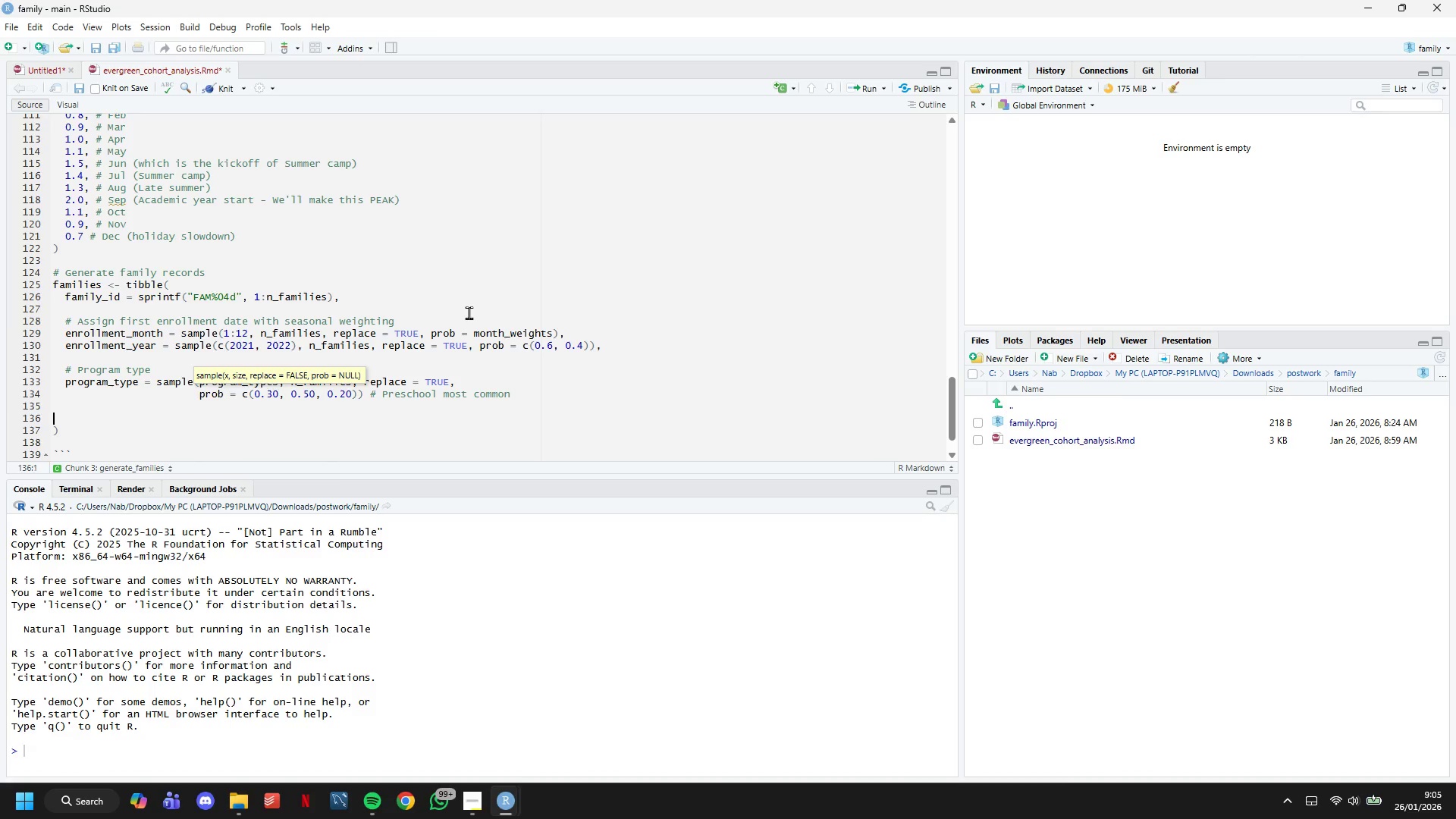 
key(Backspace)
 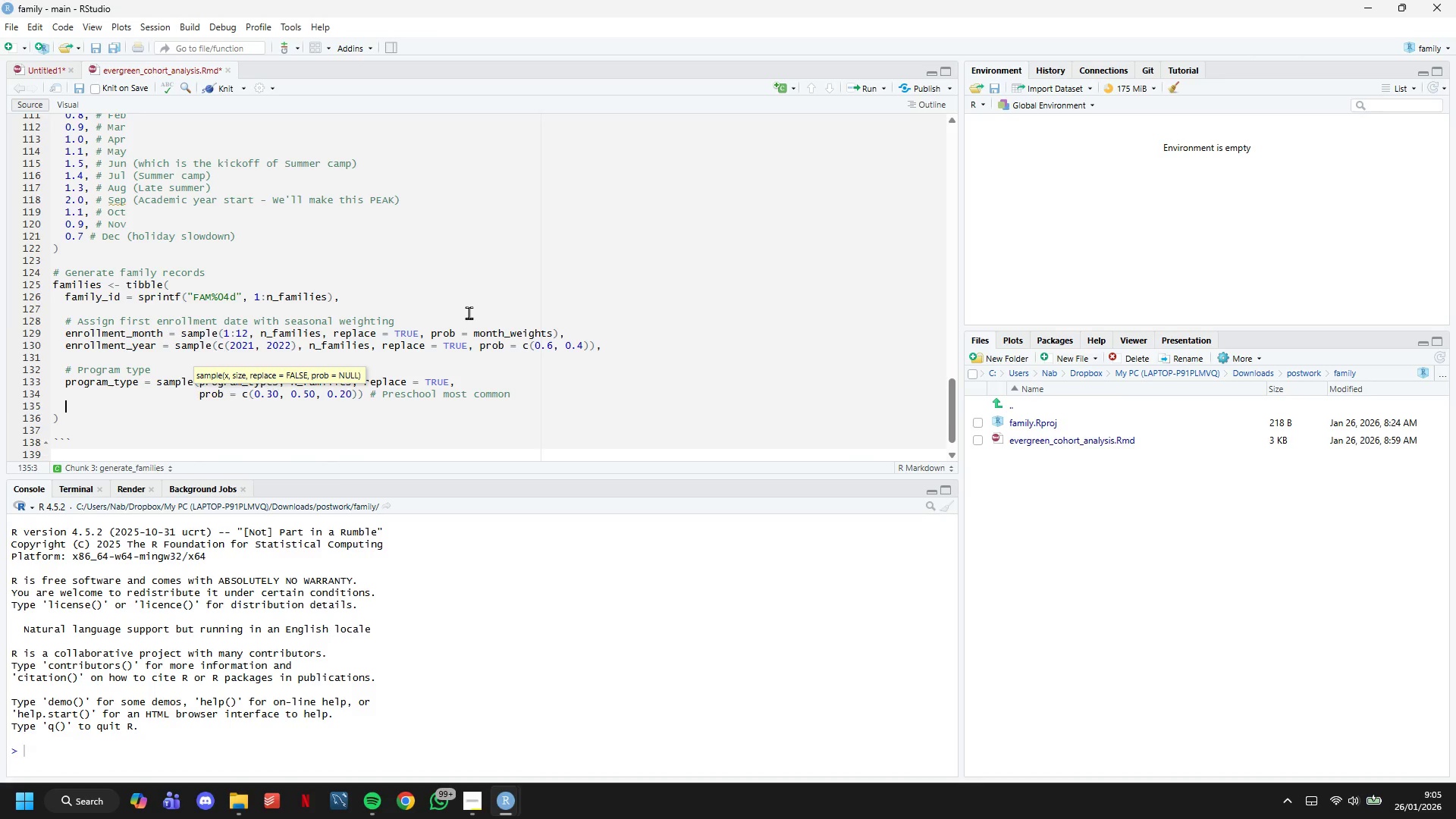 
key(Backspace)
 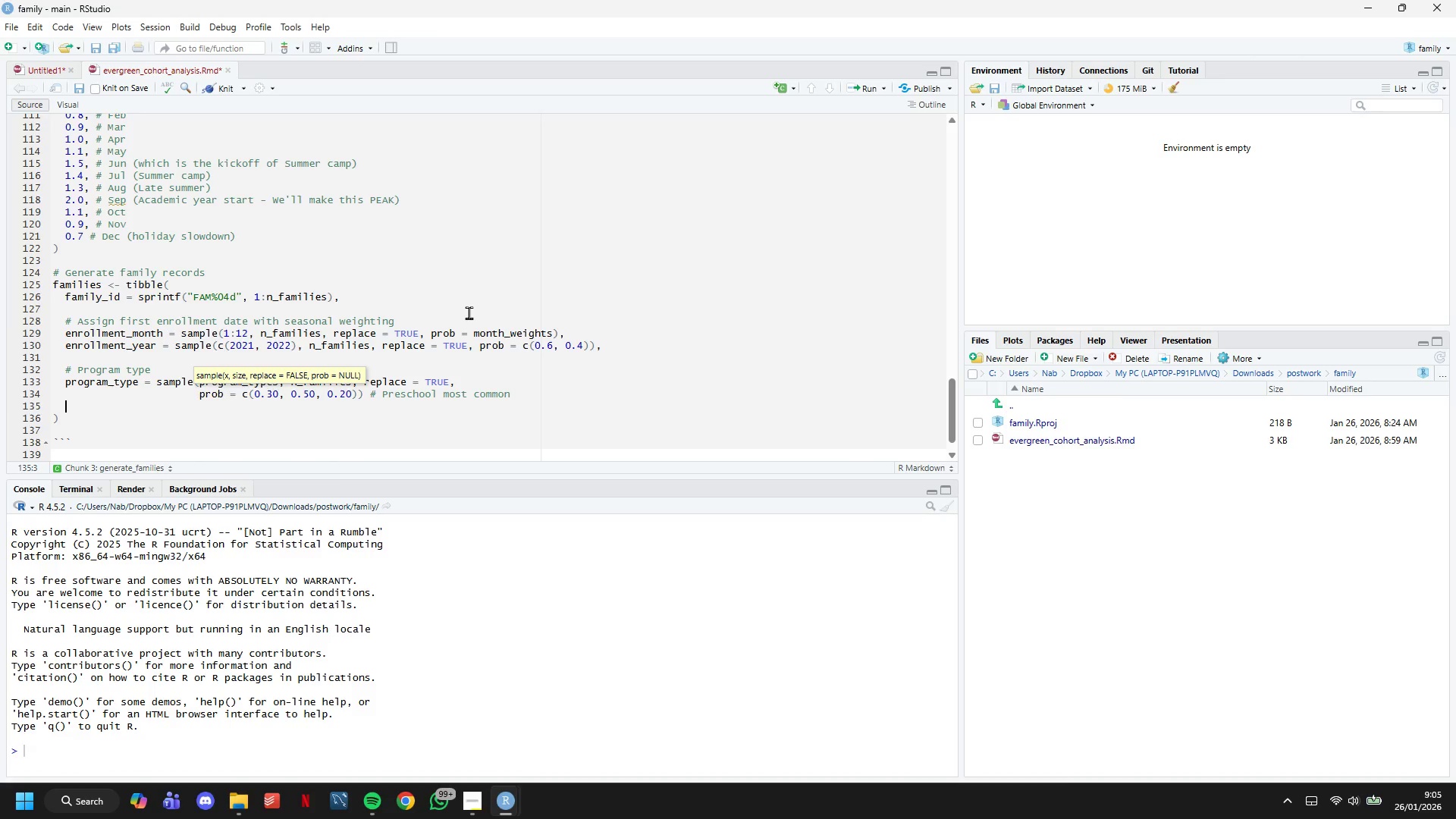 
key(Backspace)
 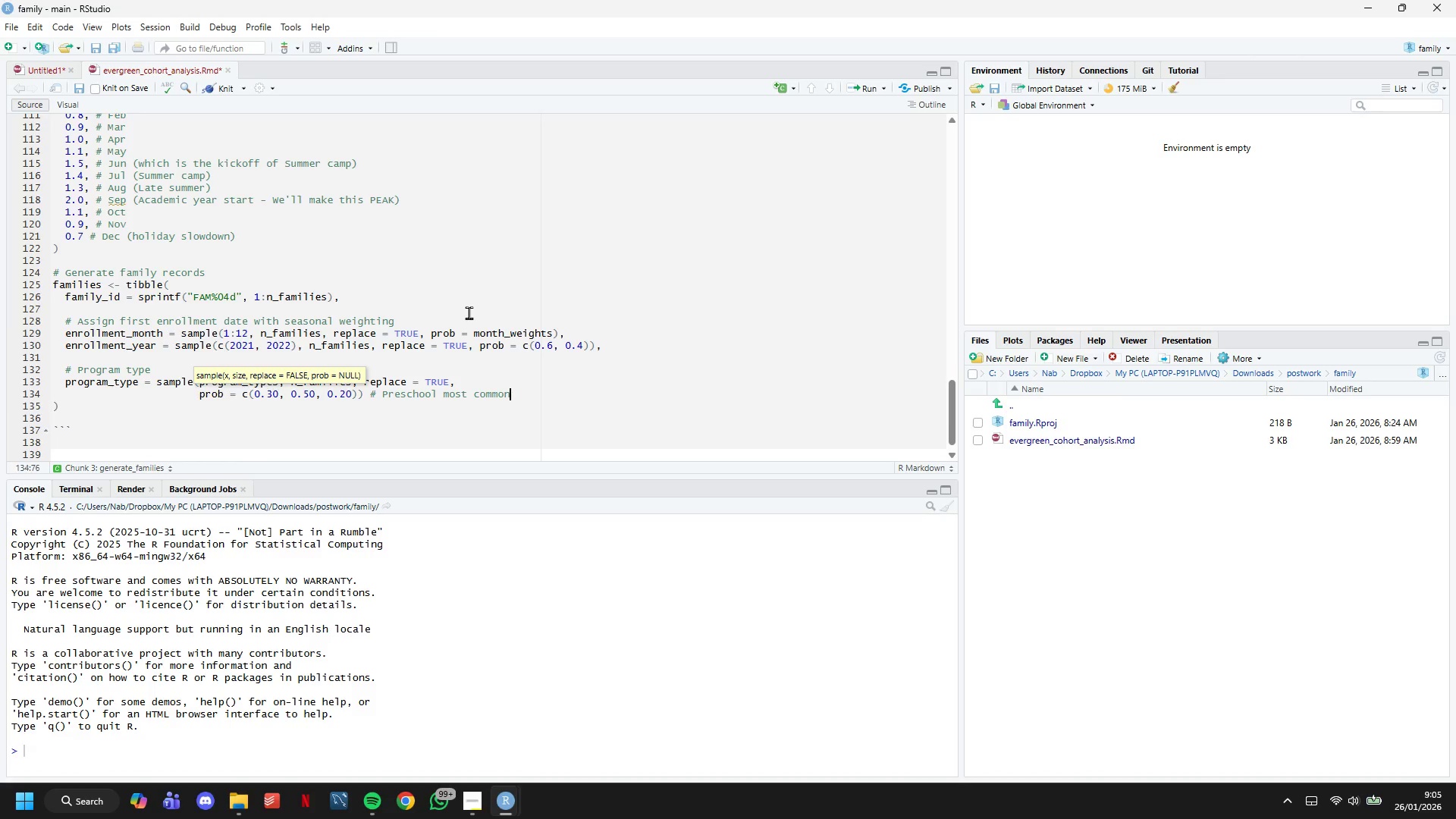 
key(Backspace)
 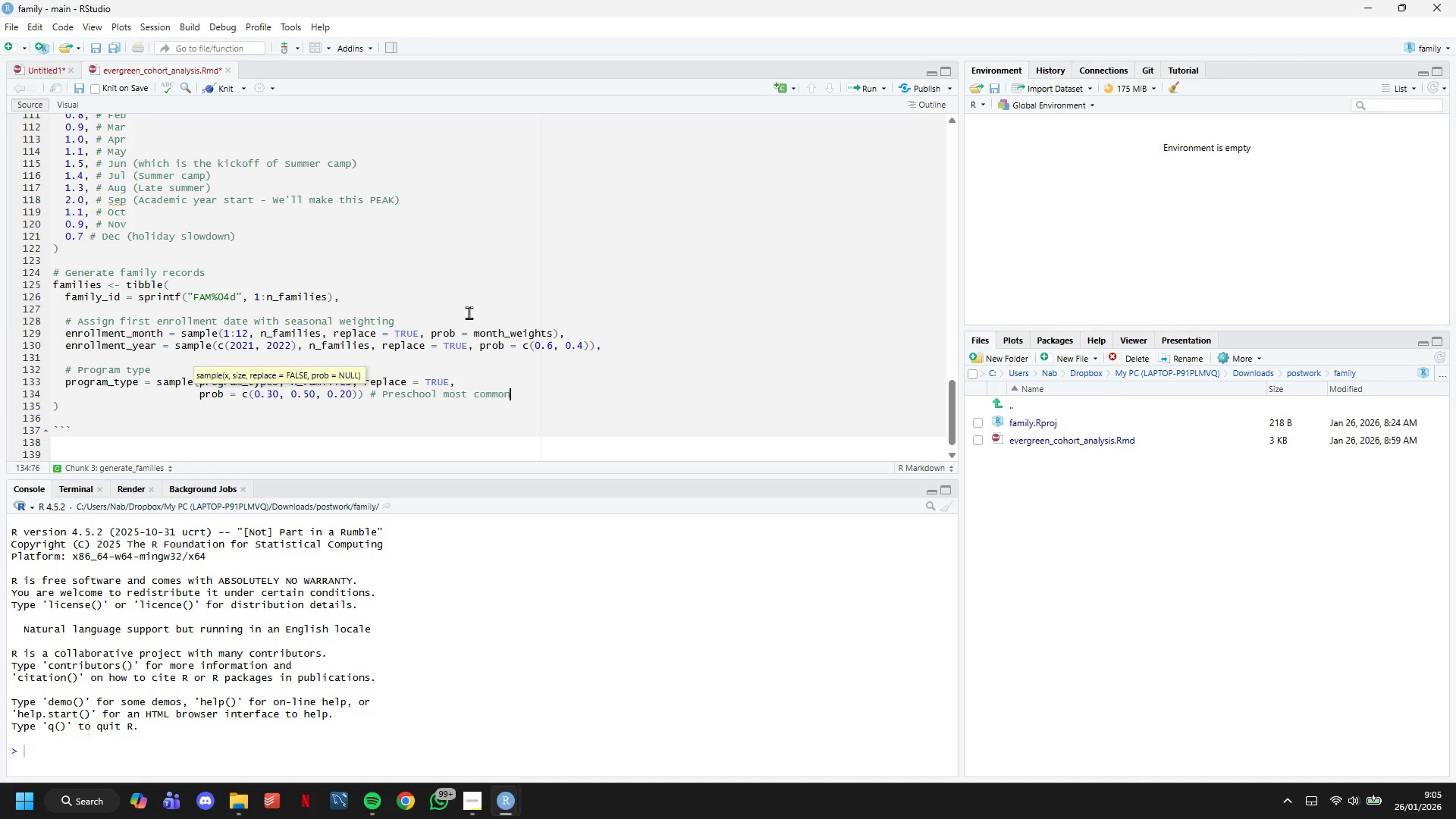 
key(ArrowDown)
 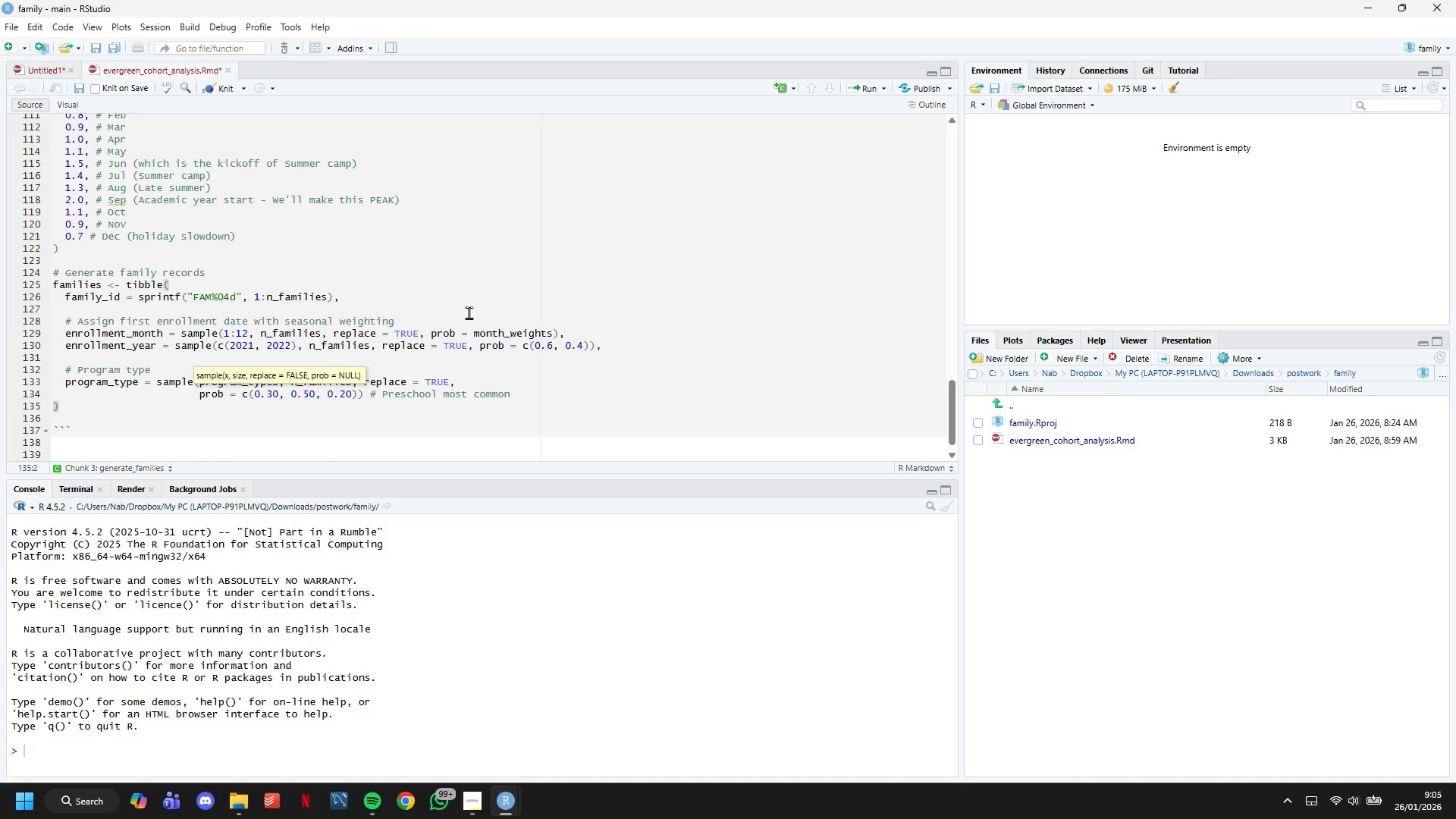 
key(Space)
 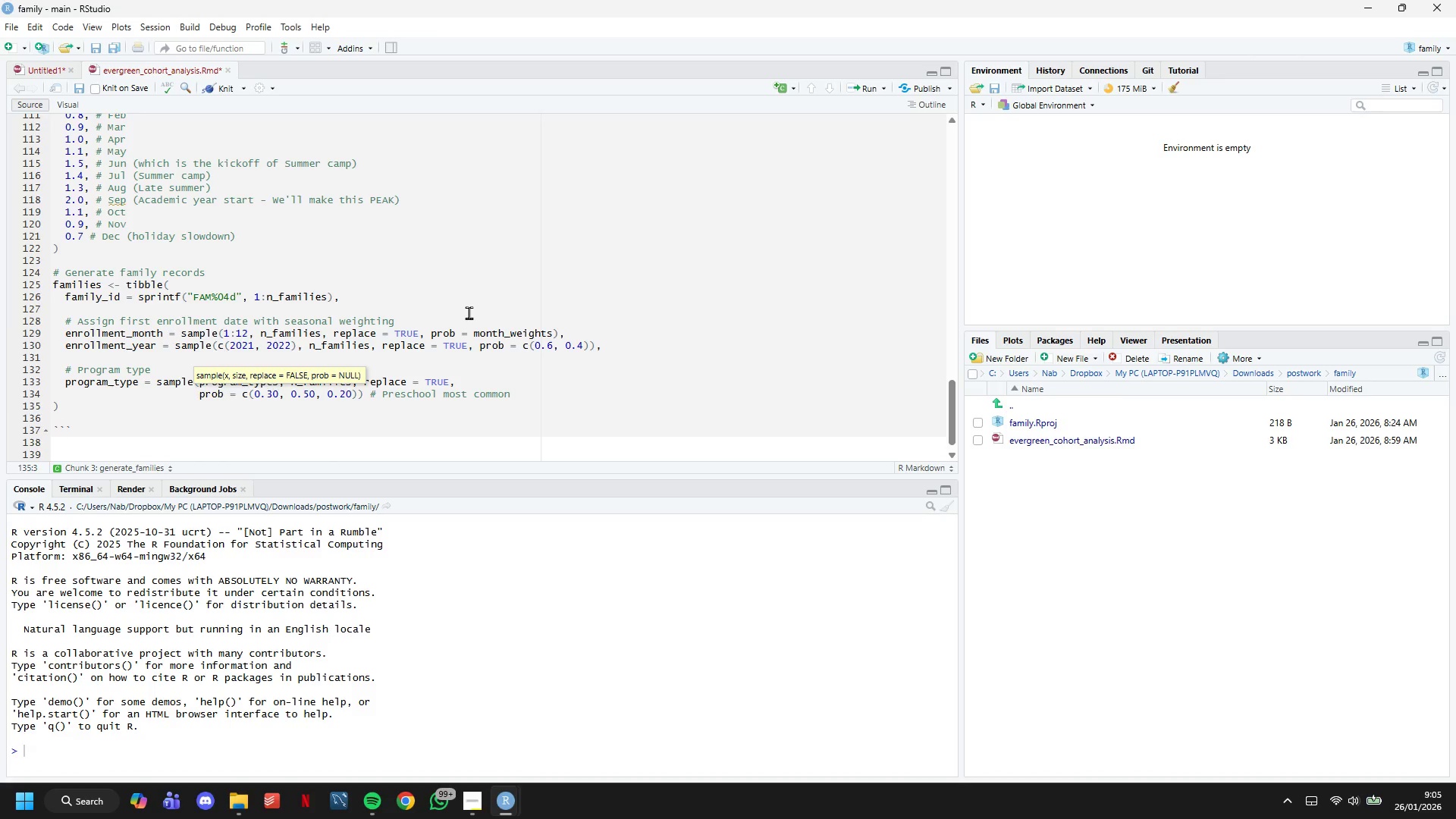 
key(Shift+5)
 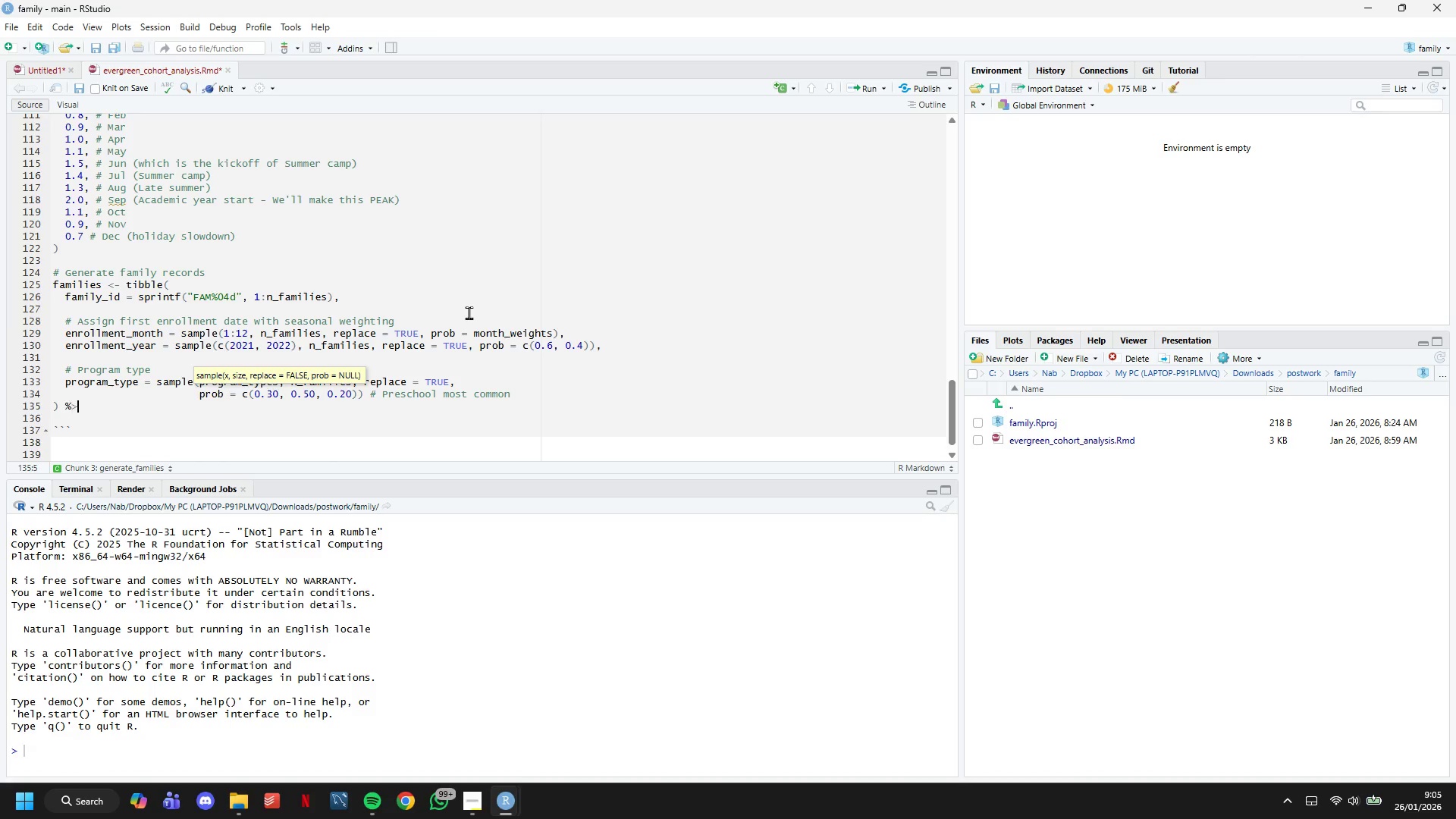 
key(Shift+Period)
 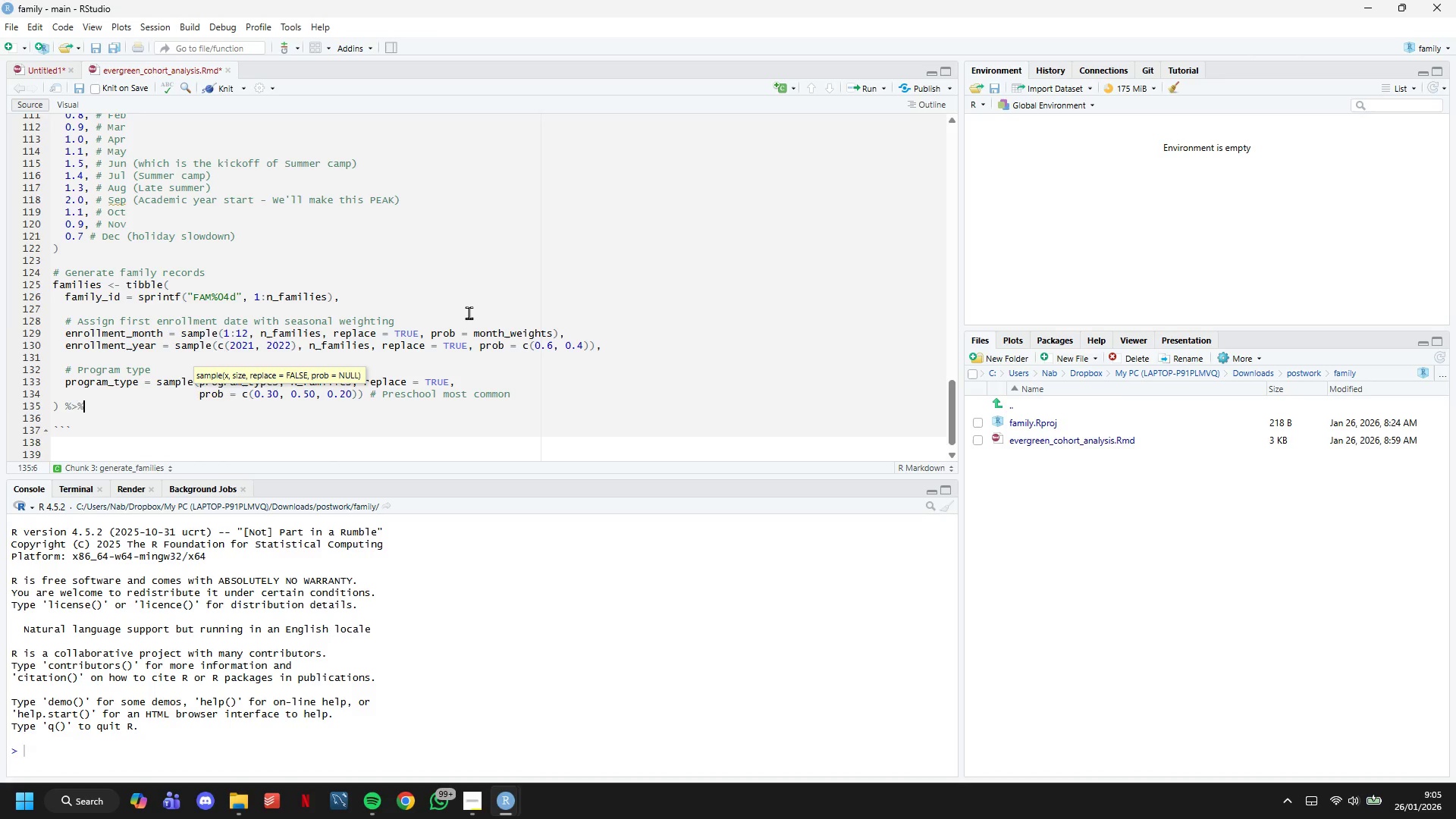 
key(Shift+5)
 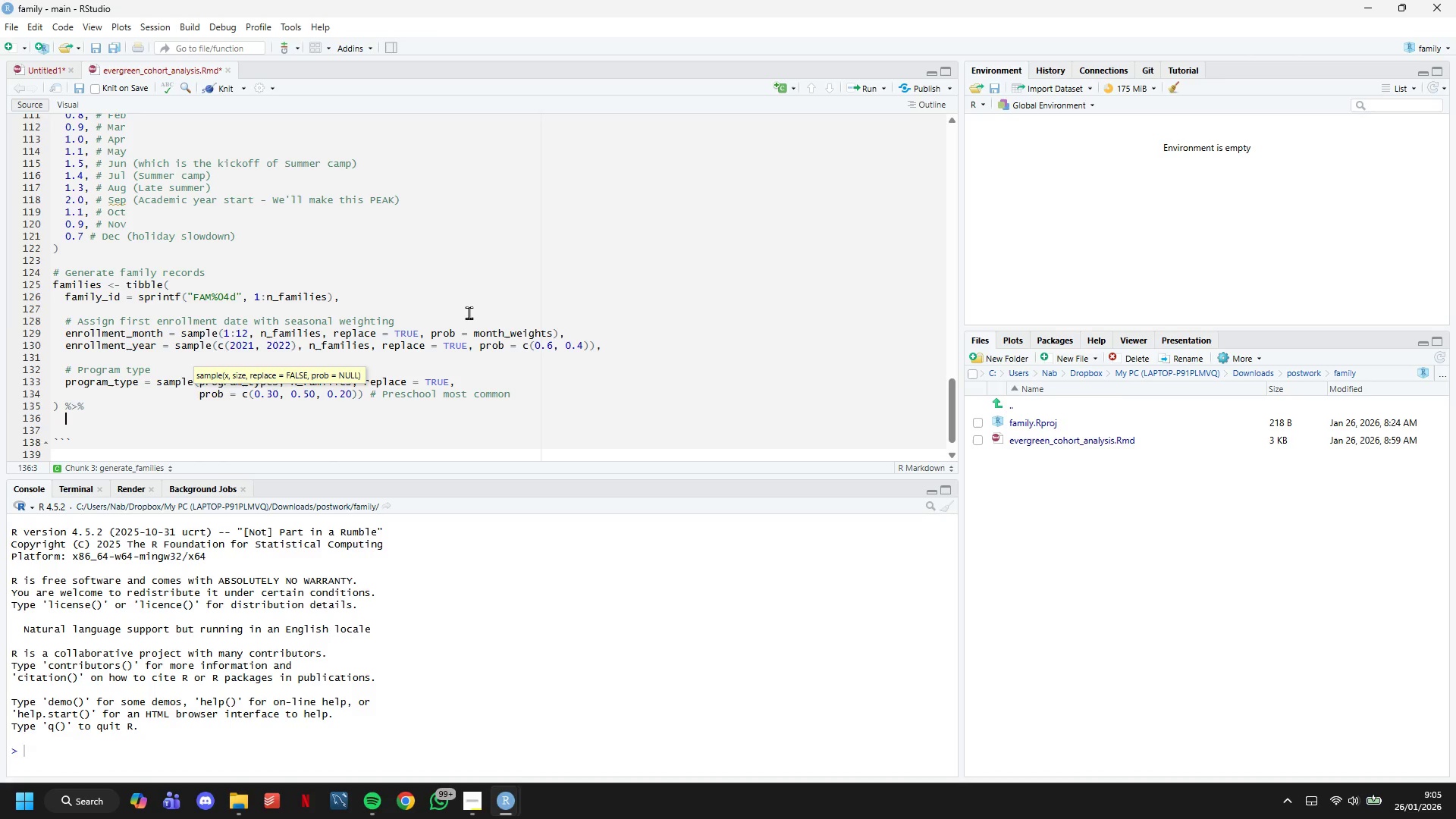 
key(Enter)
 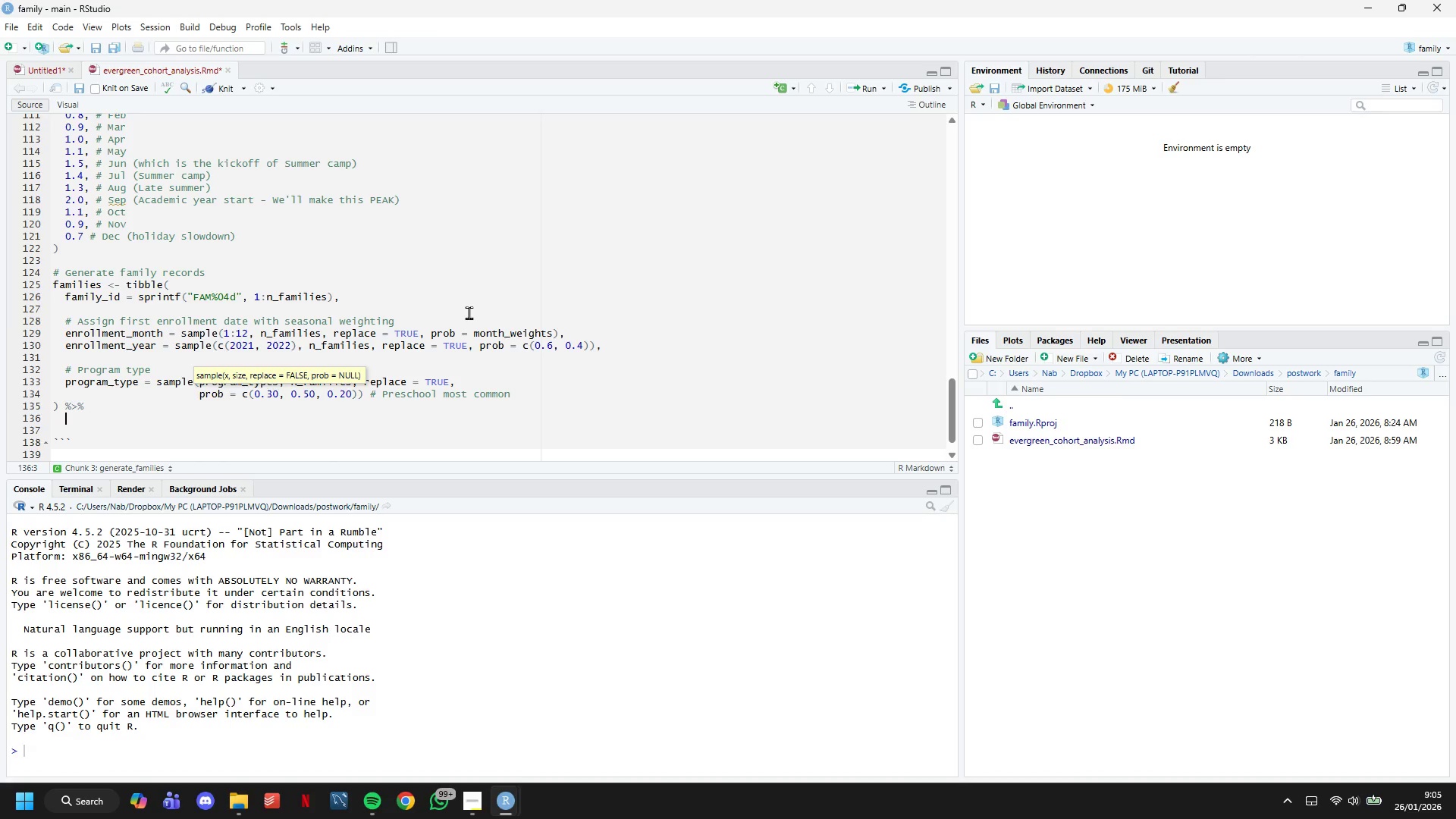 
type(mutate()
 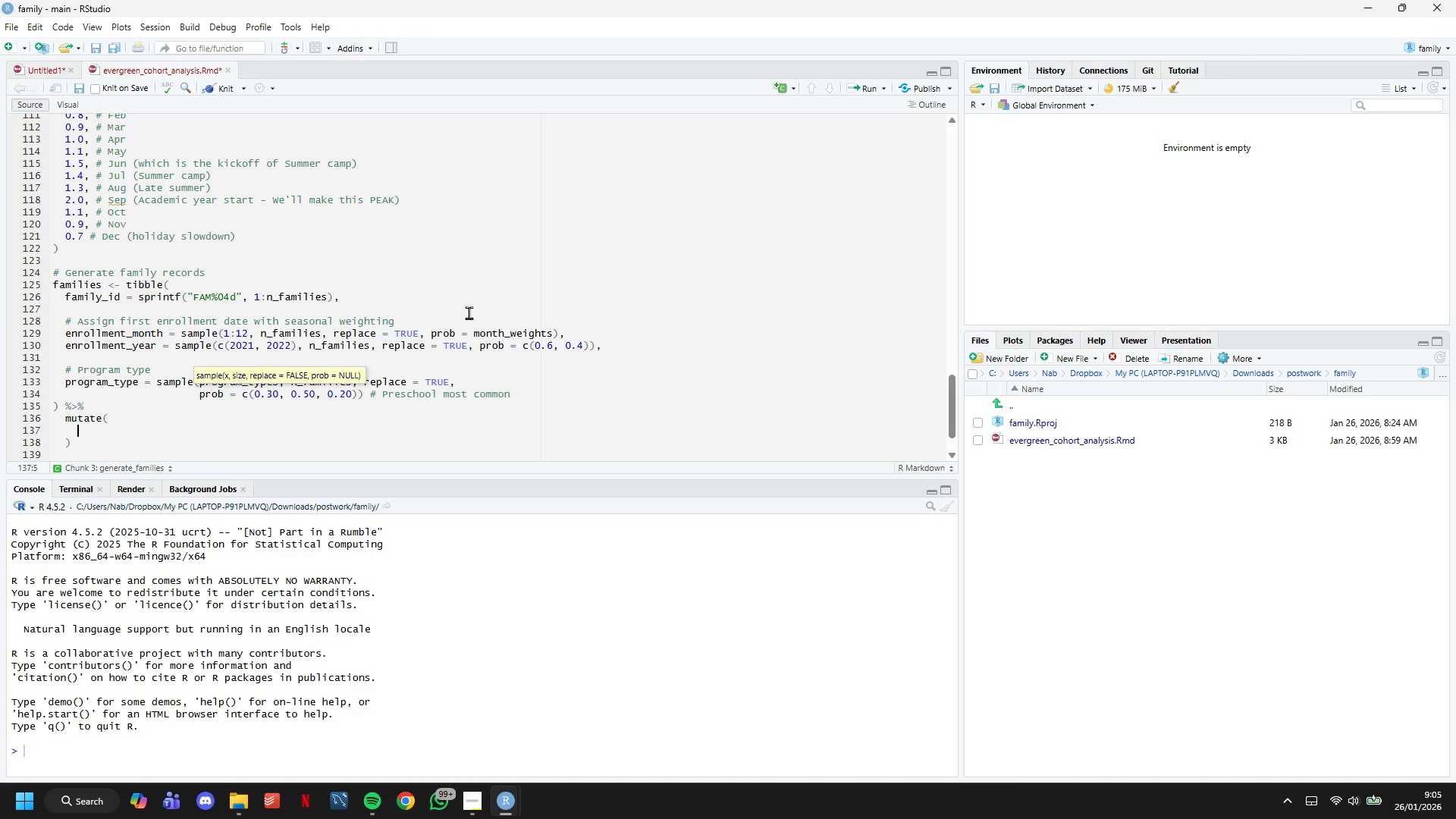 
 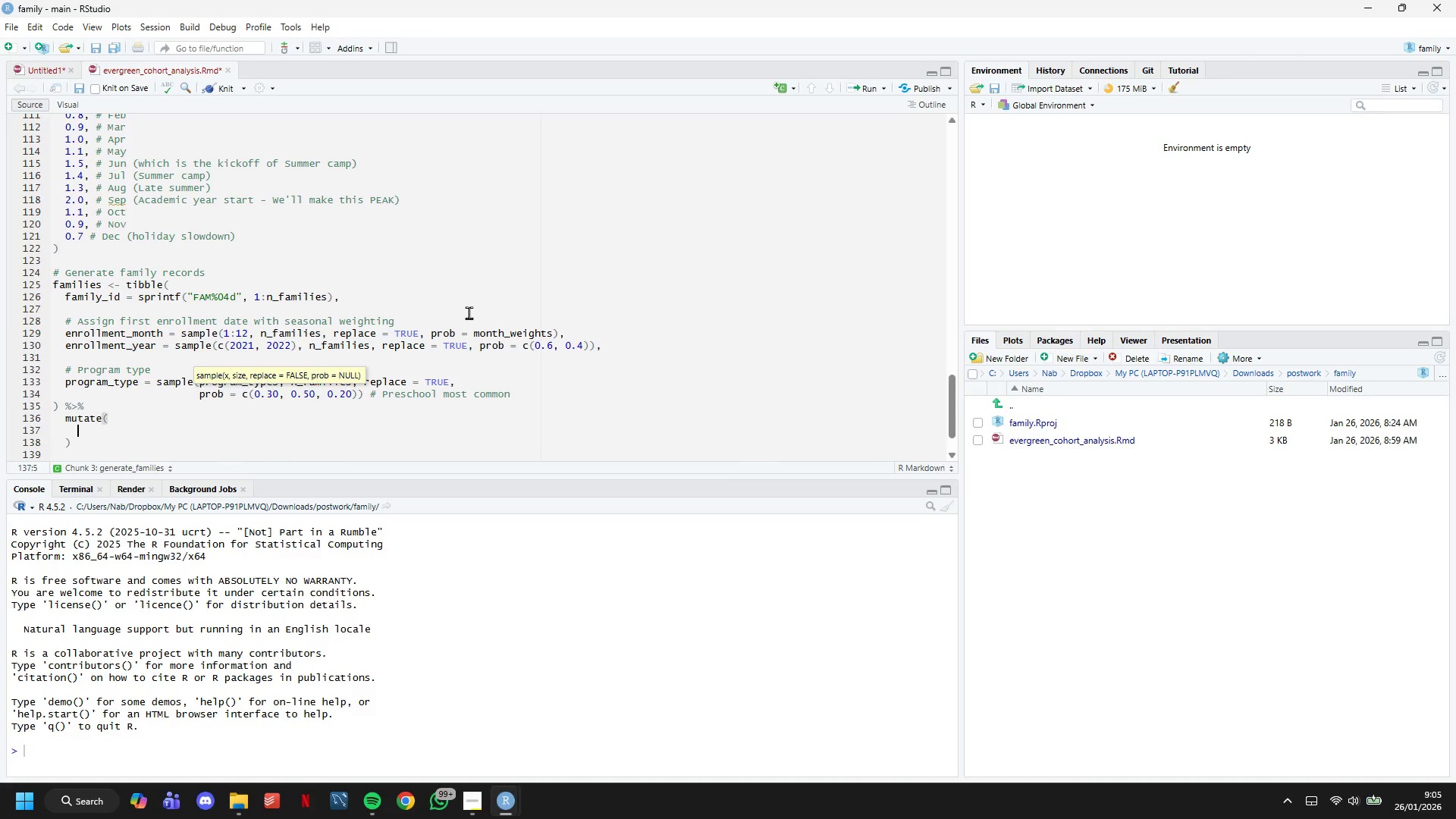 
key(Enter)
 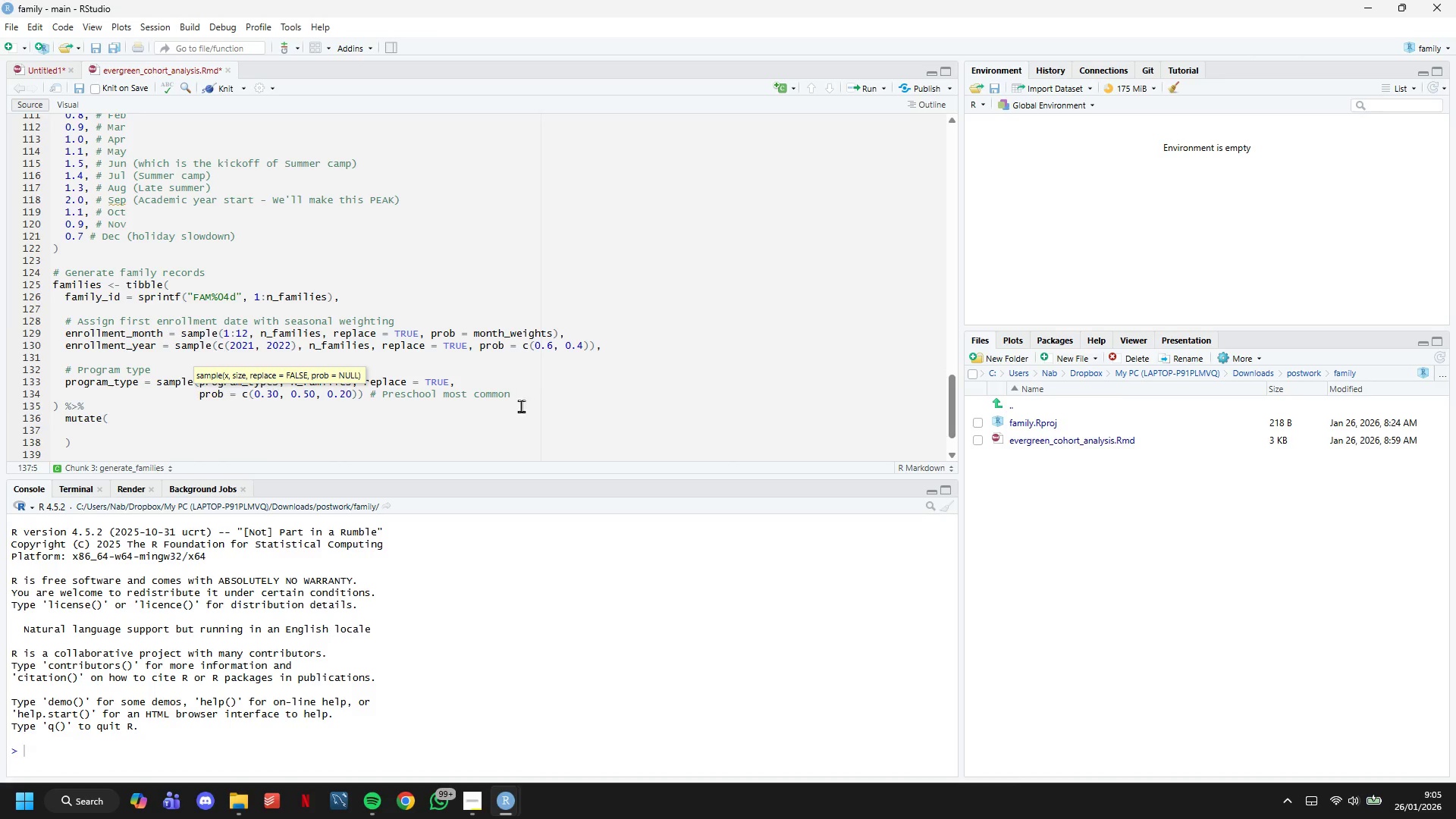 
scroll: coordinate [471, 363], scroll_direction: down, amount: 4.0
 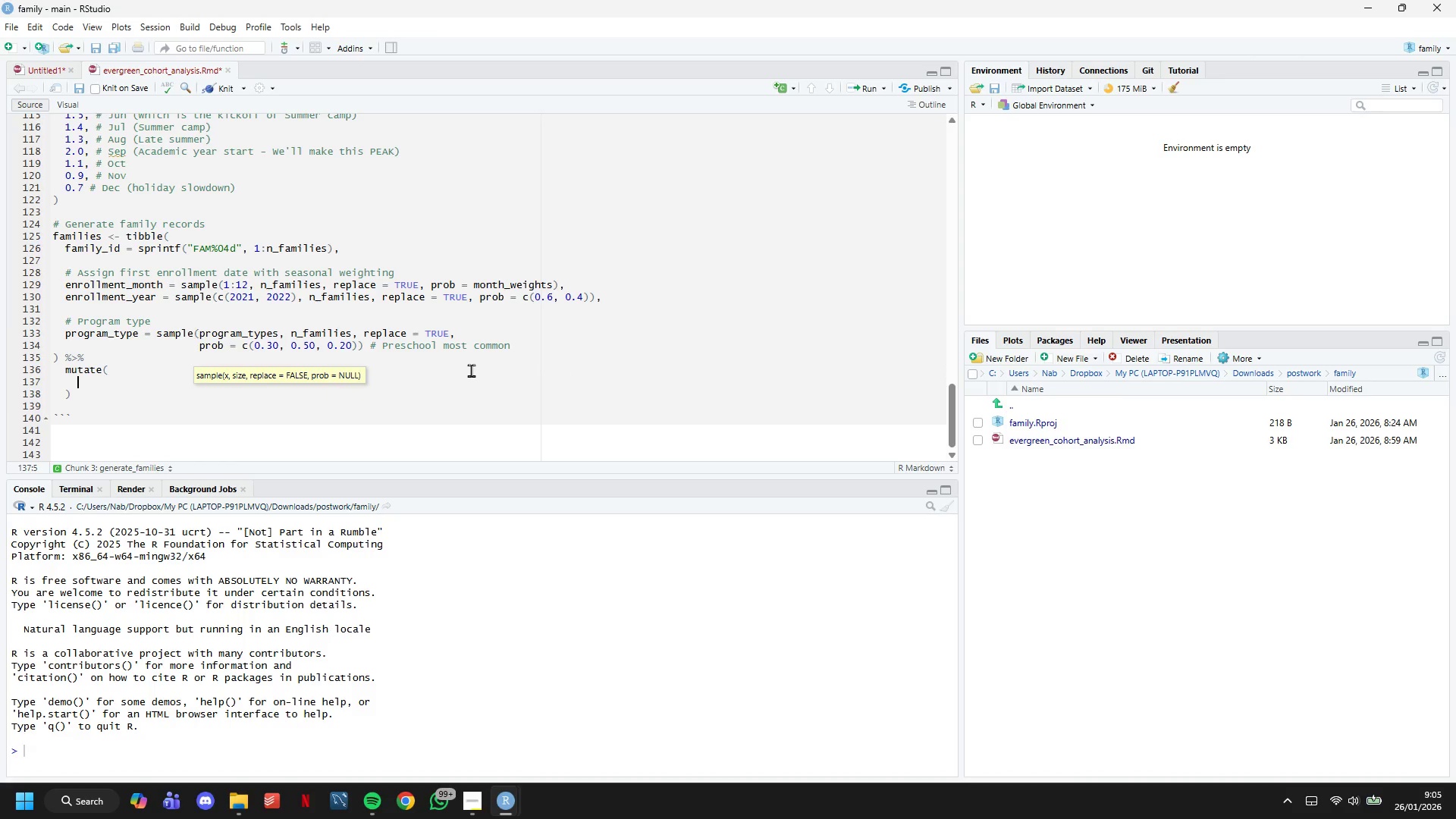 
wait(9.71)
 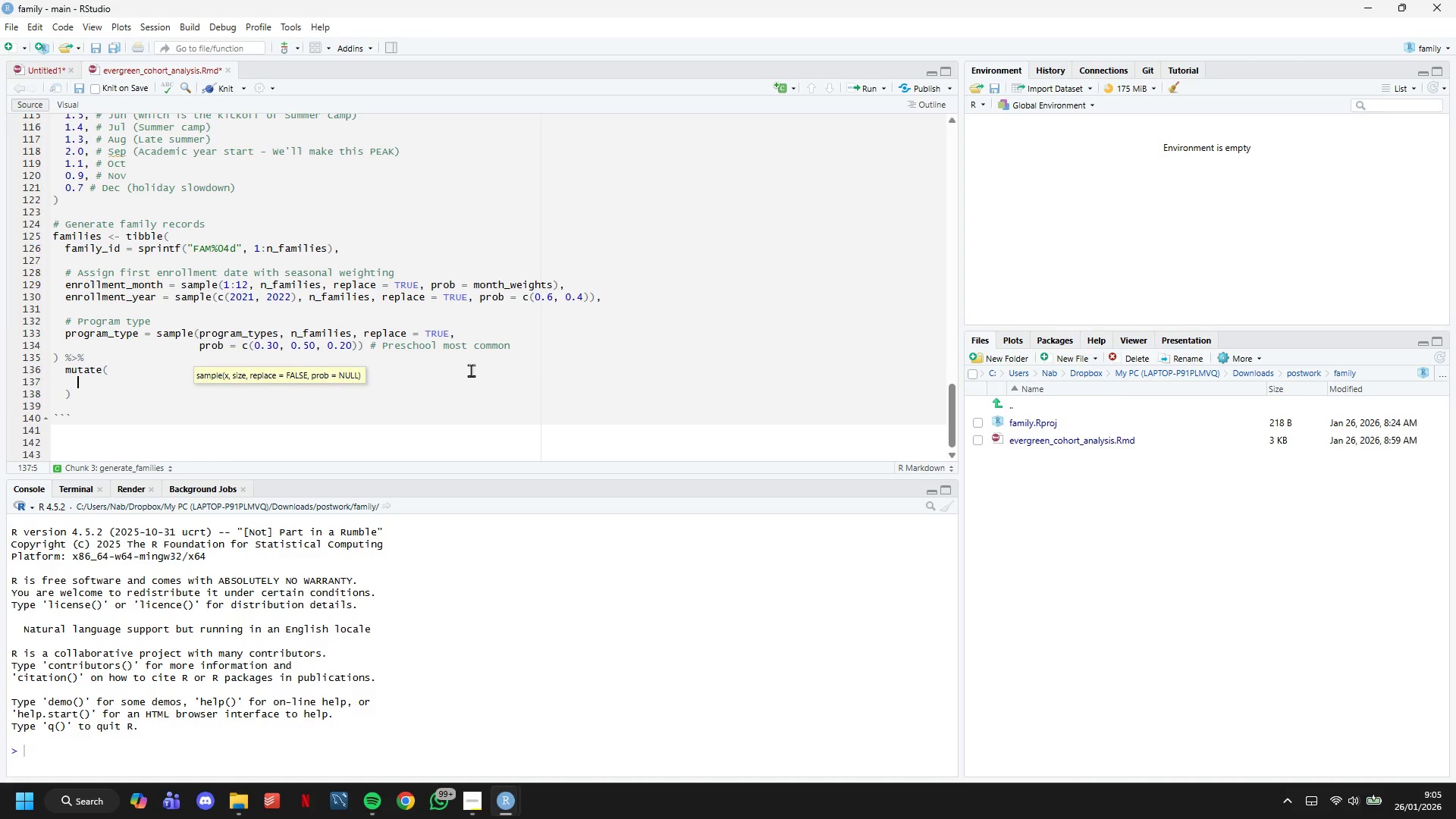 
hold_key(key=ShiftLeft, duration=1.5)
 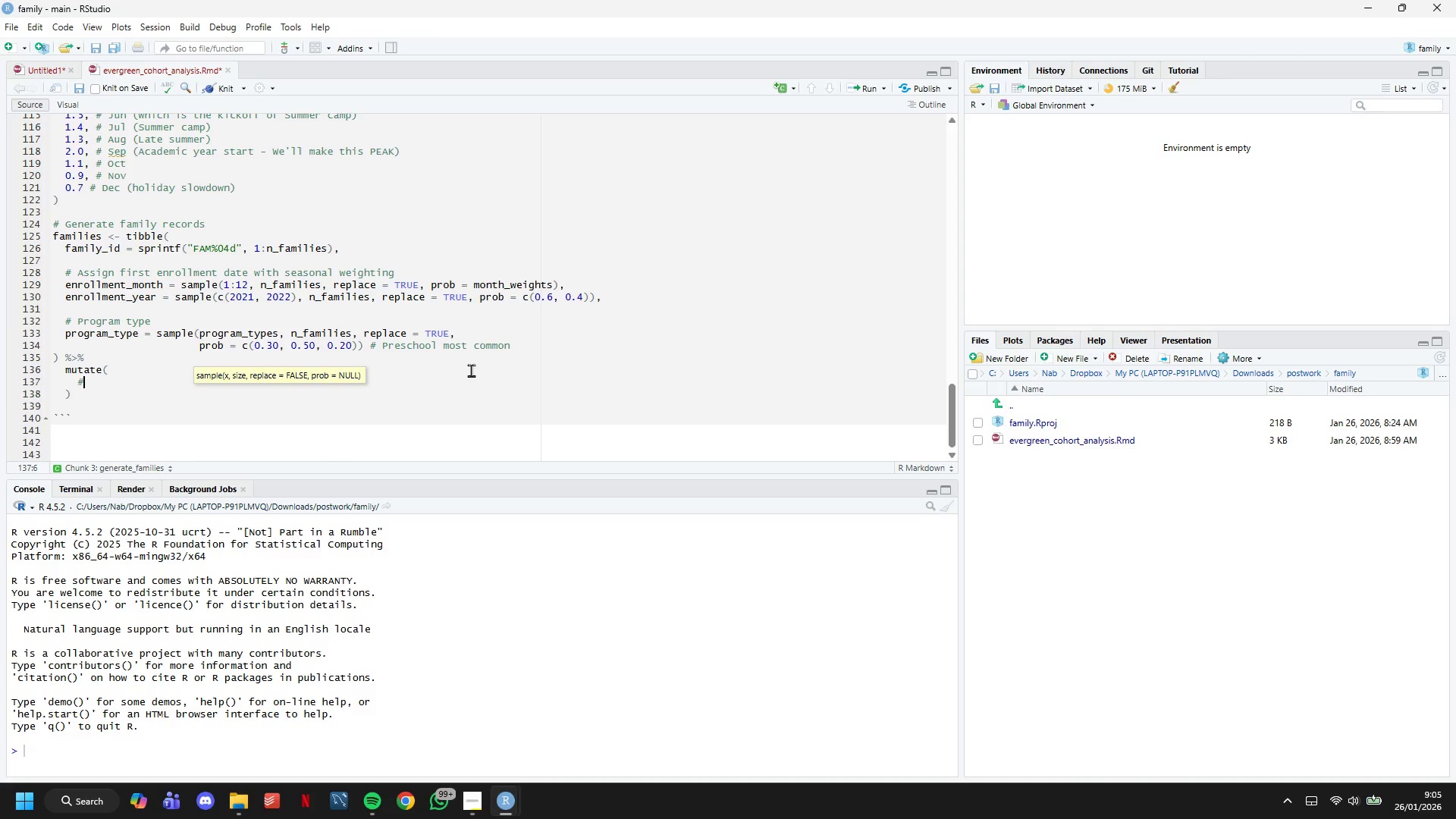 
type(# We'll create )
 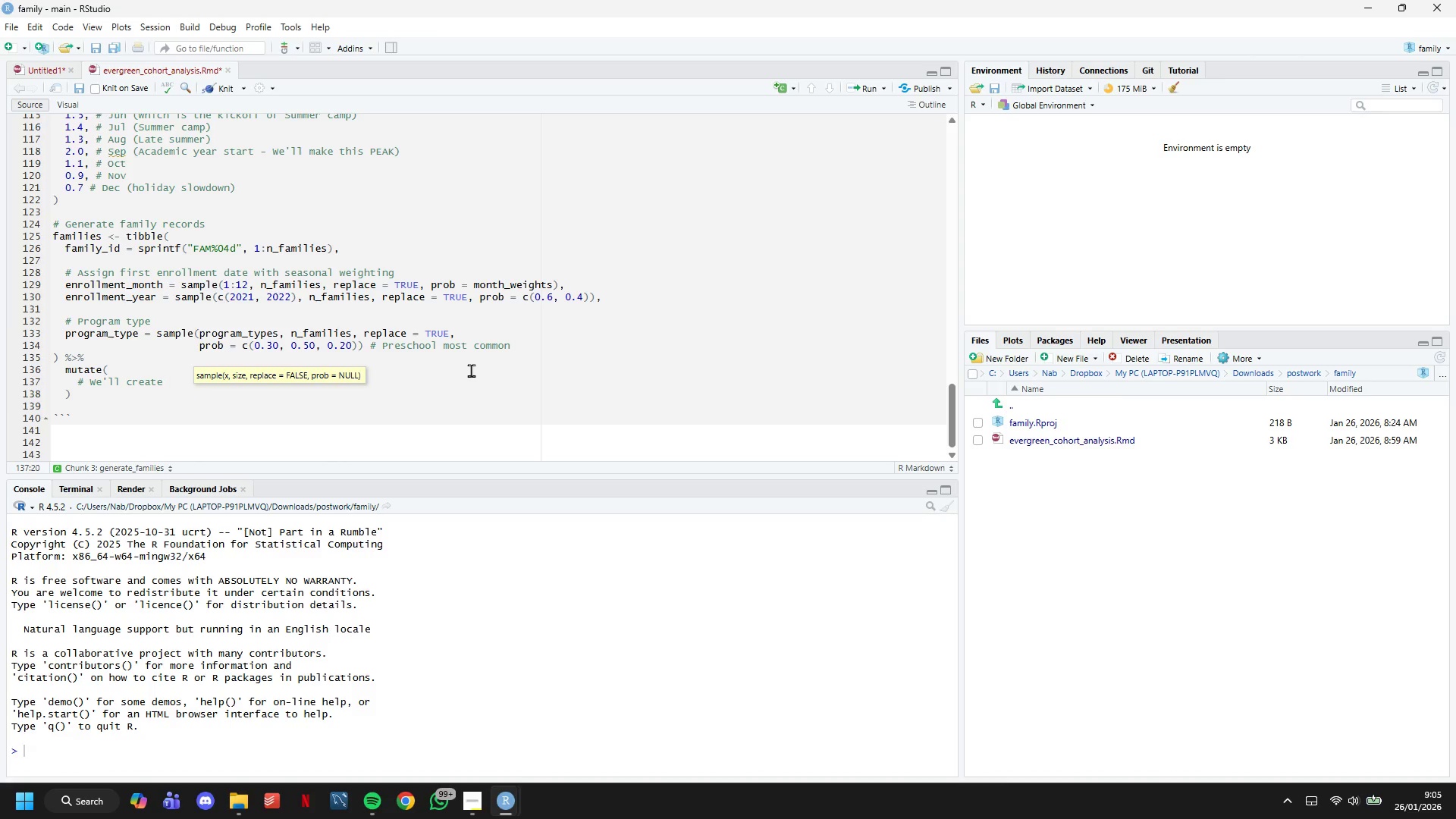 
type(first enrollment date)
 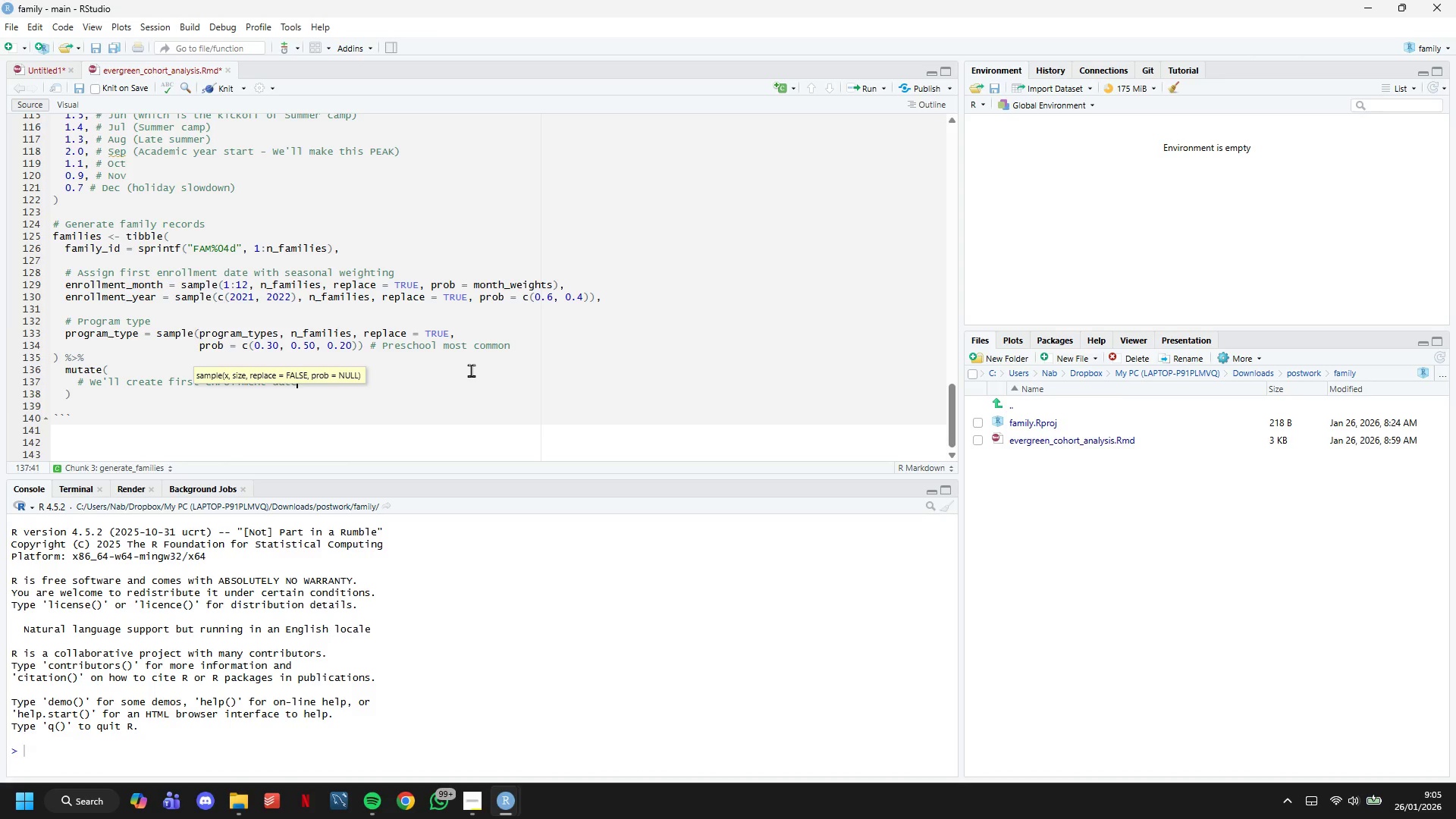 
key(Enter)
 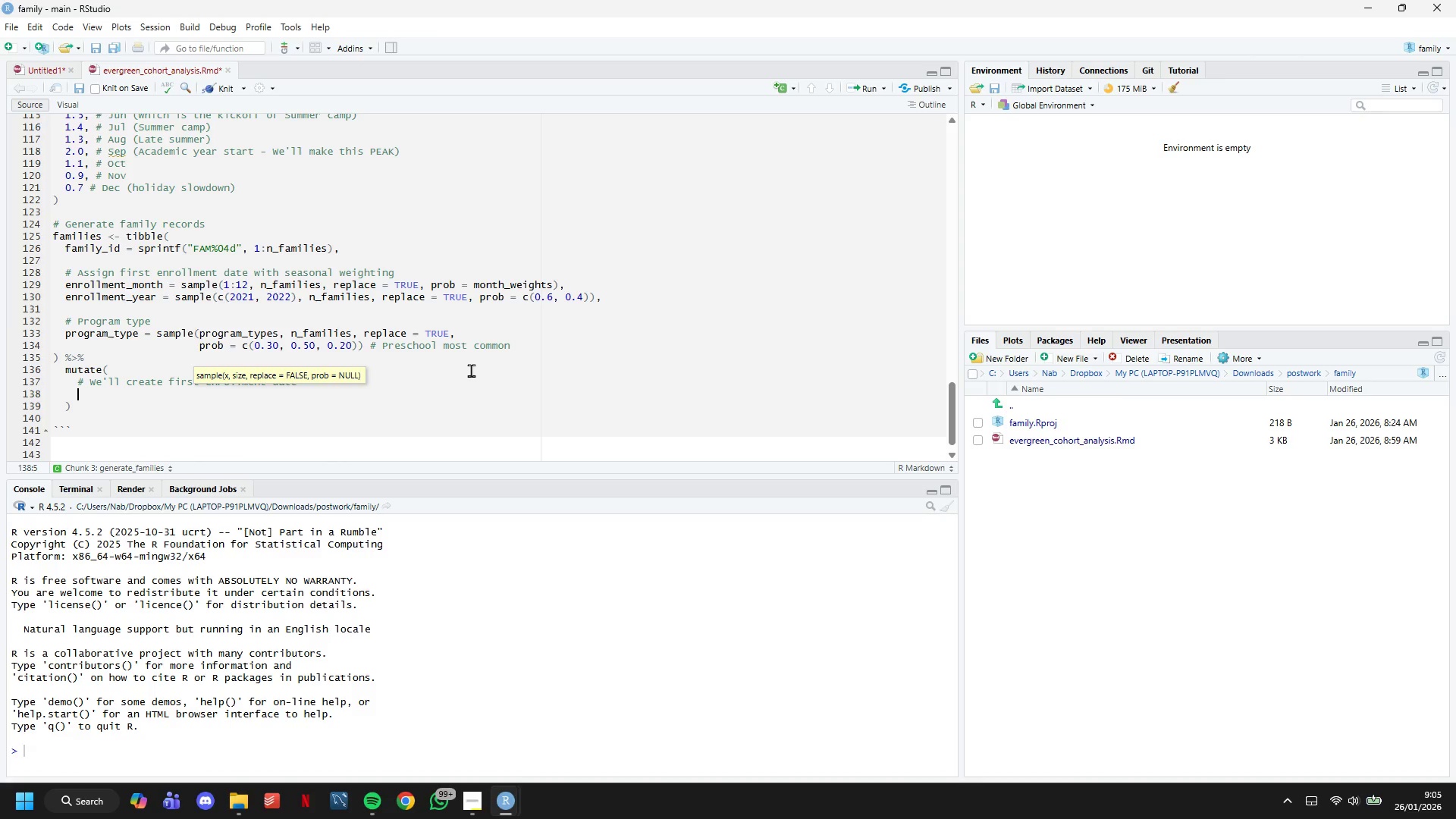 
wait(7.16)
 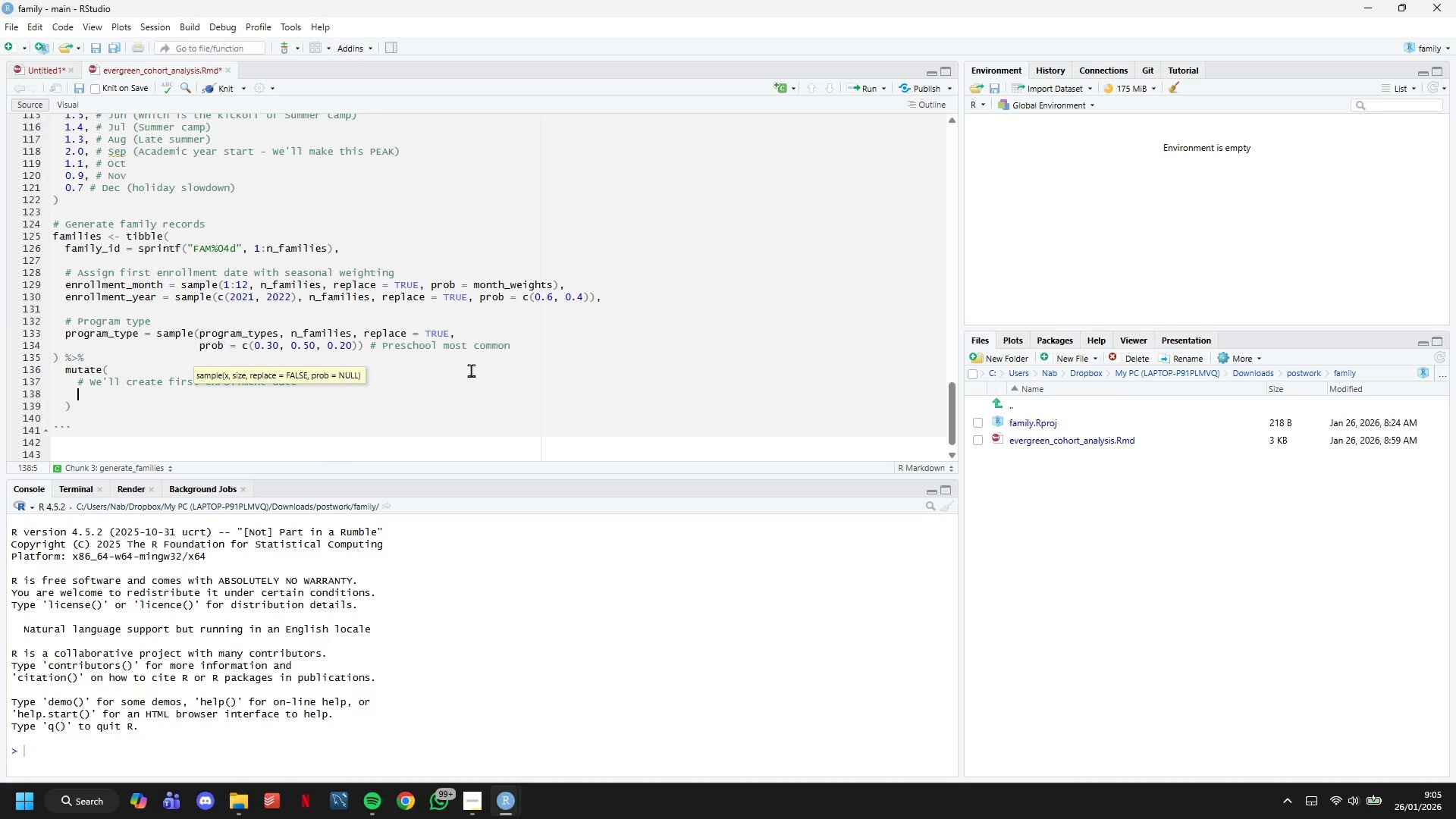 
type(first_enrollemt_date = make)
 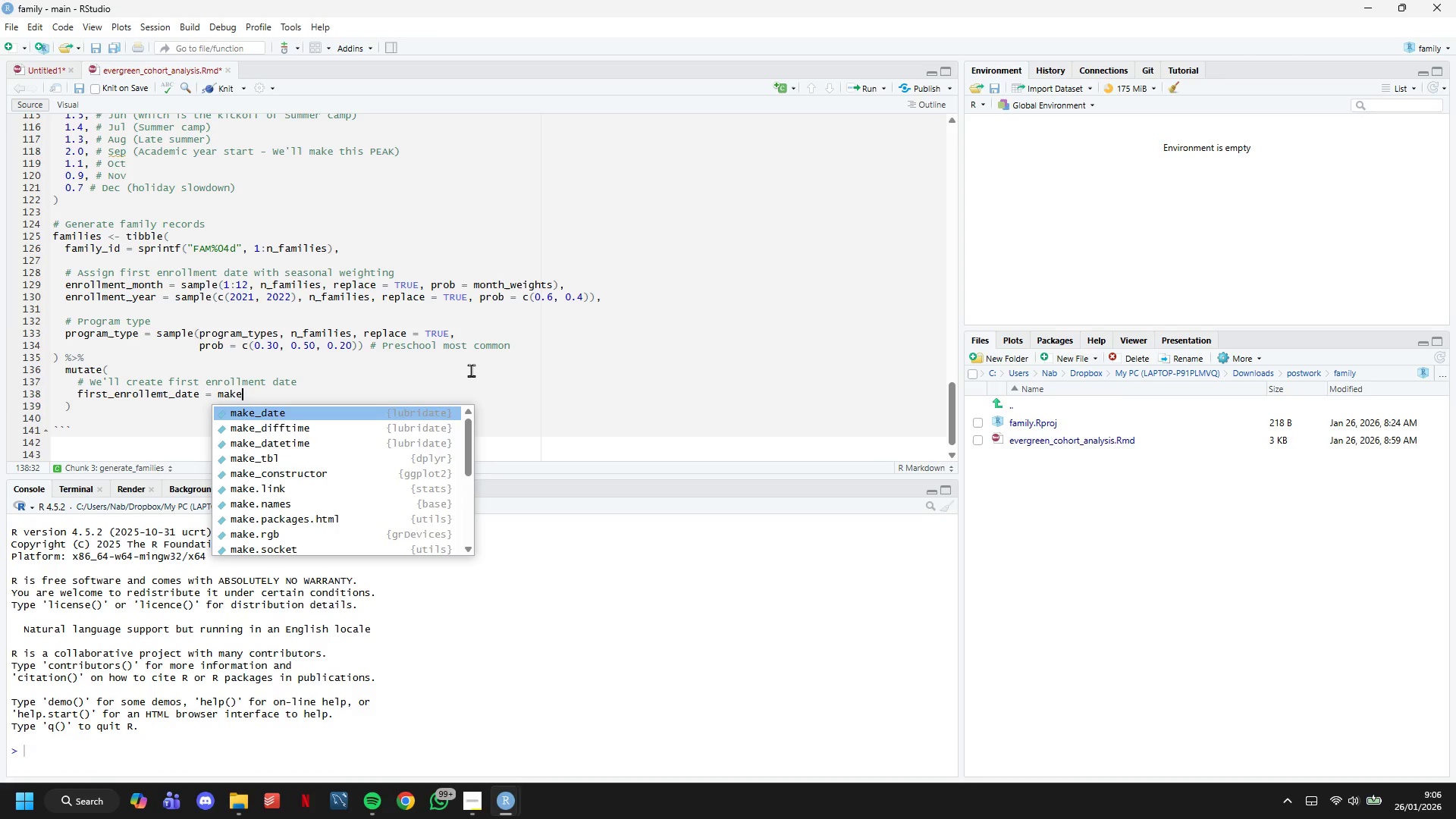 
key(Enter)
 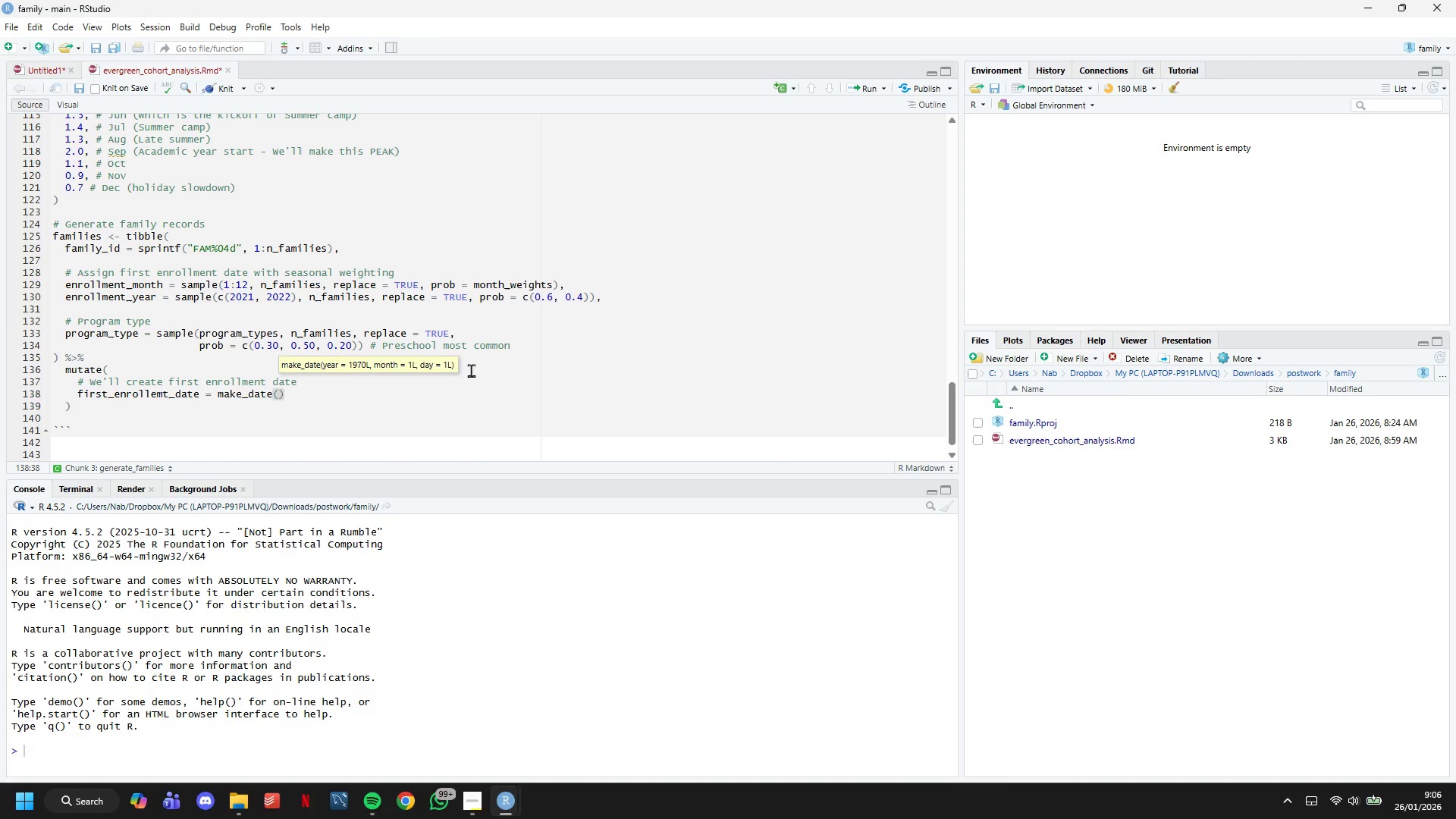 
type(enrolle)
 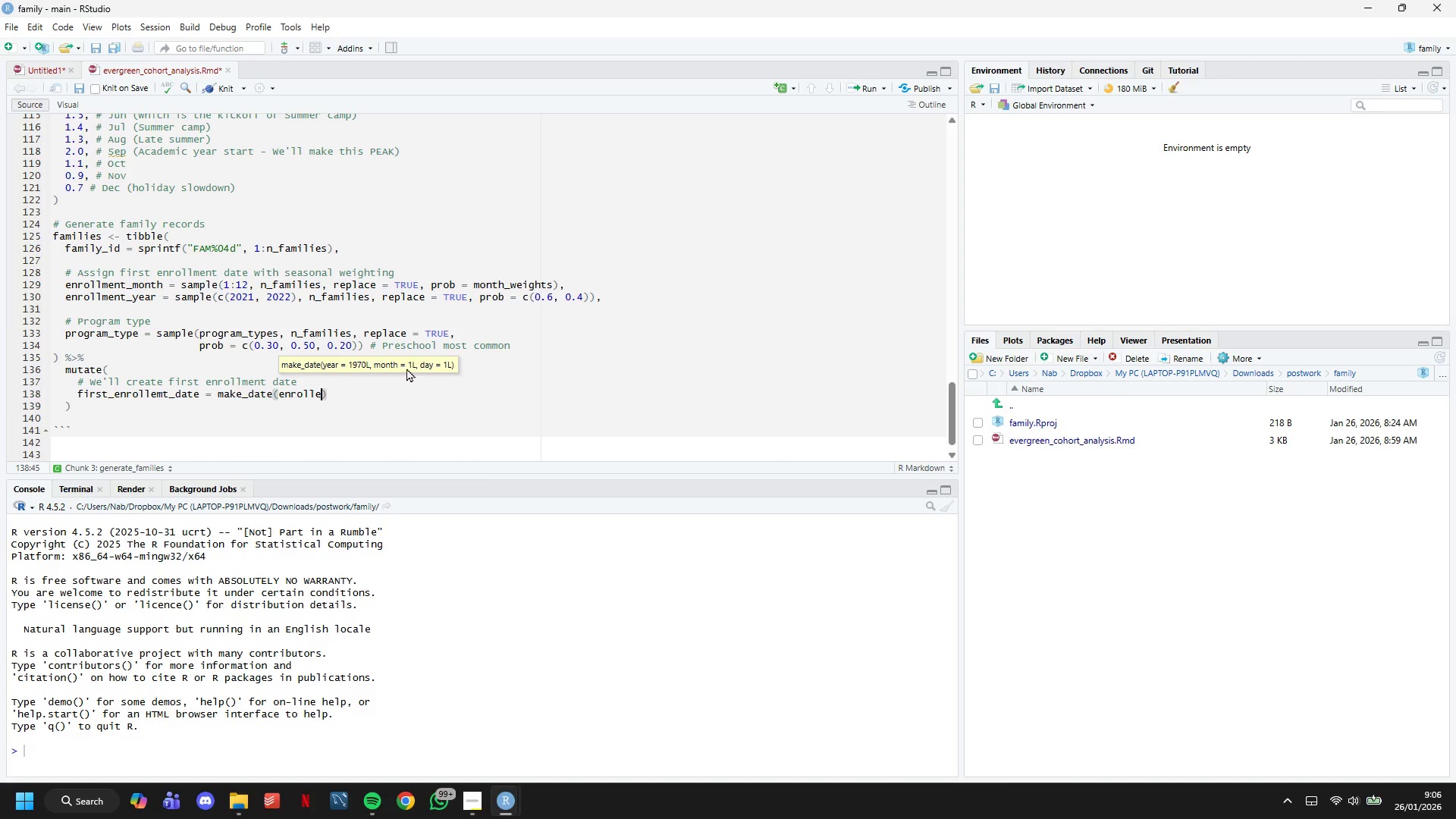 
double_click([405, 366])
 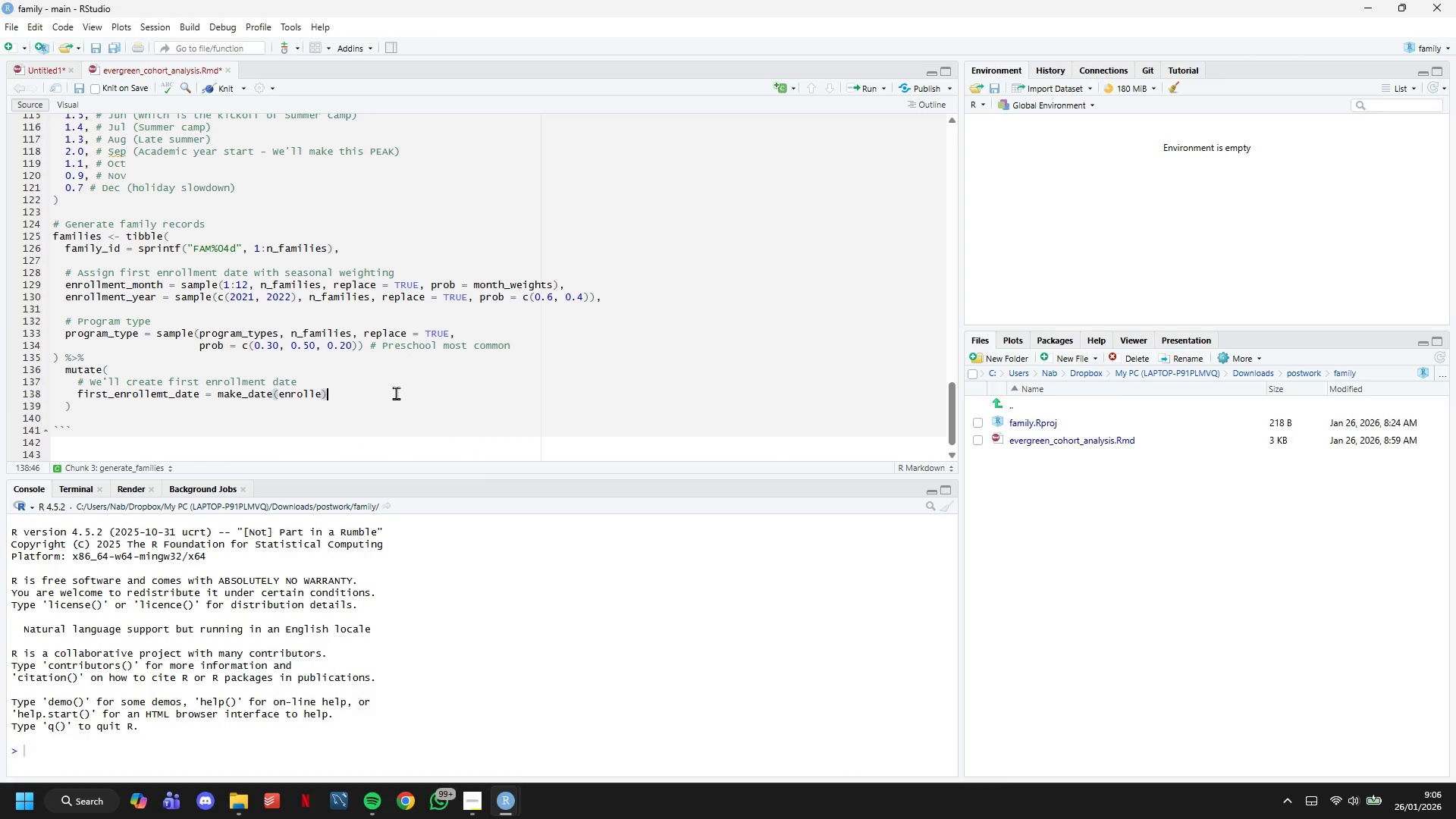 
key(ArrowLeft)
 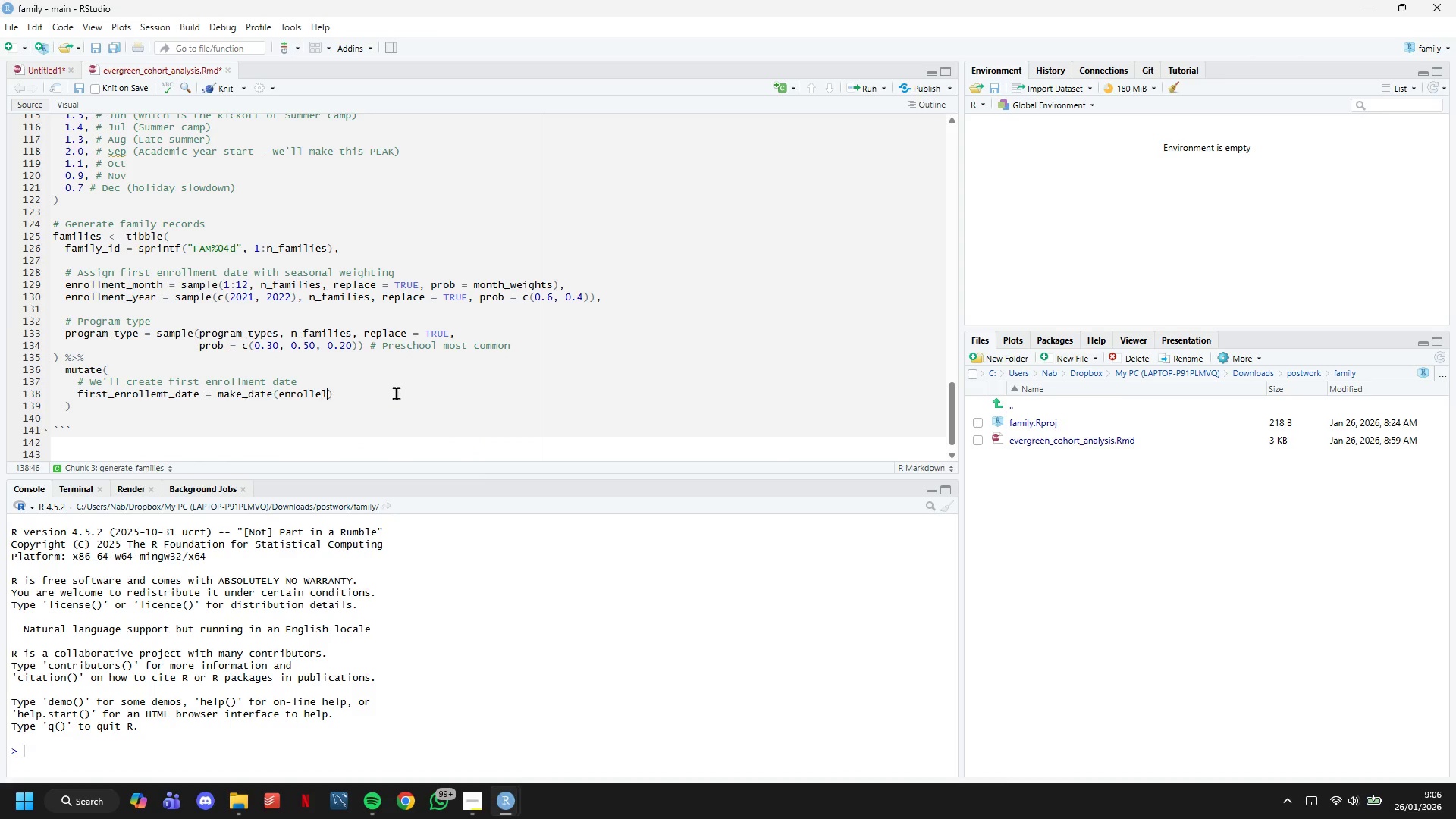 
type(llment_year, enrollment_month, )
 